 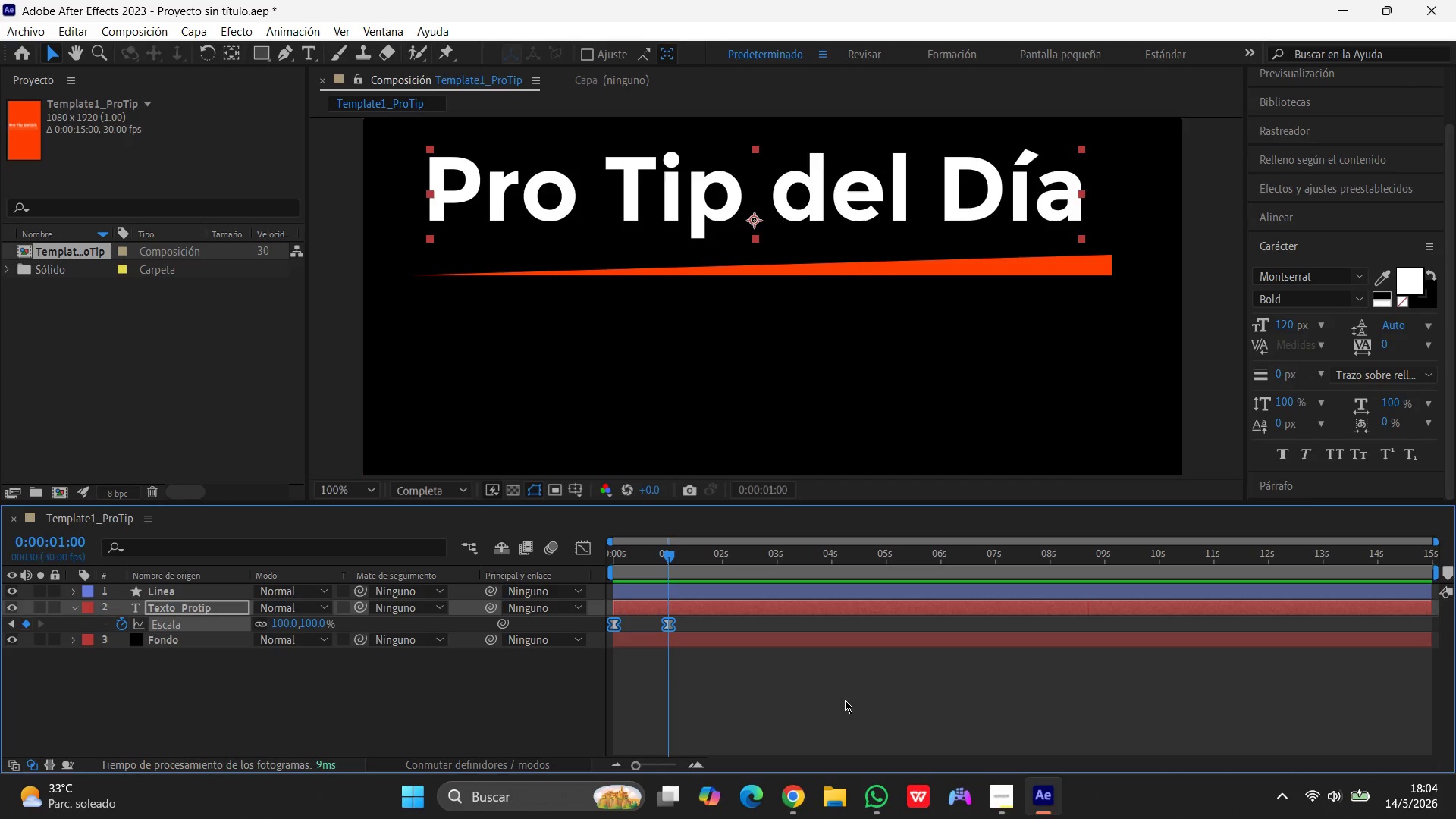 
left_click([830, 735])
 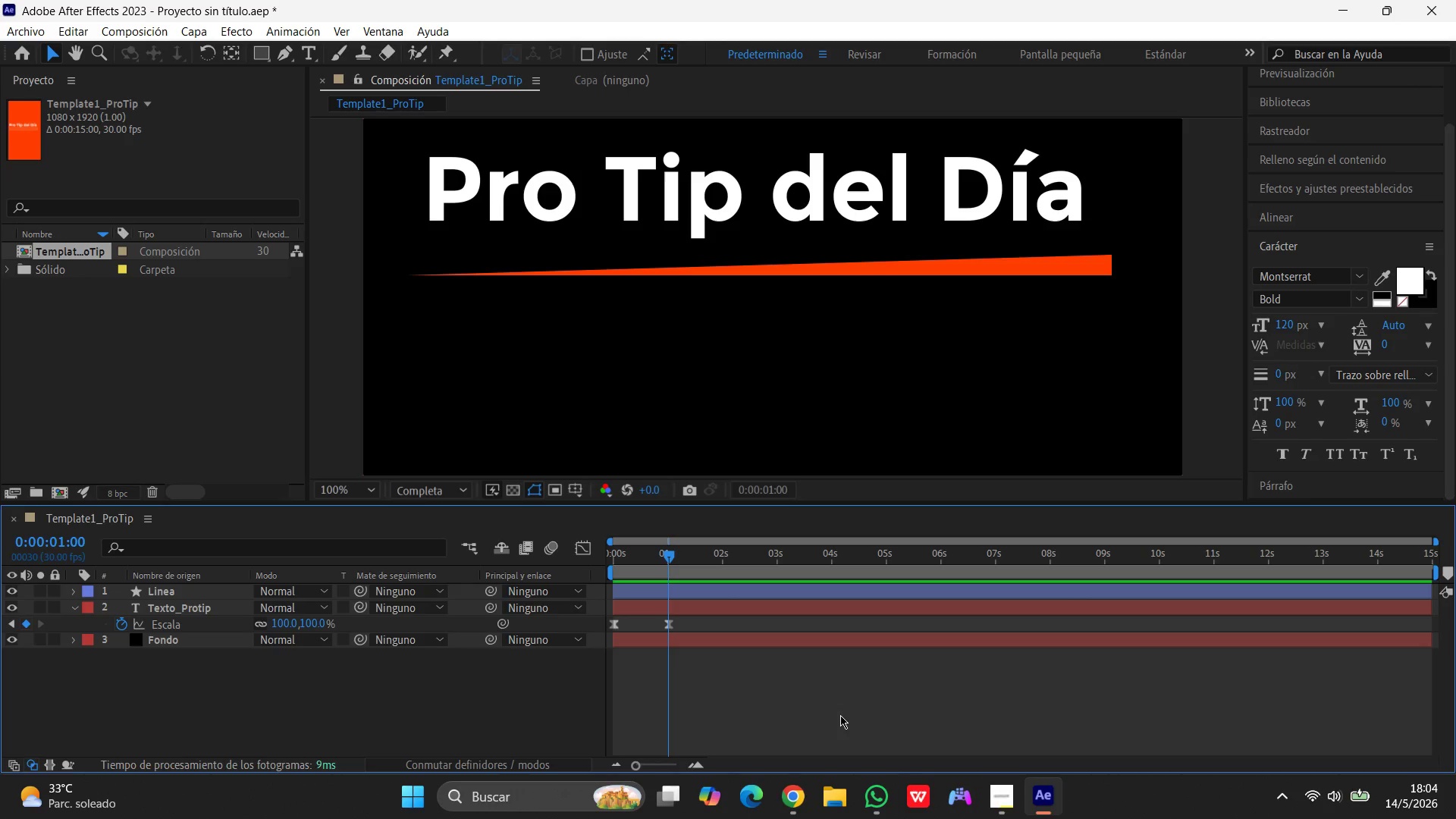 
wait(12.83)
 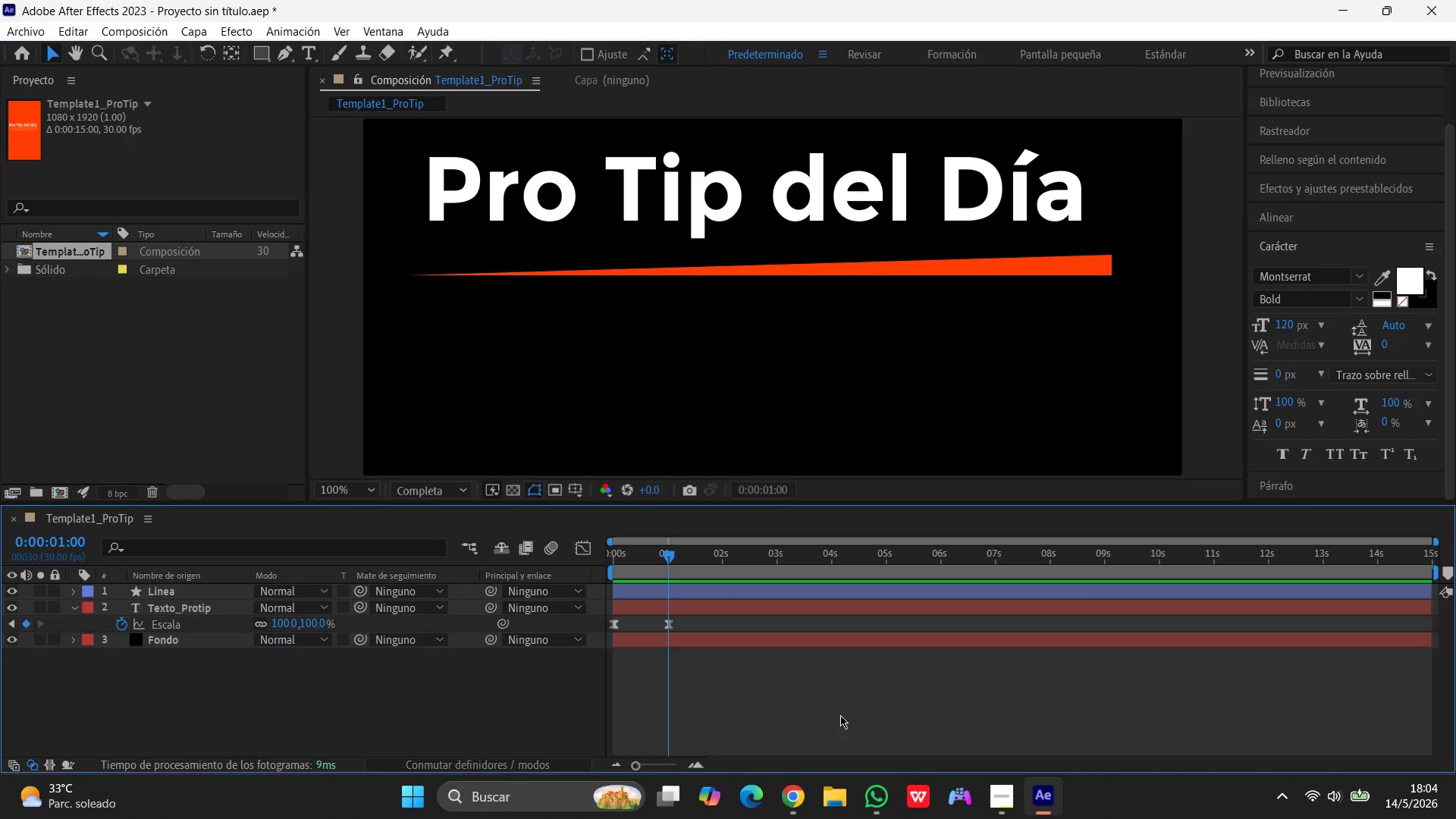 
left_click([290, 691])
 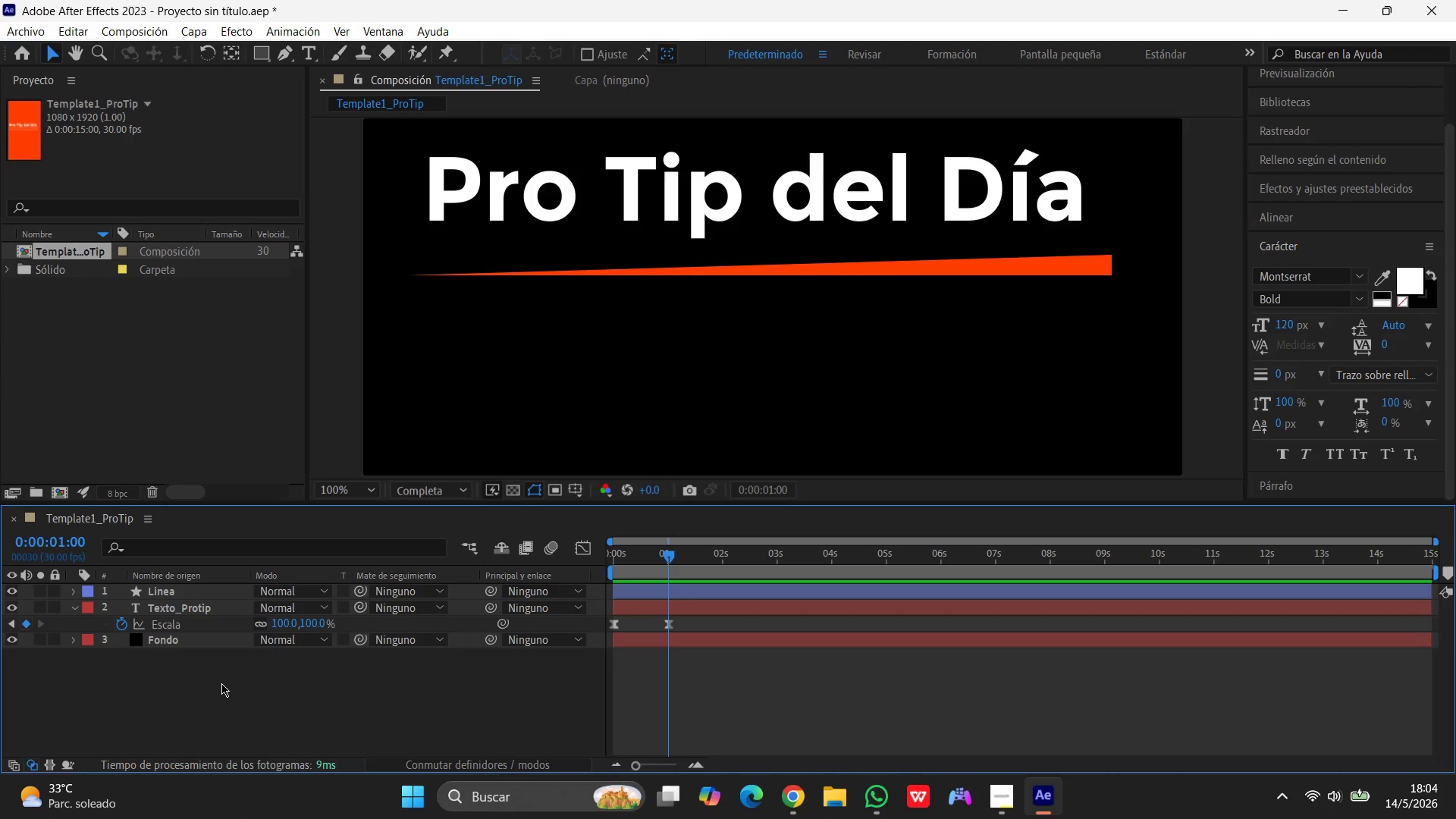 
wait(5.44)
 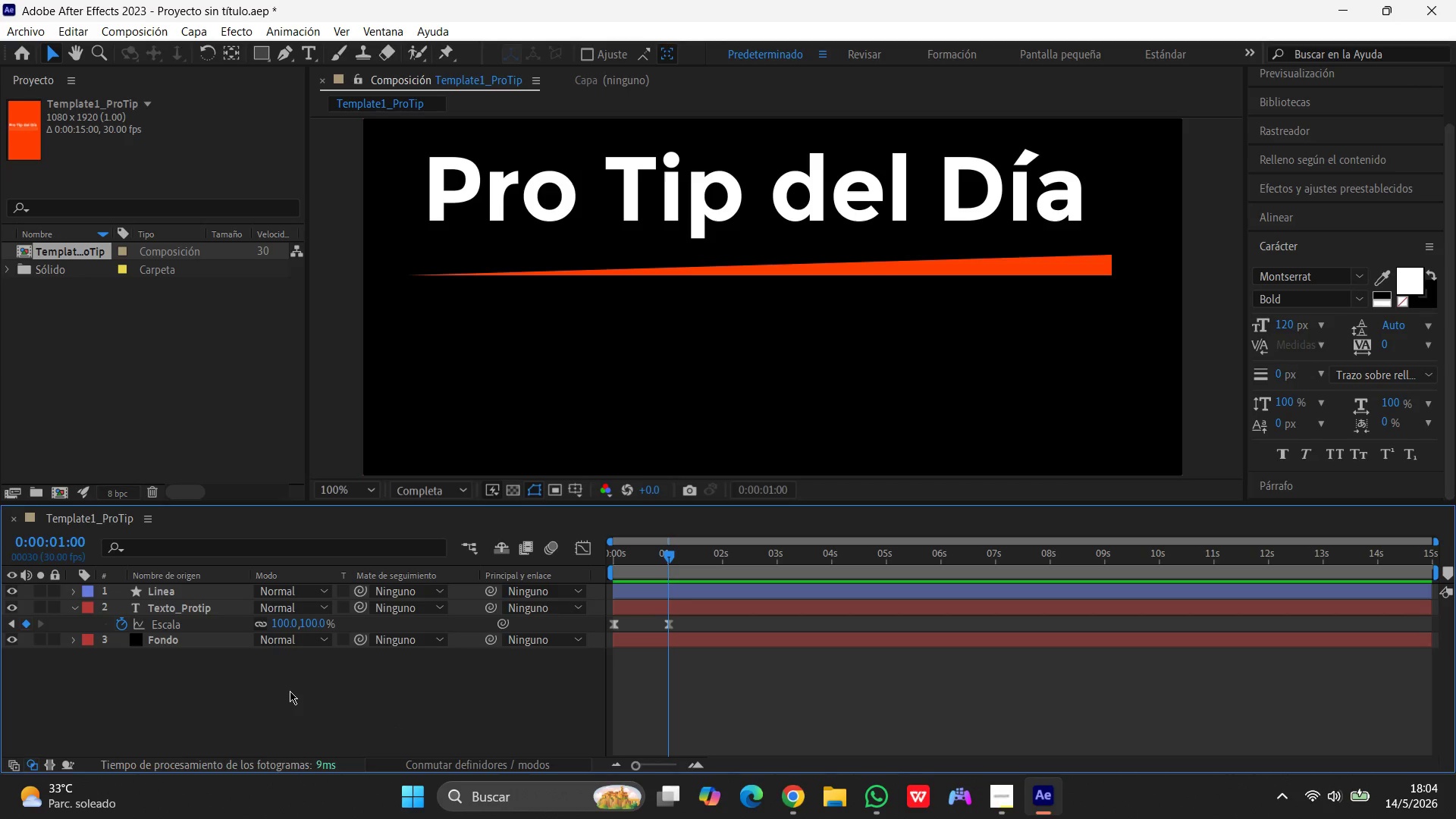 
left_click([192, 671])
 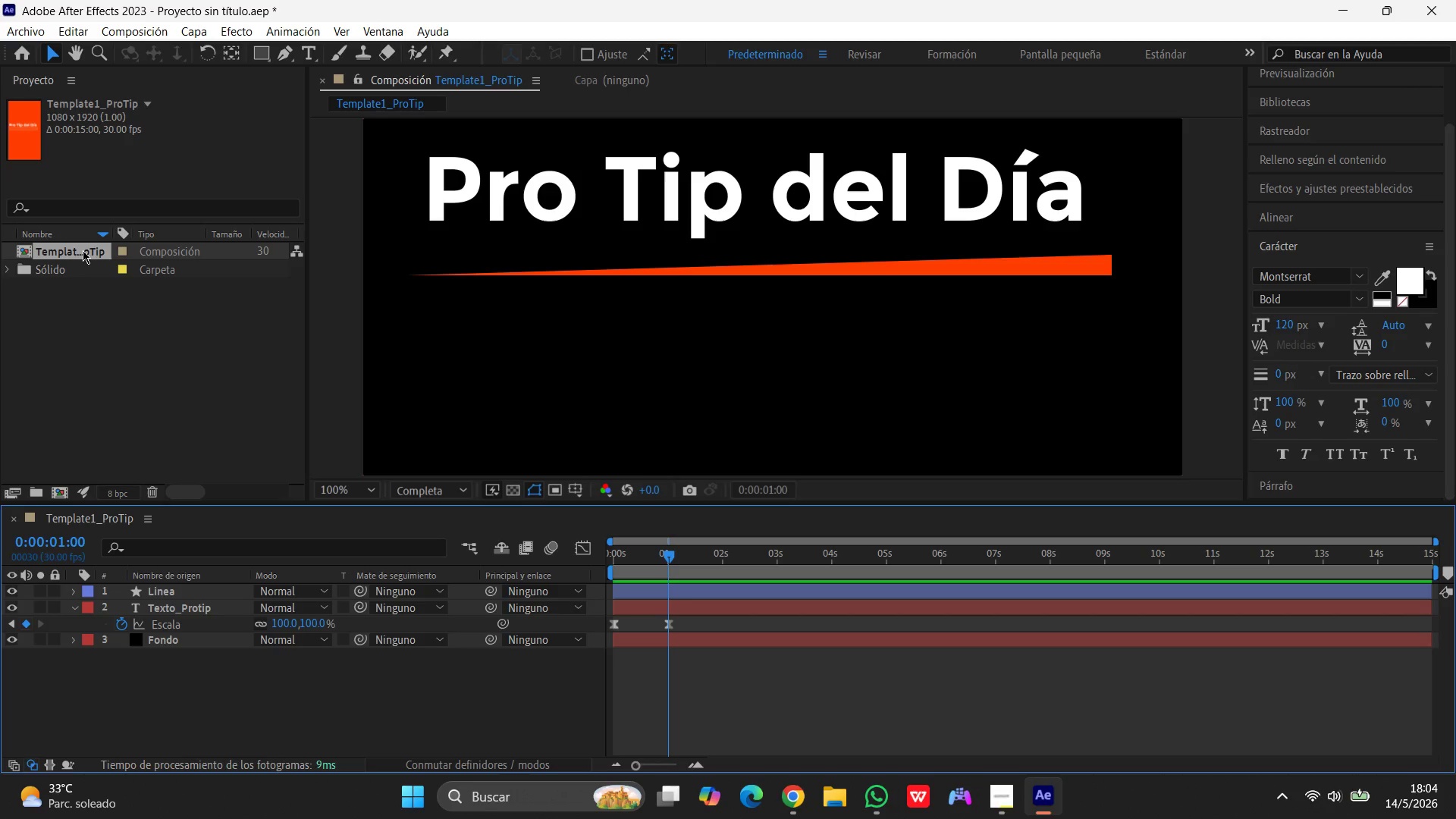 
left_click([83, 253])
 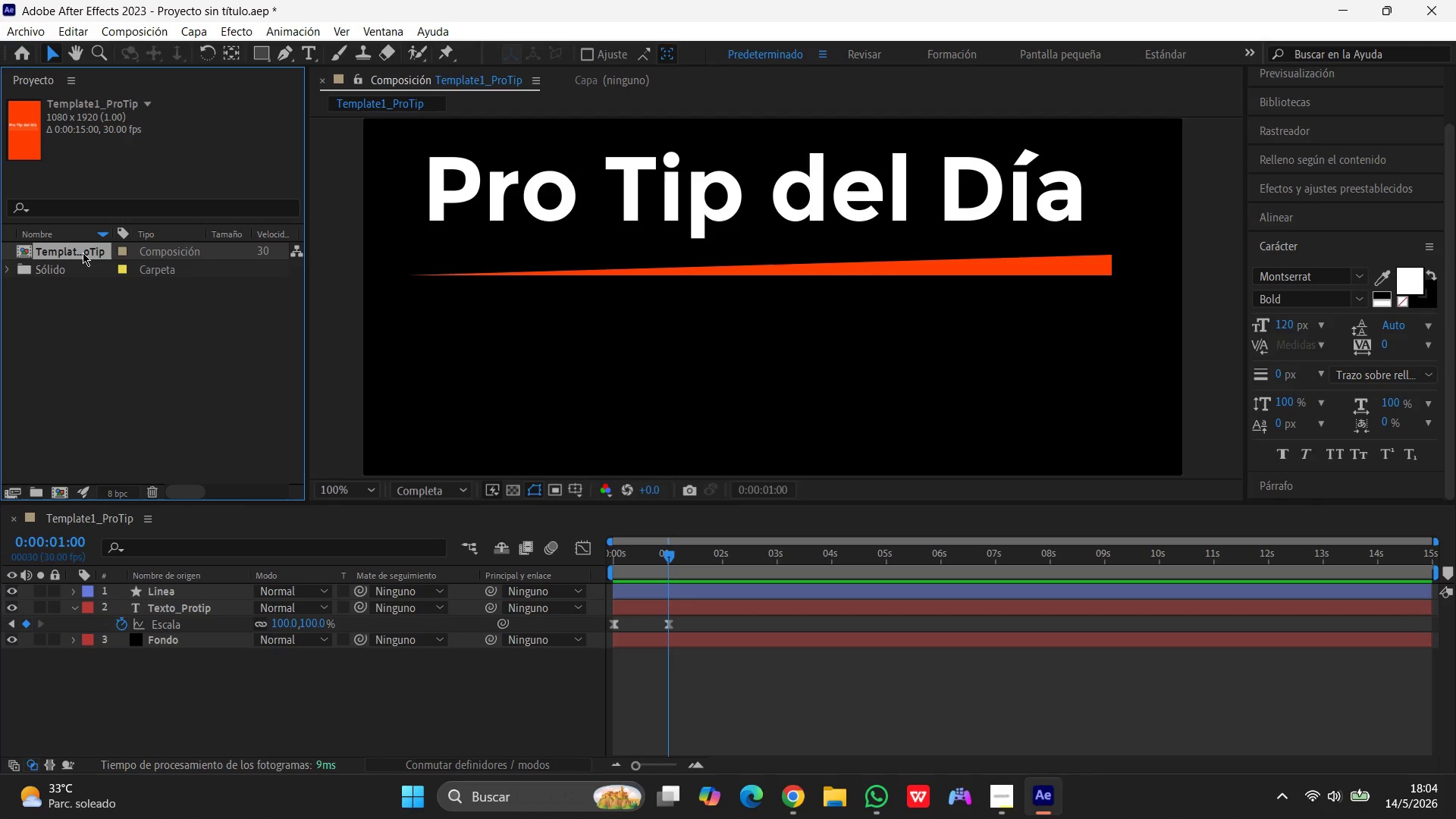 
key(Control+ControlLeft)
 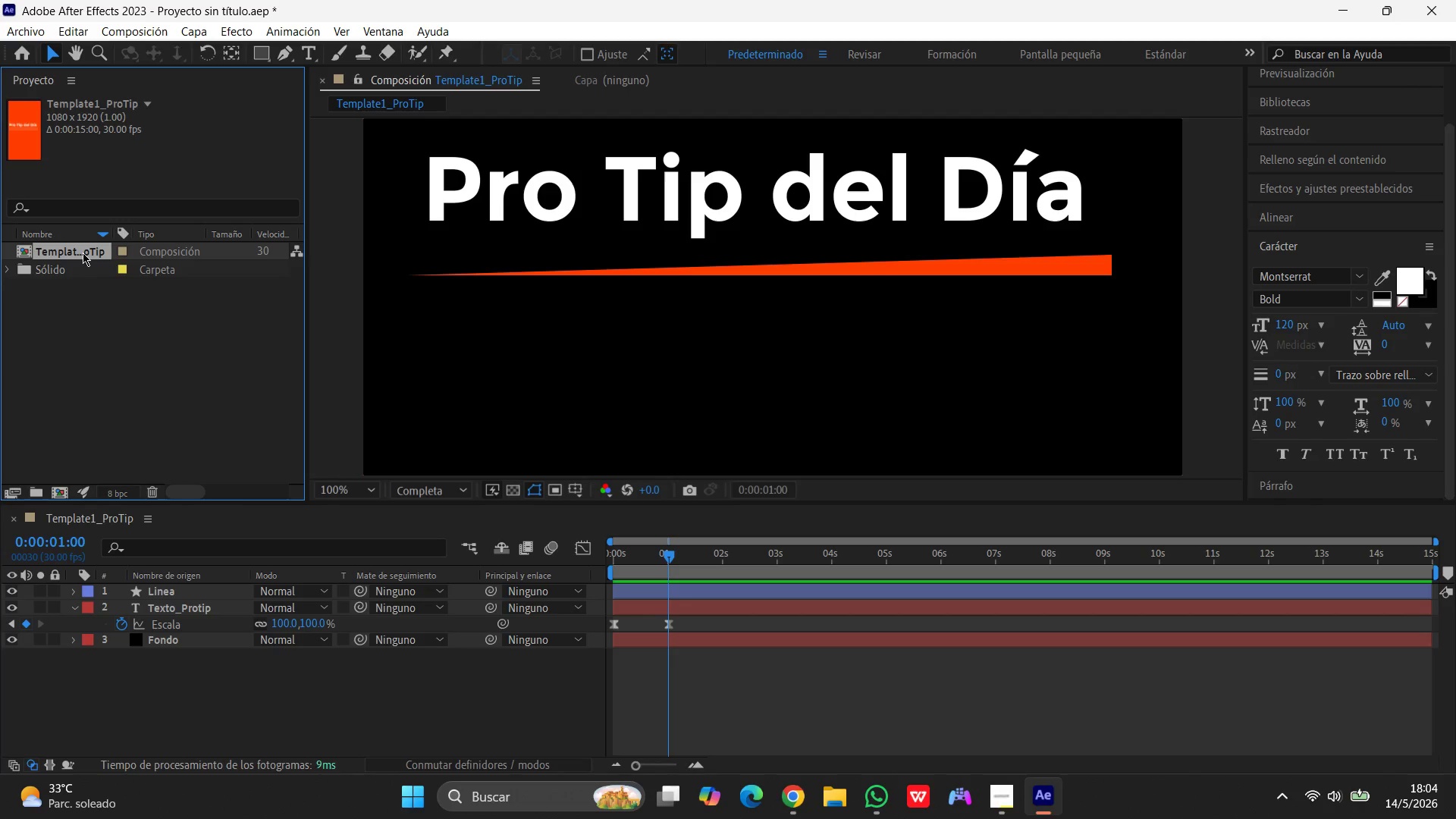 
key(Control+D)
 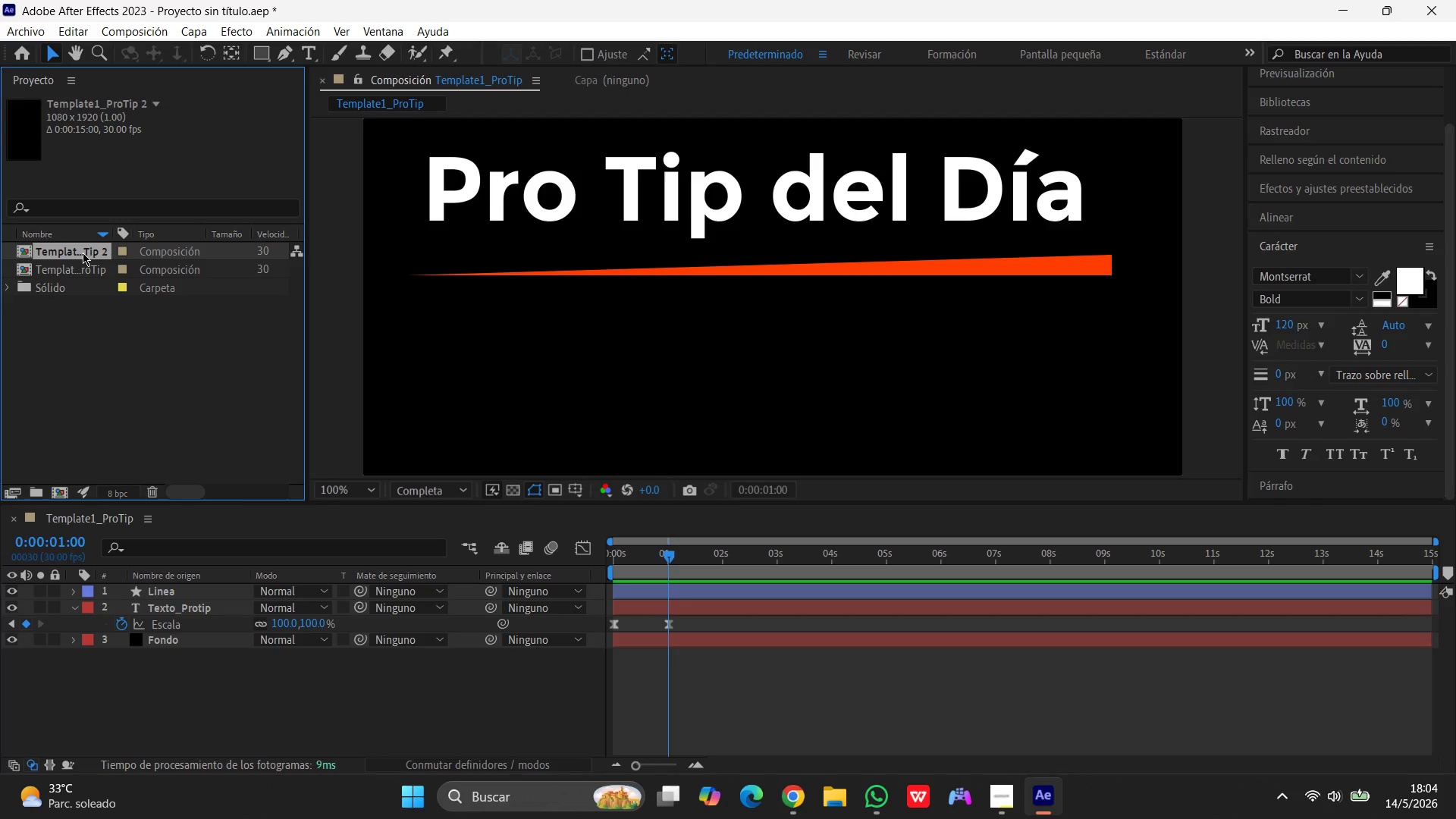 
left_click([83, 253])
 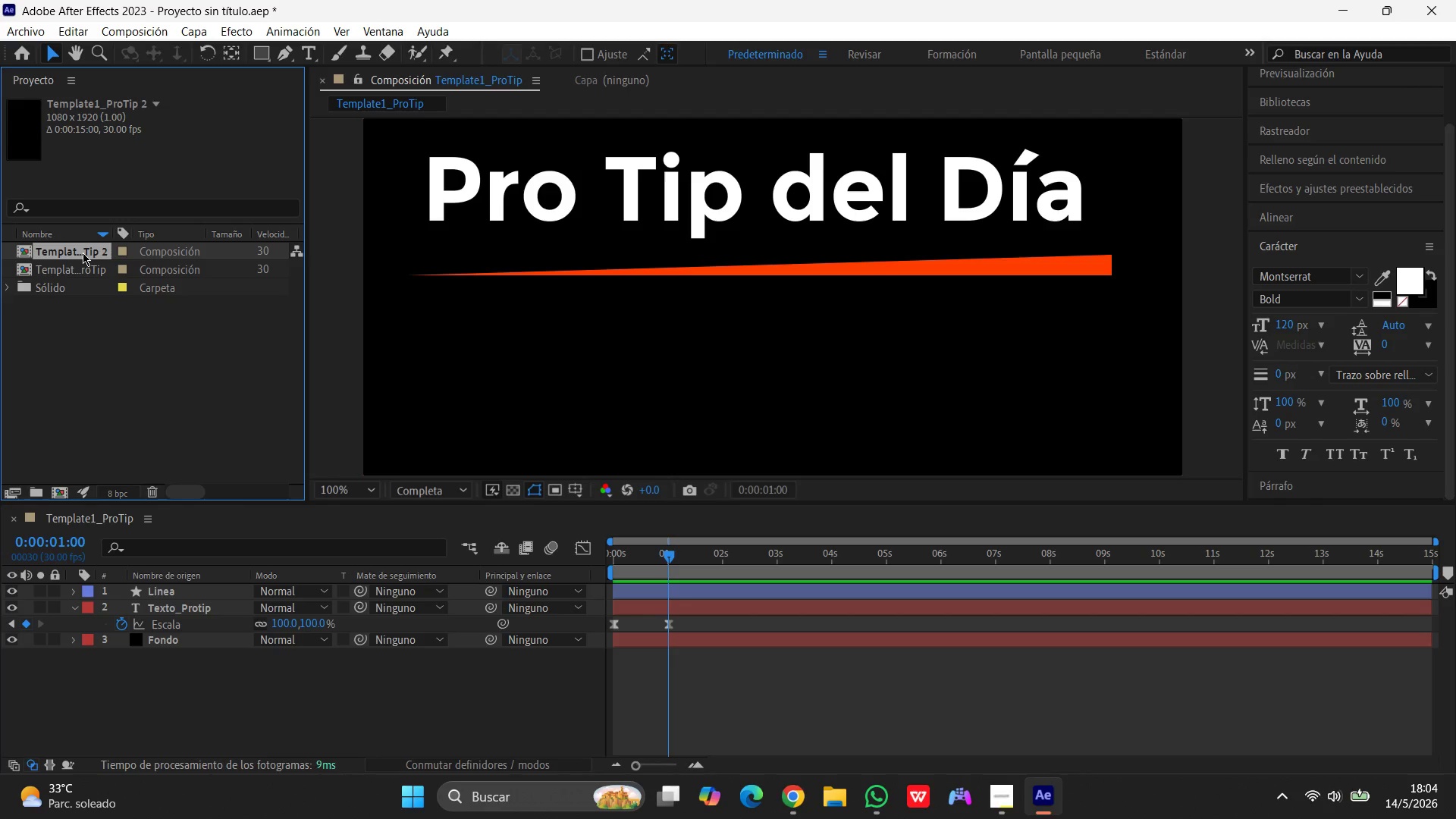 
key(Enter)
 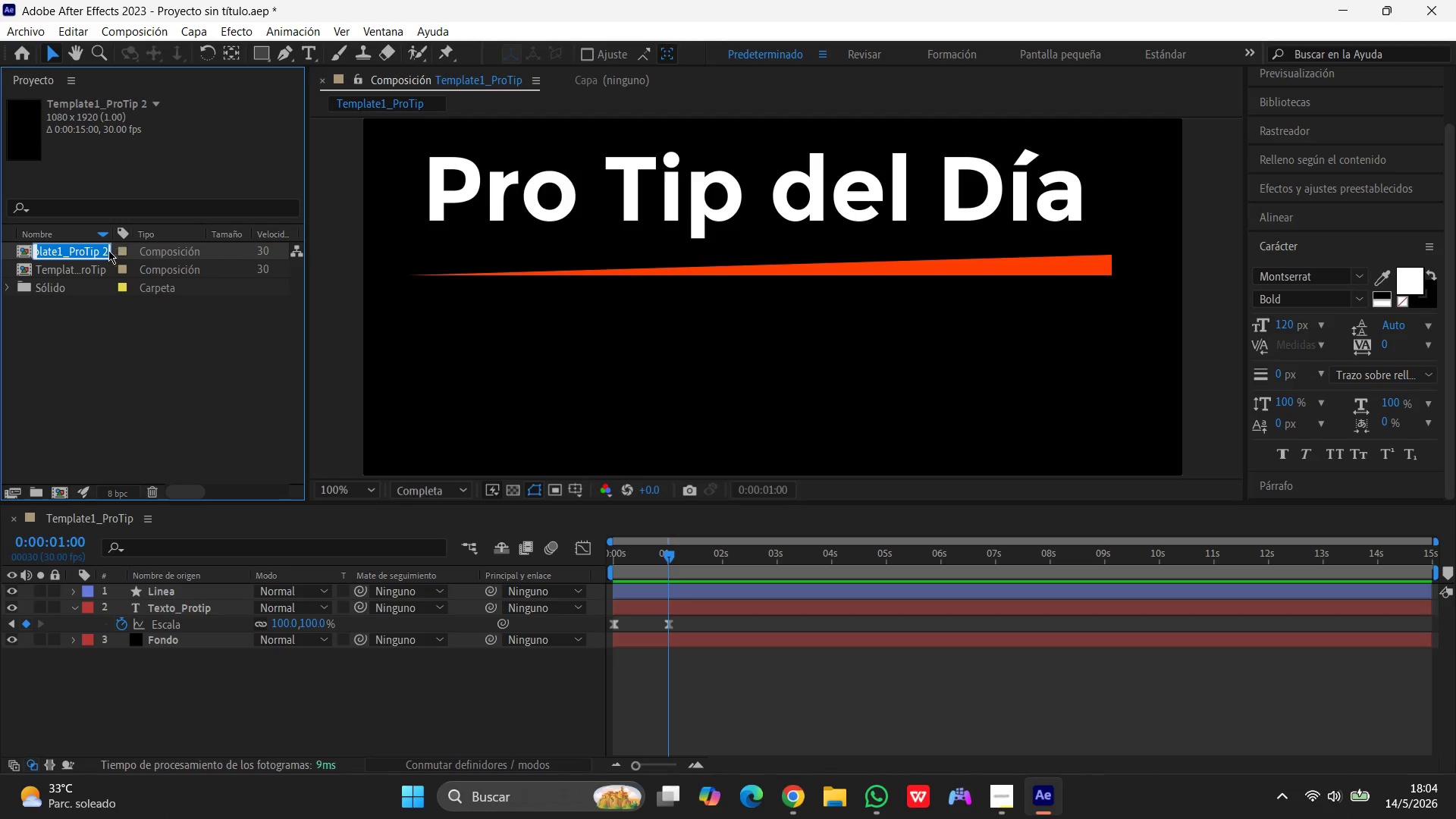 
left_click([102, 250])
 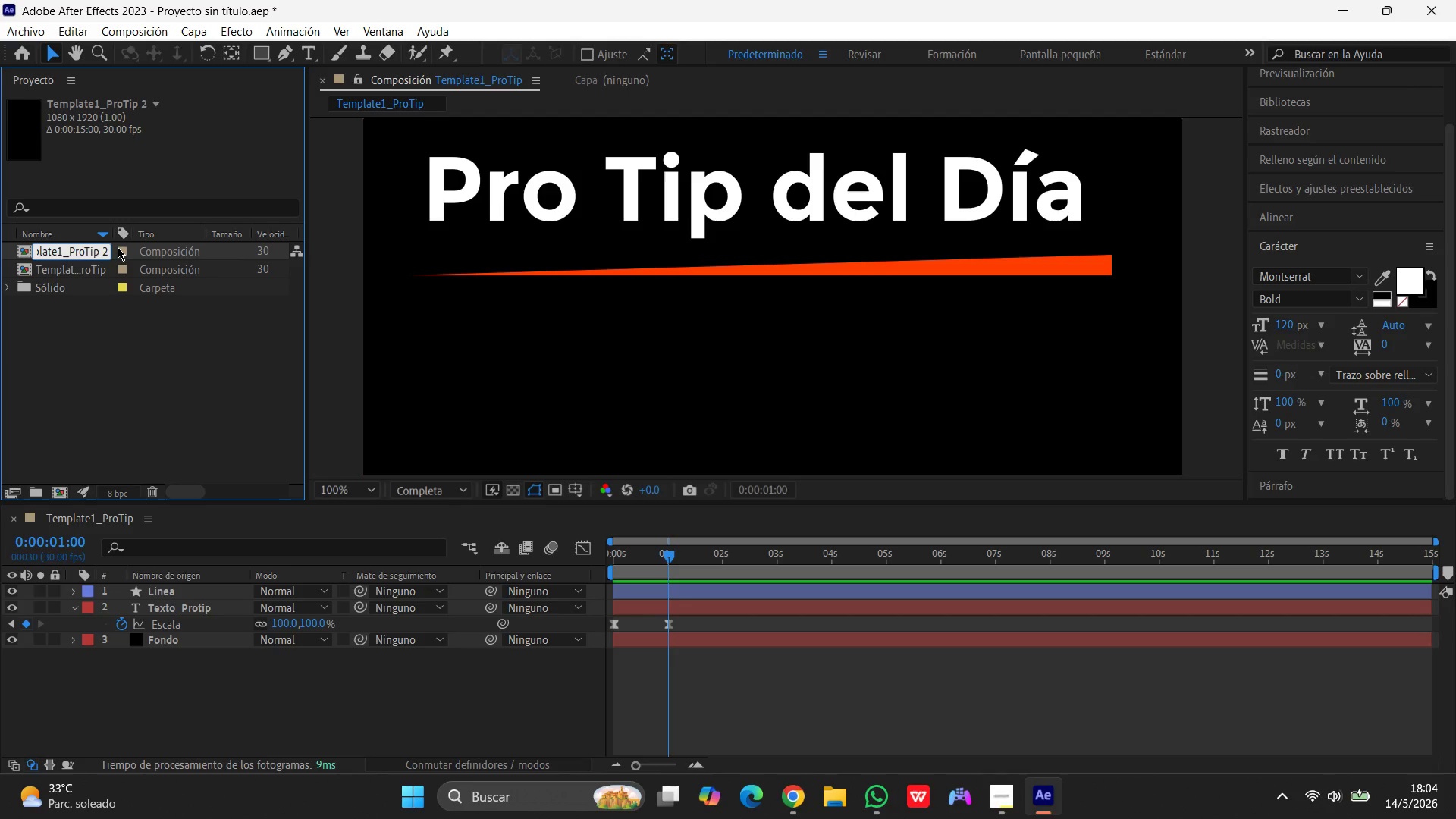 
hold_key(key=ArrowRight, duration=0.8)
 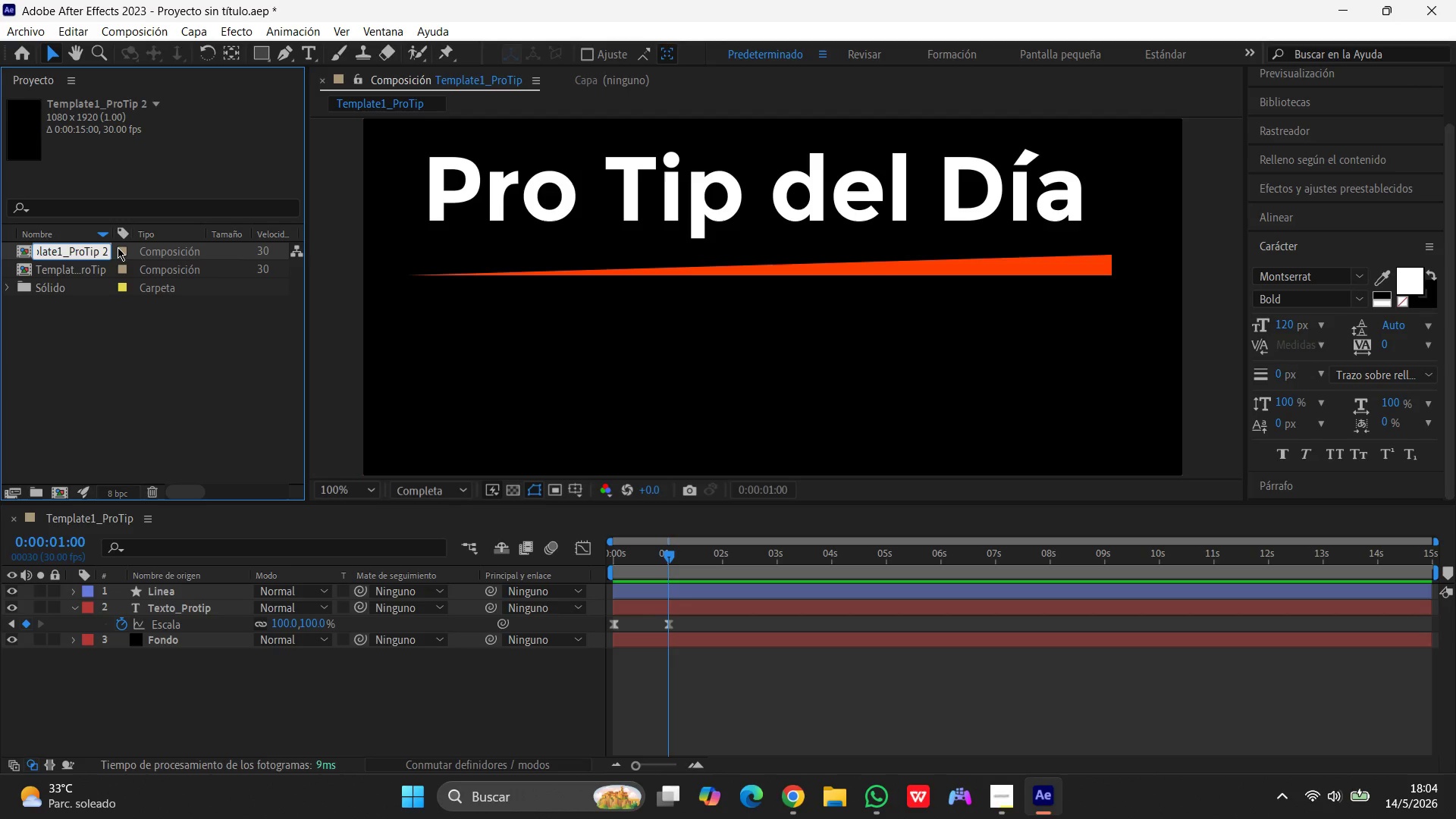 
type(_MindsetCard)
 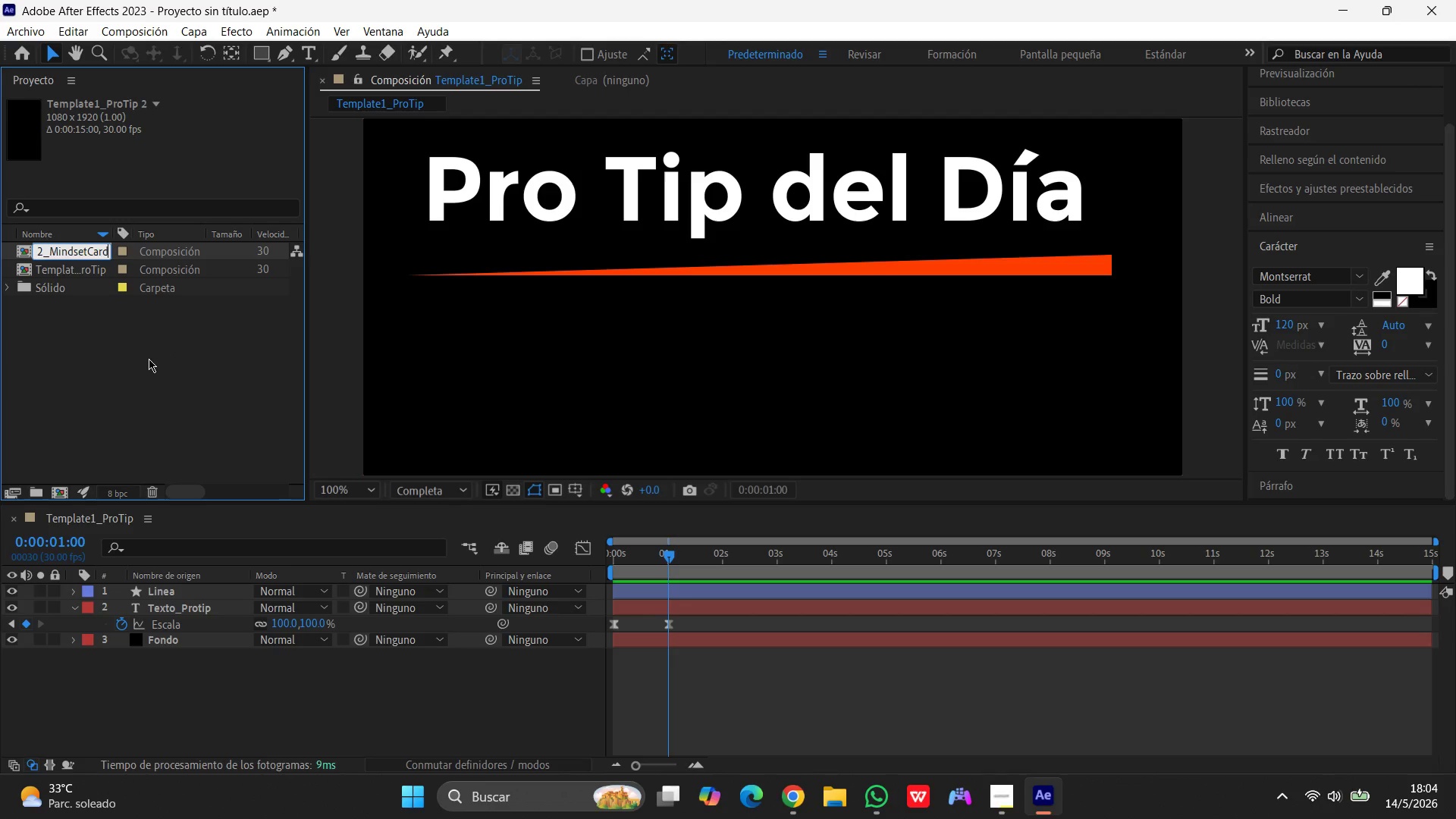 
left_click([147, 363])
 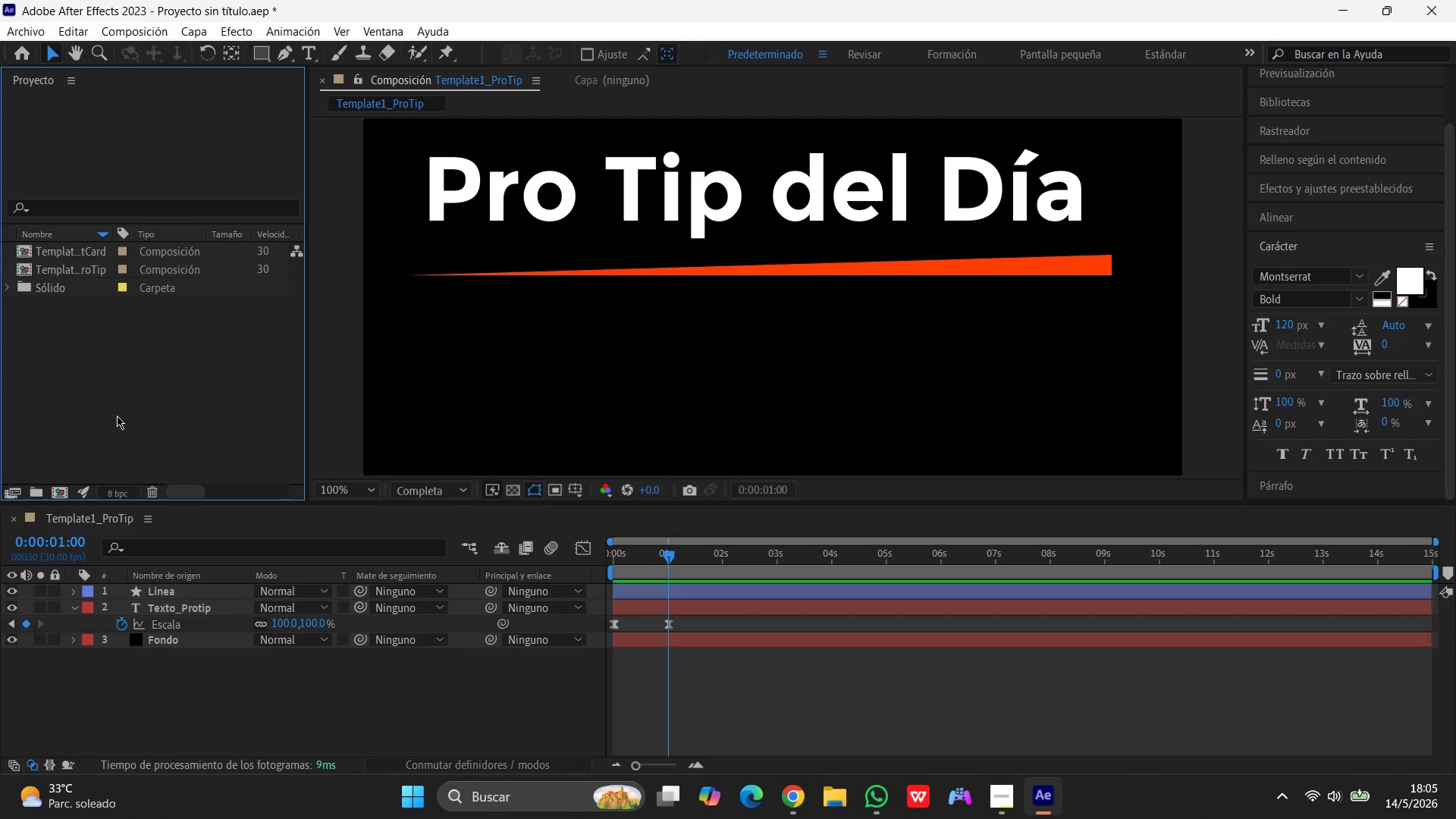 
wait(7.88)
 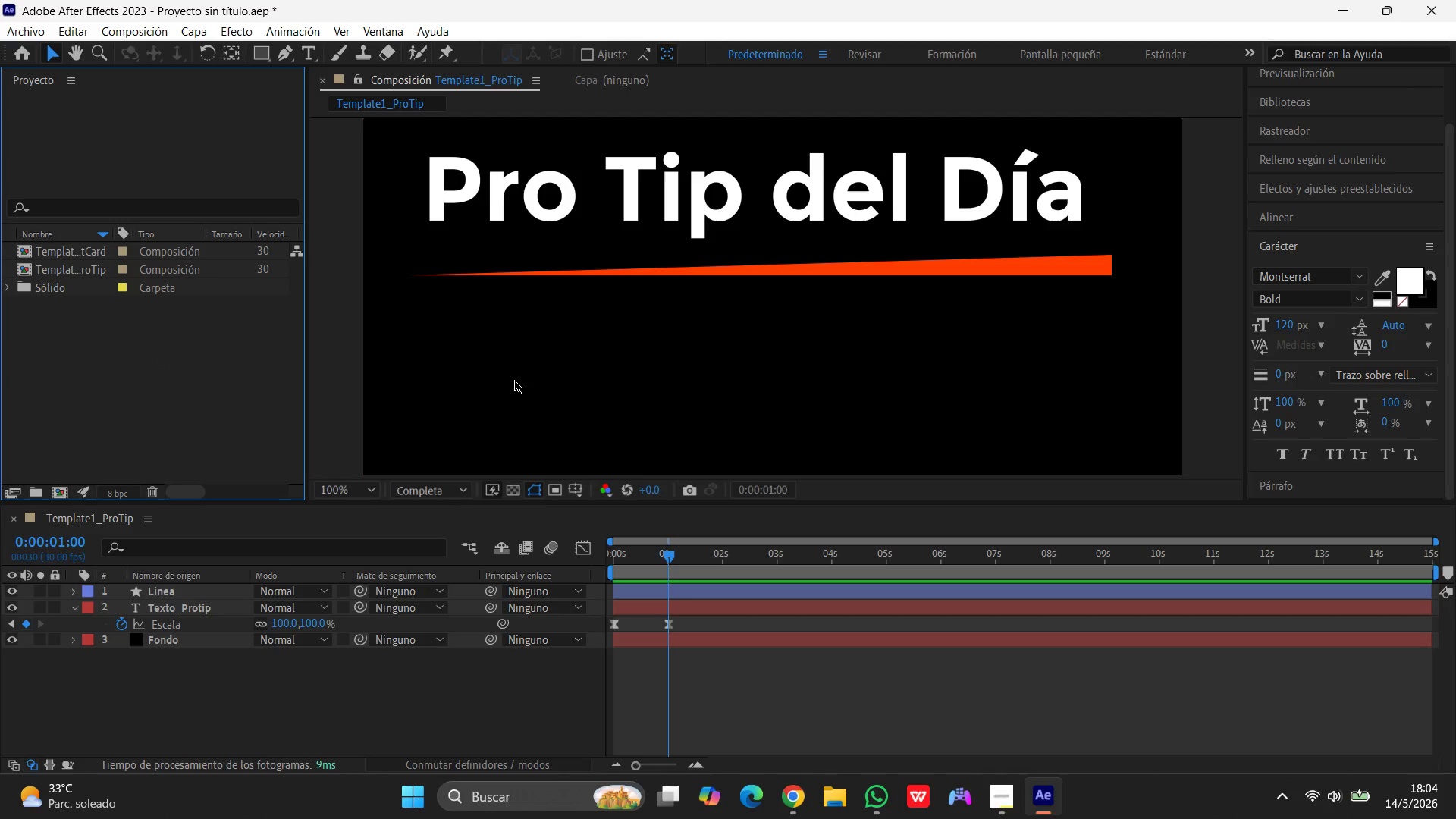 
left_click([84, 250])
 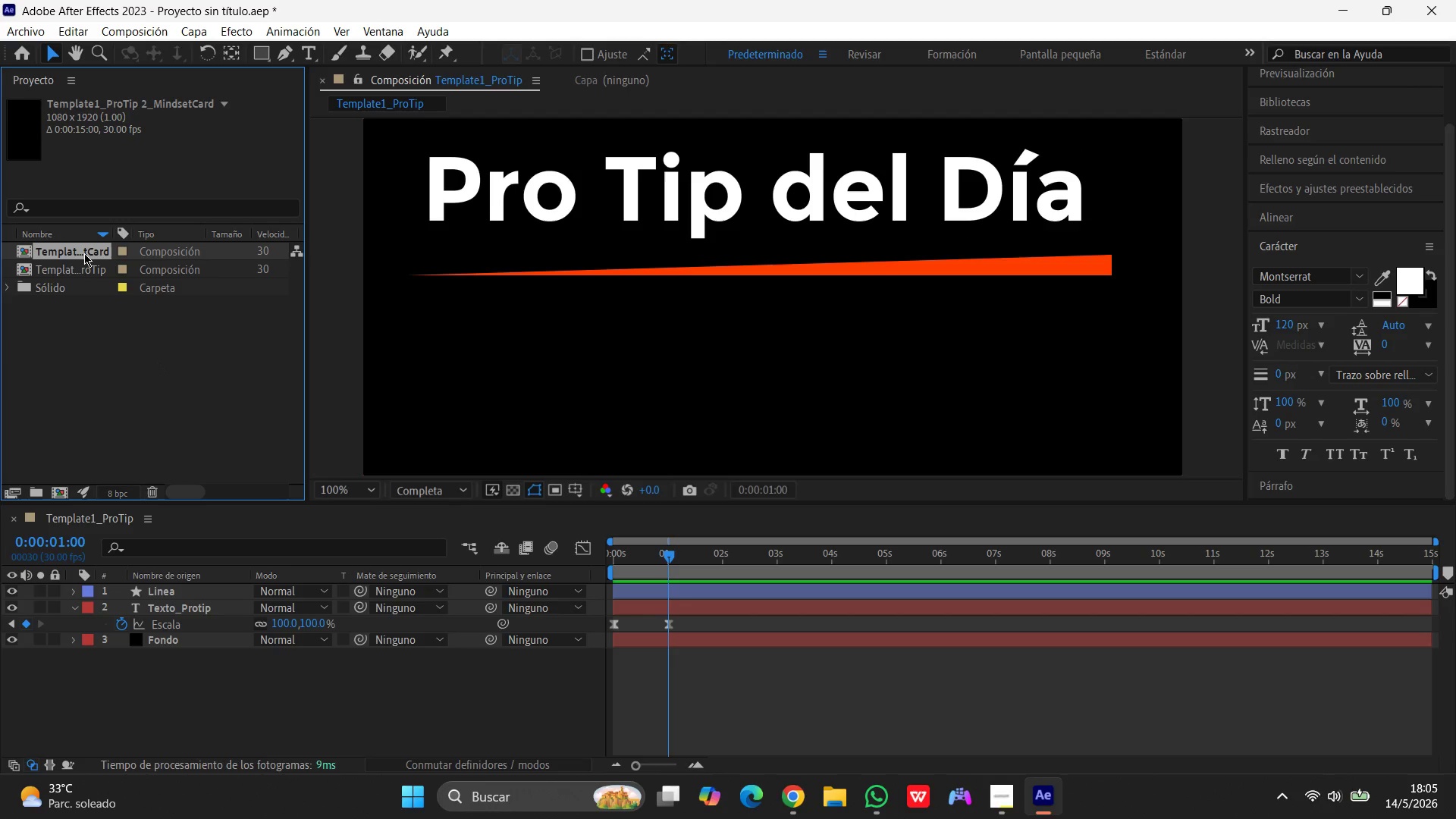 
double_click([84, 253])
 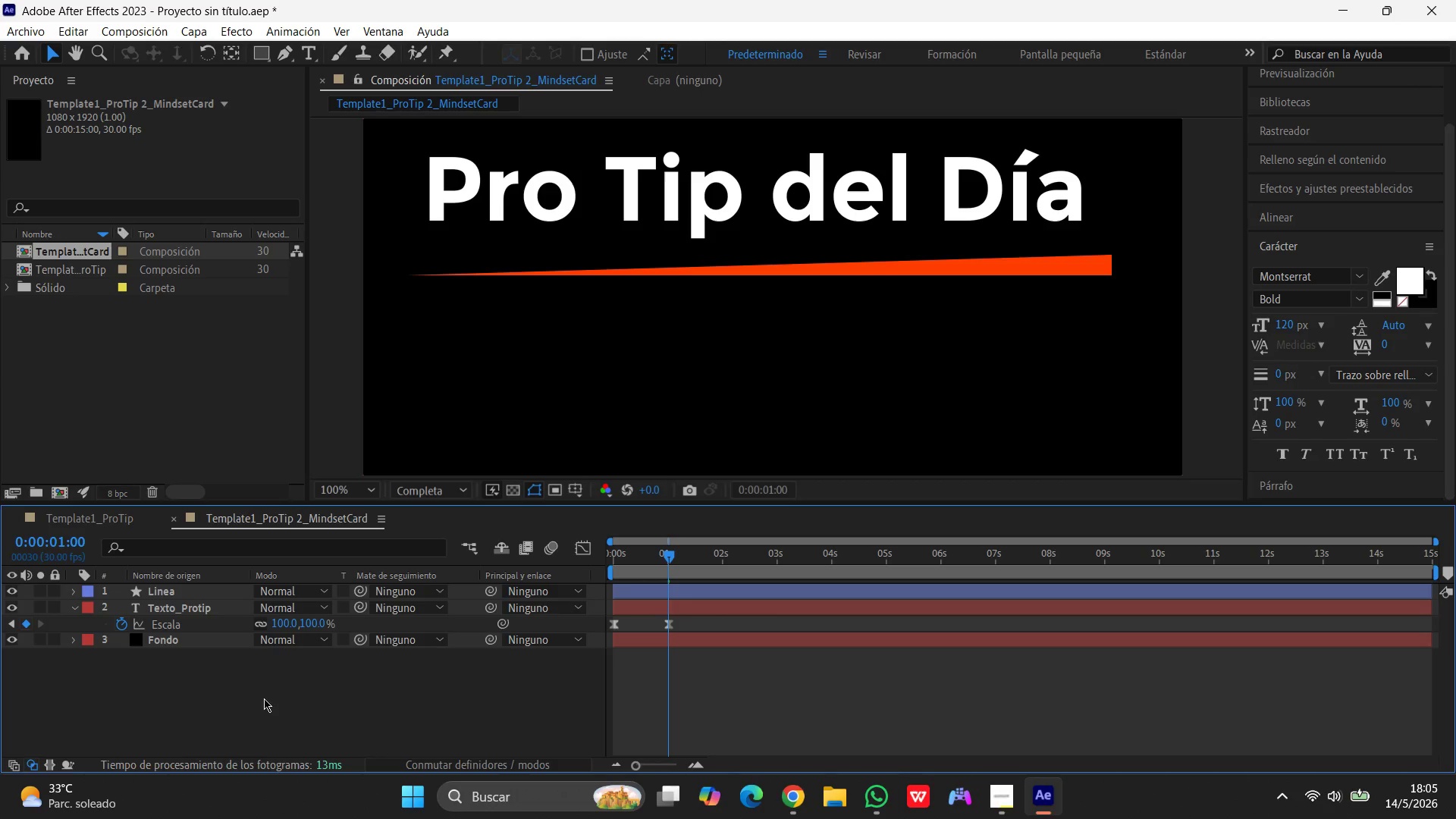 
left_click([173, 593])
 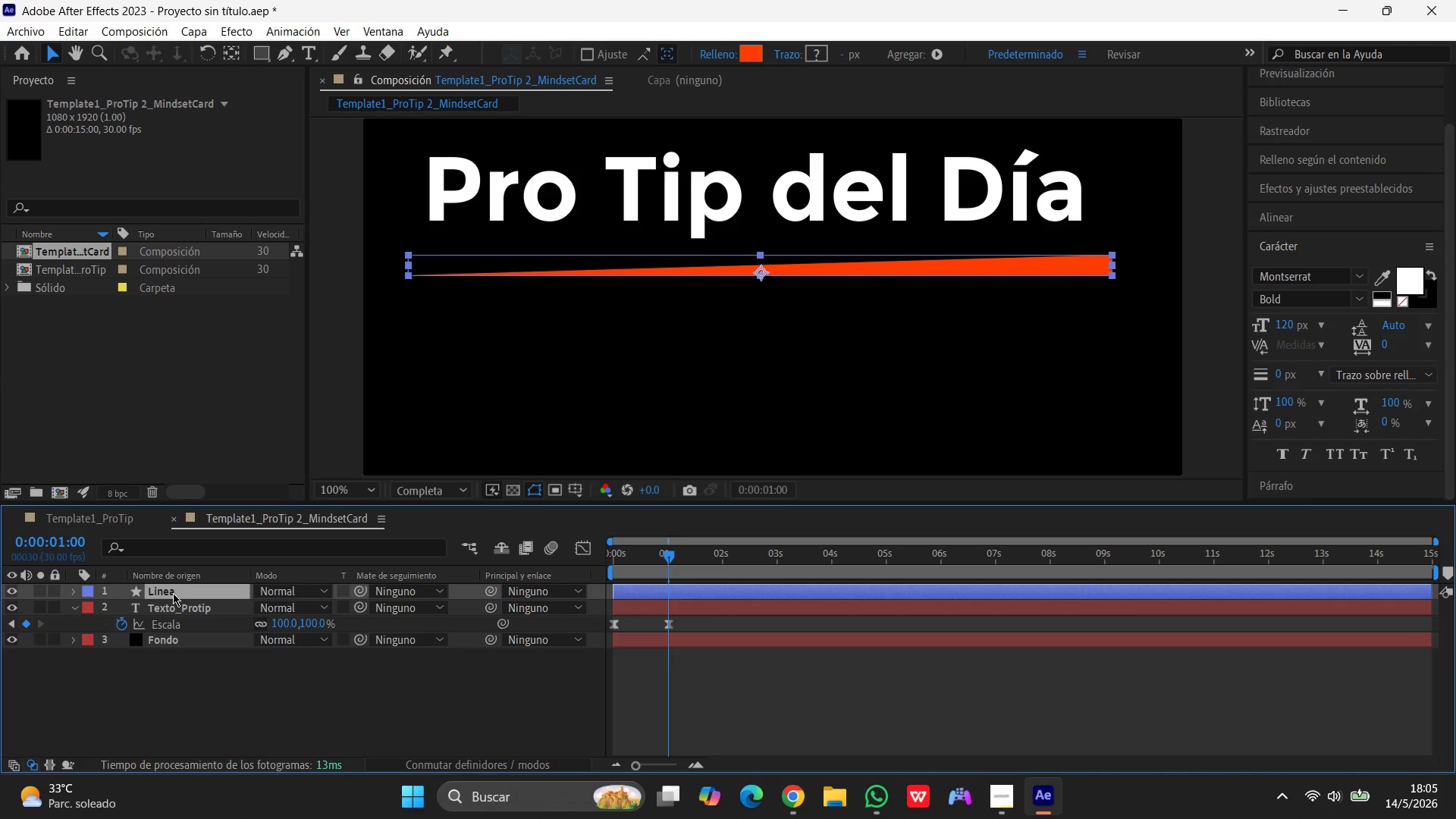 
key(Delete)
 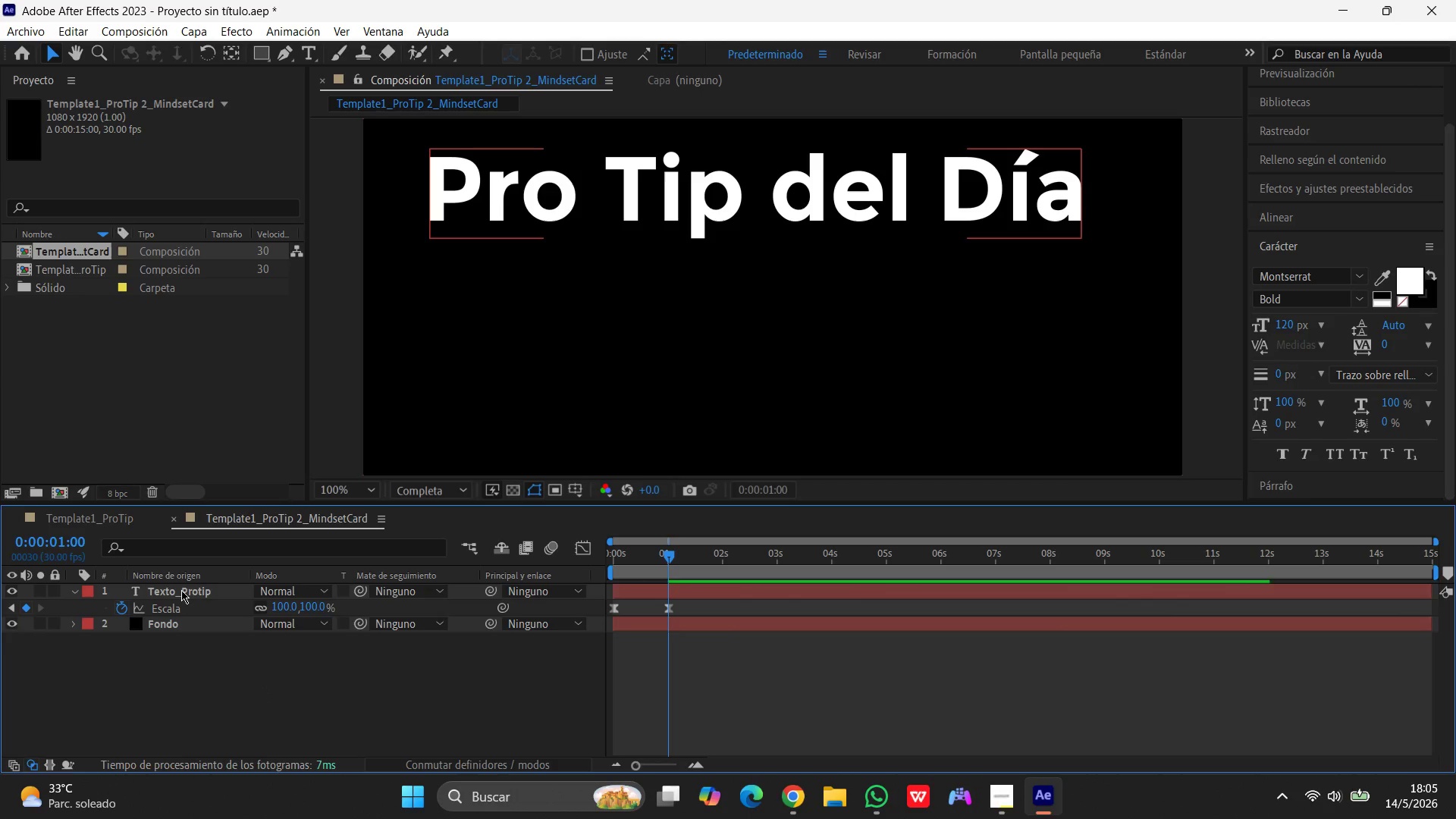 
left_click([181, 589])
 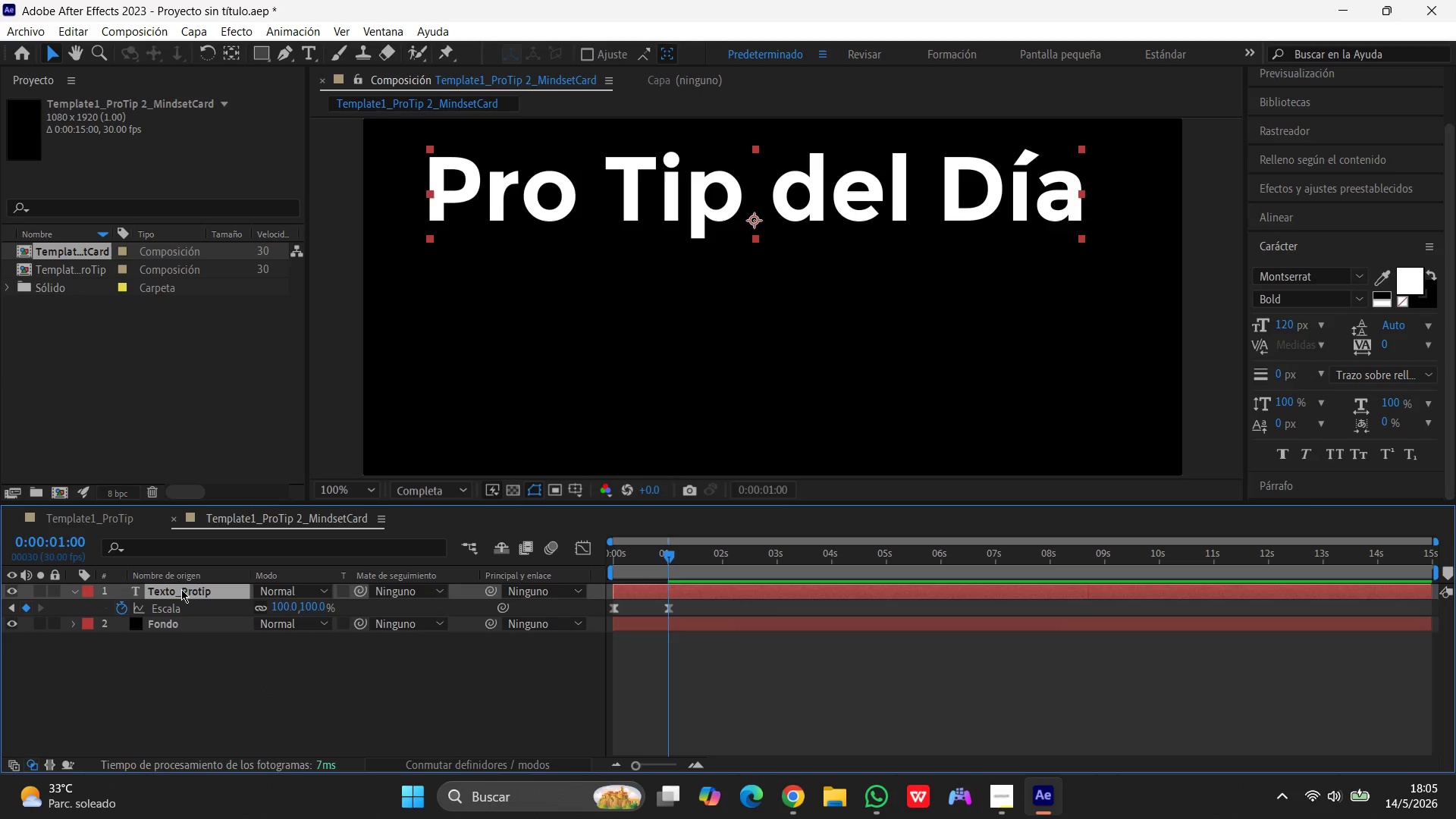 
key(Delete)
 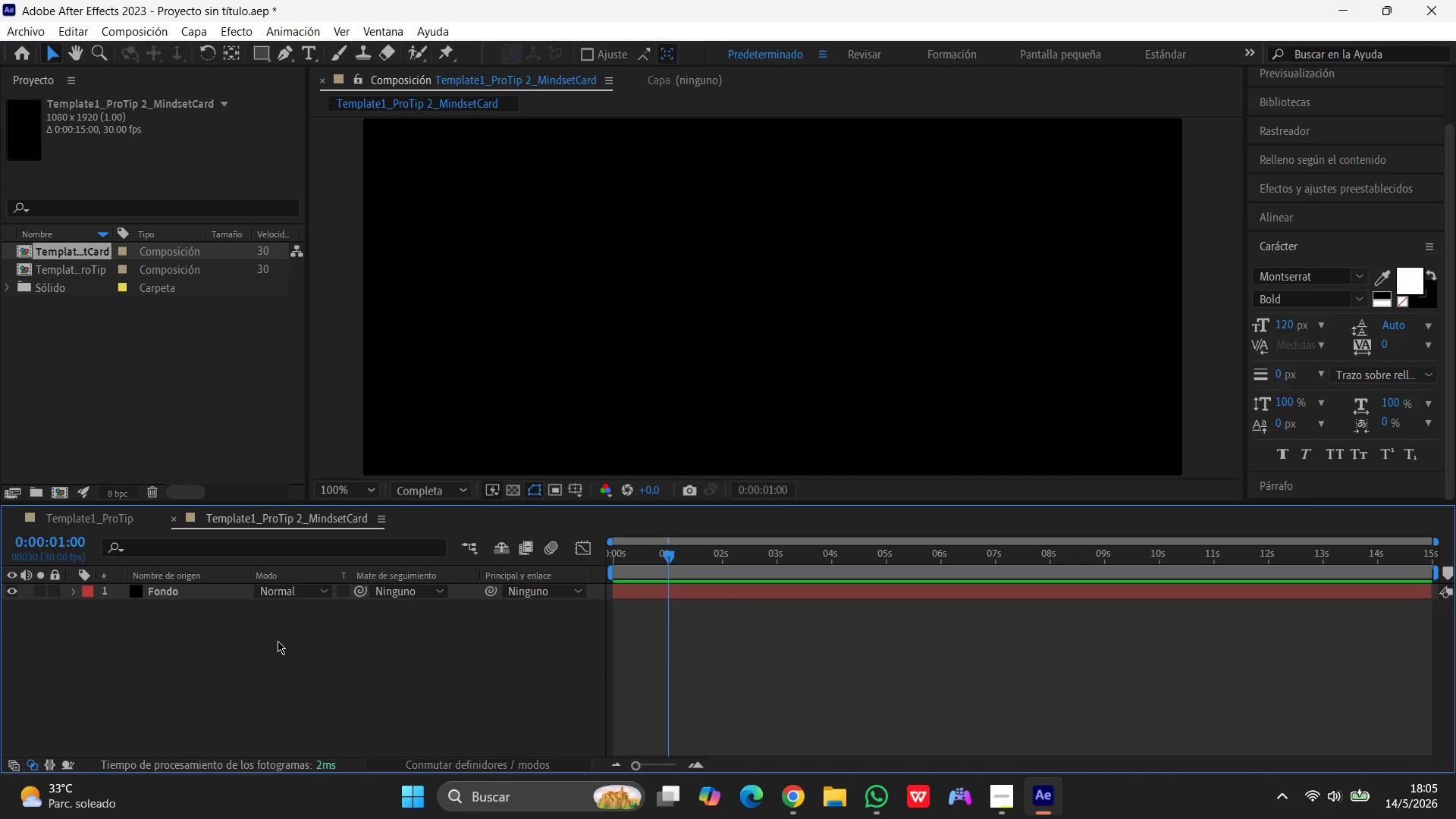 
left_click([227, 680])
 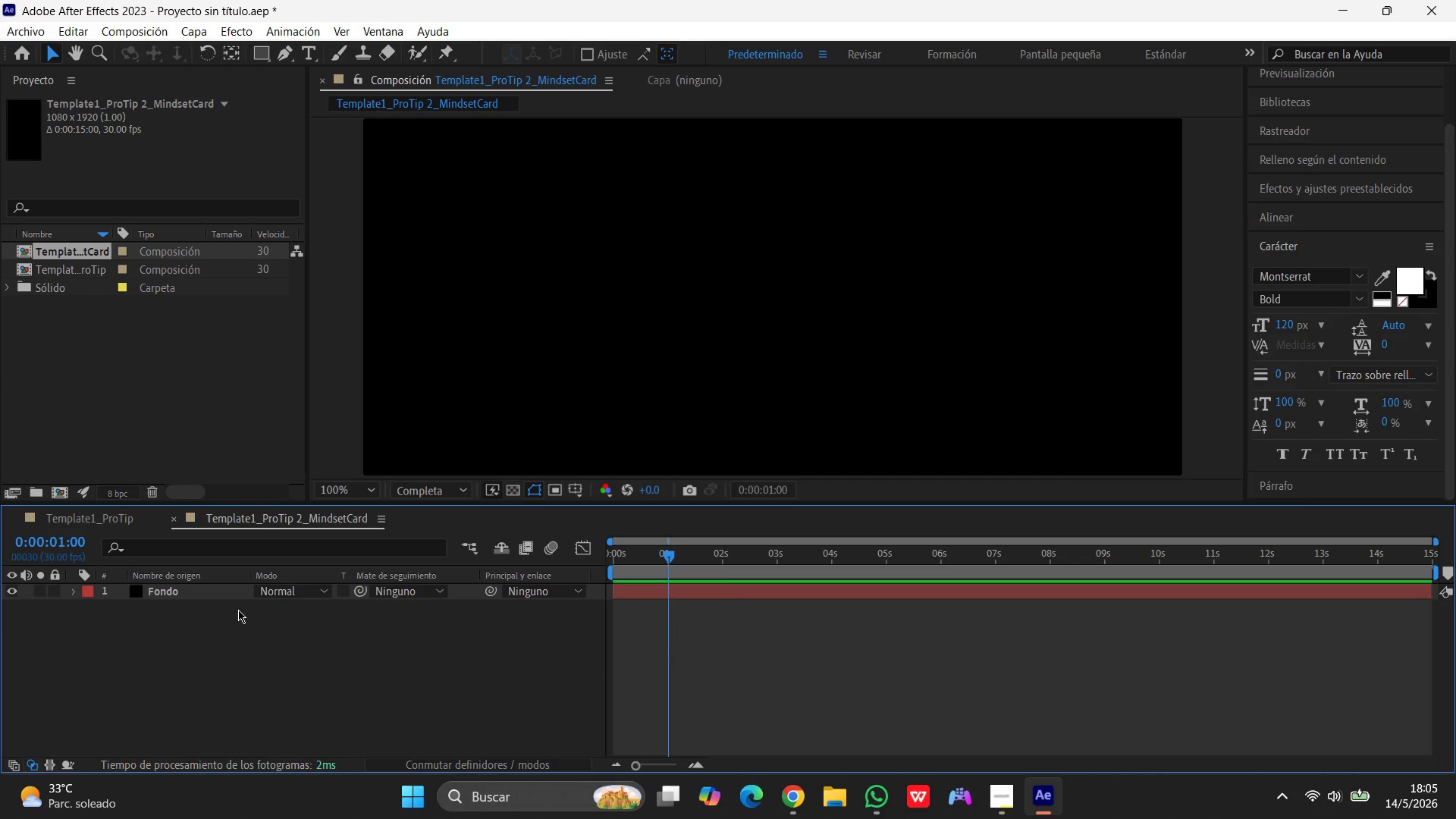 
wait(10.67)
 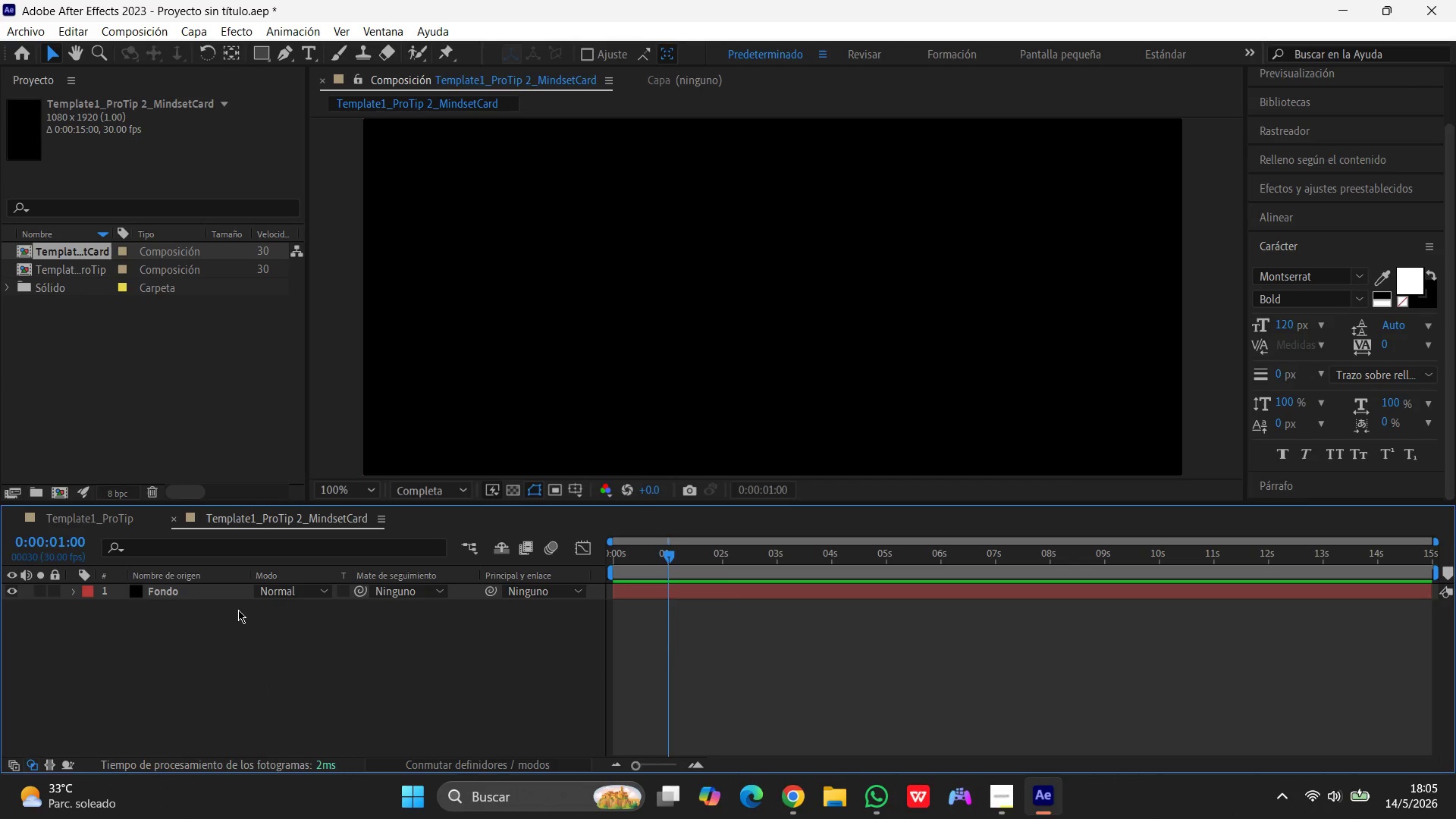 
left_click([868, 800])
 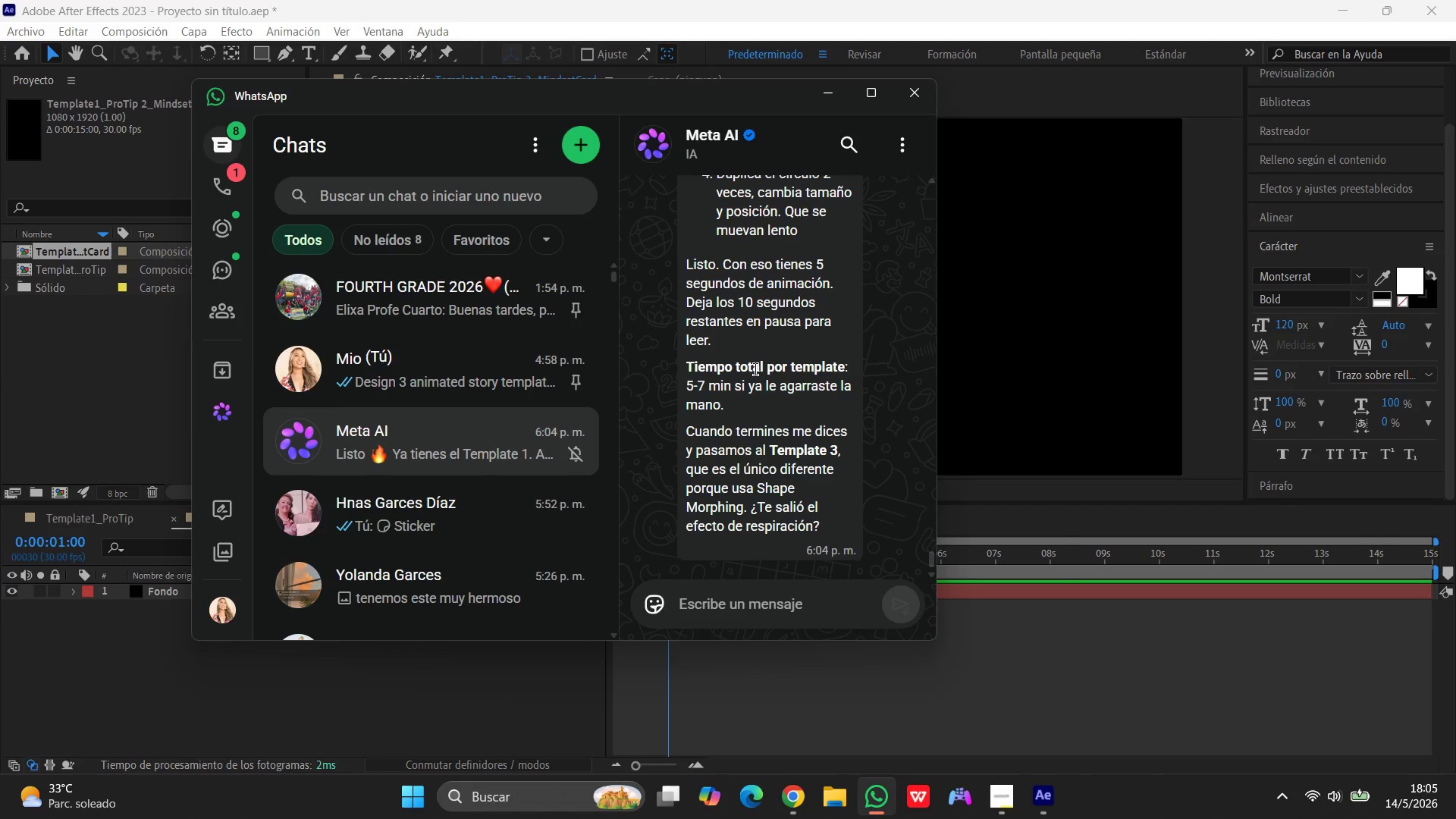 
scroll: coordinate [755, 369], scroll_direction: up, amount: 28.0
 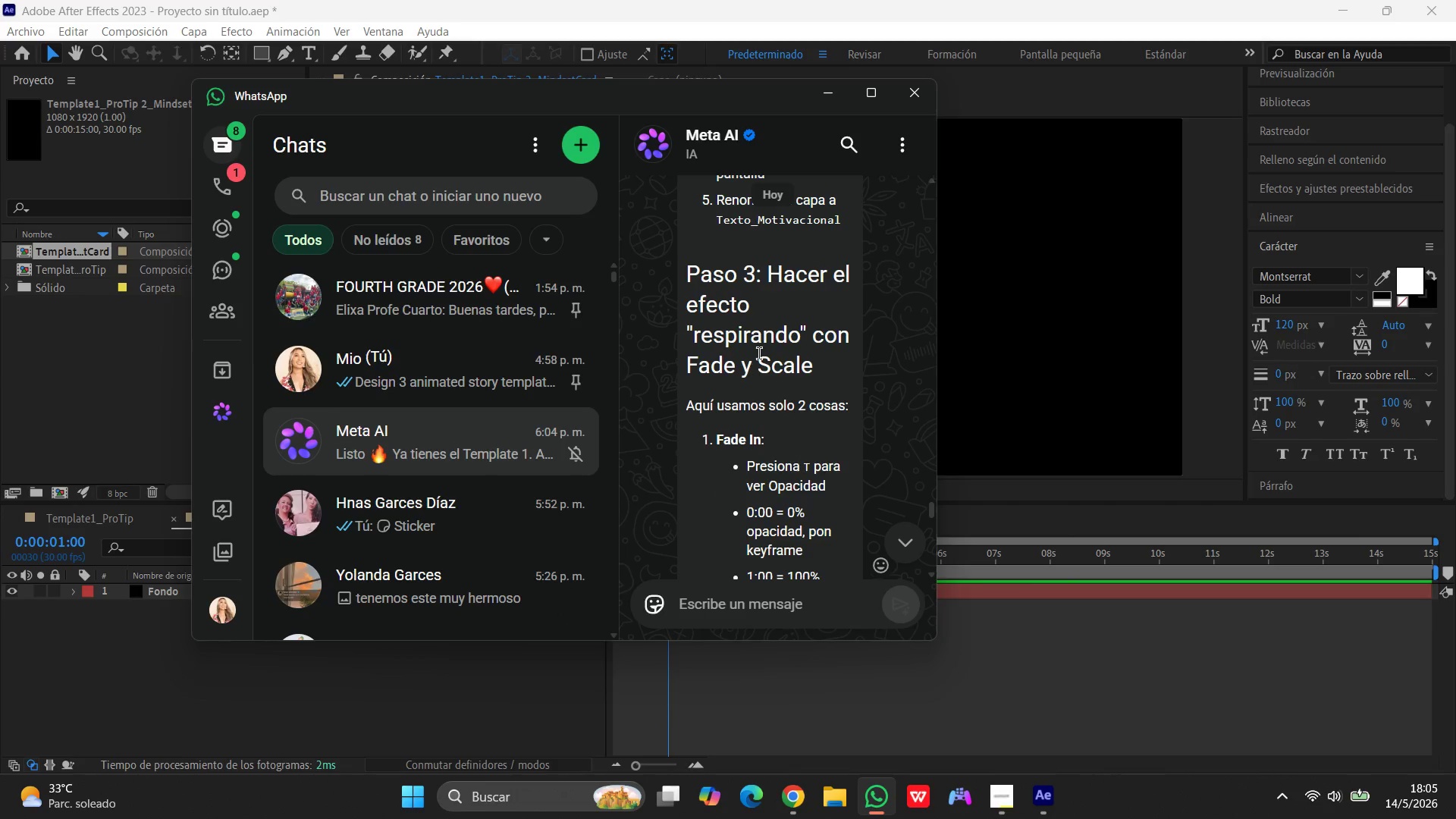 
scroll: coordinate [786, 365], scroll_direction: down, amount: 7.0
 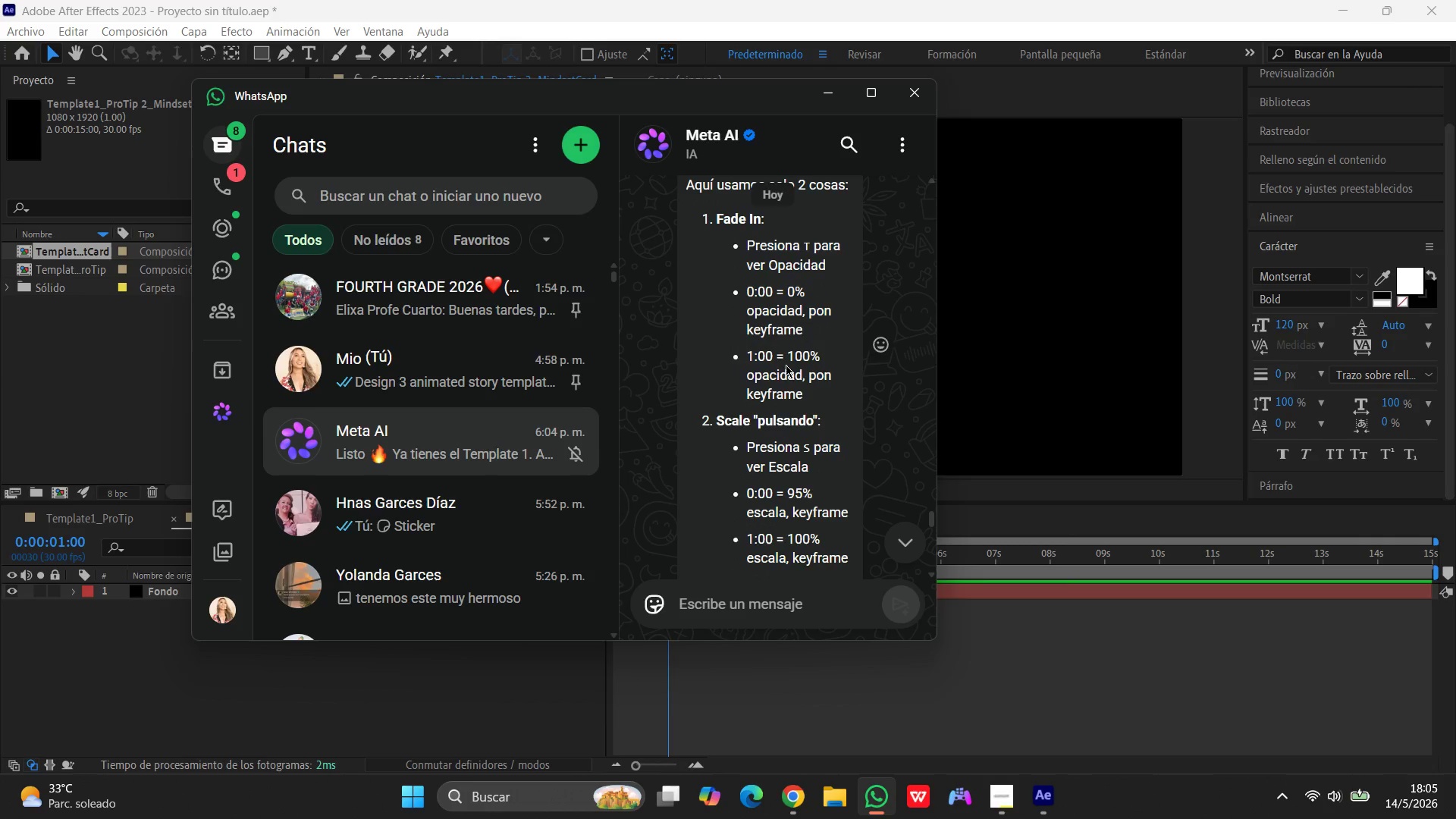 
scroll: coordinate [793, 379], scroll_direction: up, amount: 9.0
 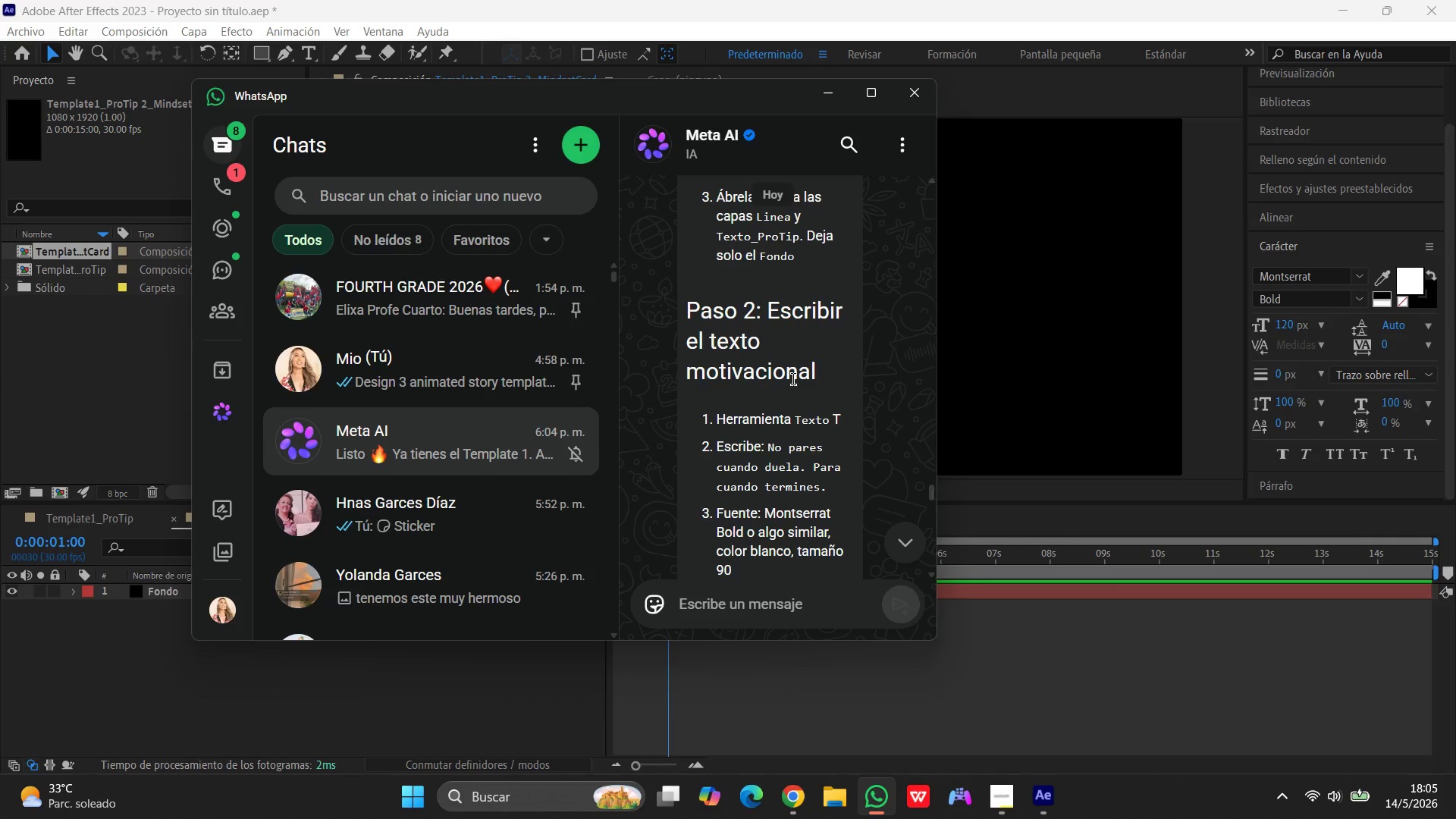 
scroll: coordinate [793, 379], scroll_direction: down, amount: 2.0
 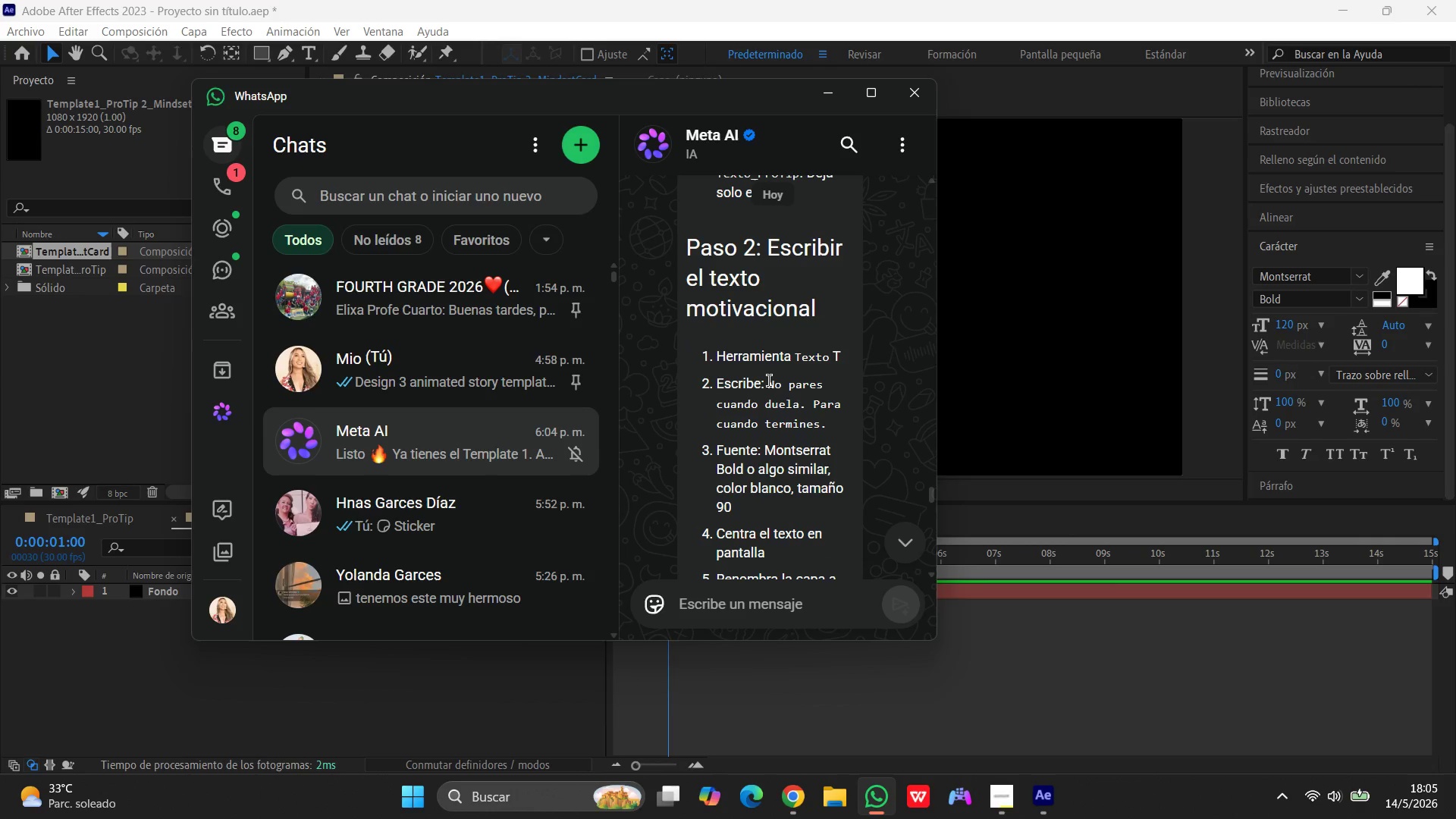 
left_click_drag(start_coordinate=[769, 382], to_coordinate=[830, 419])
 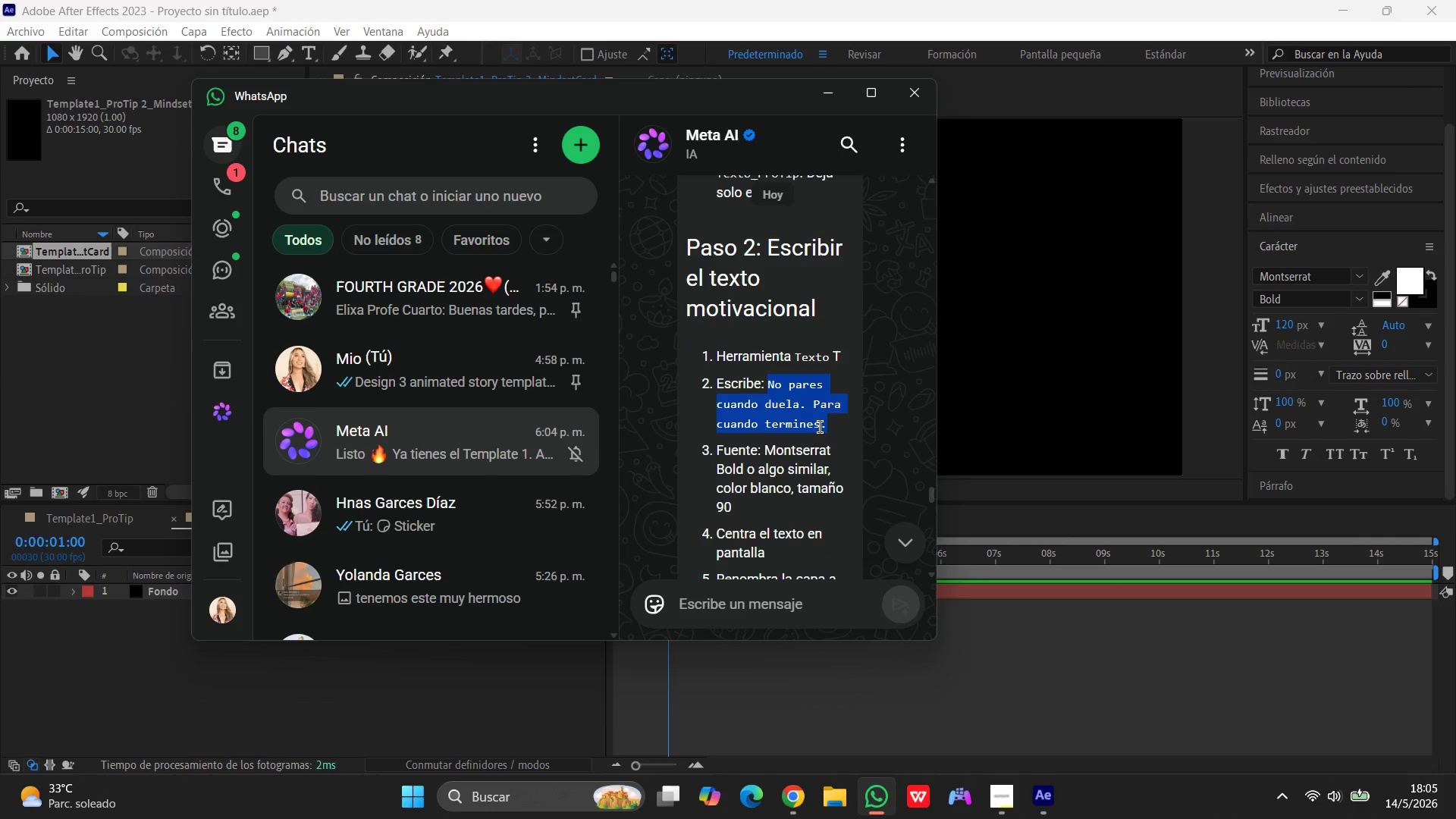 
key(Control+C)
 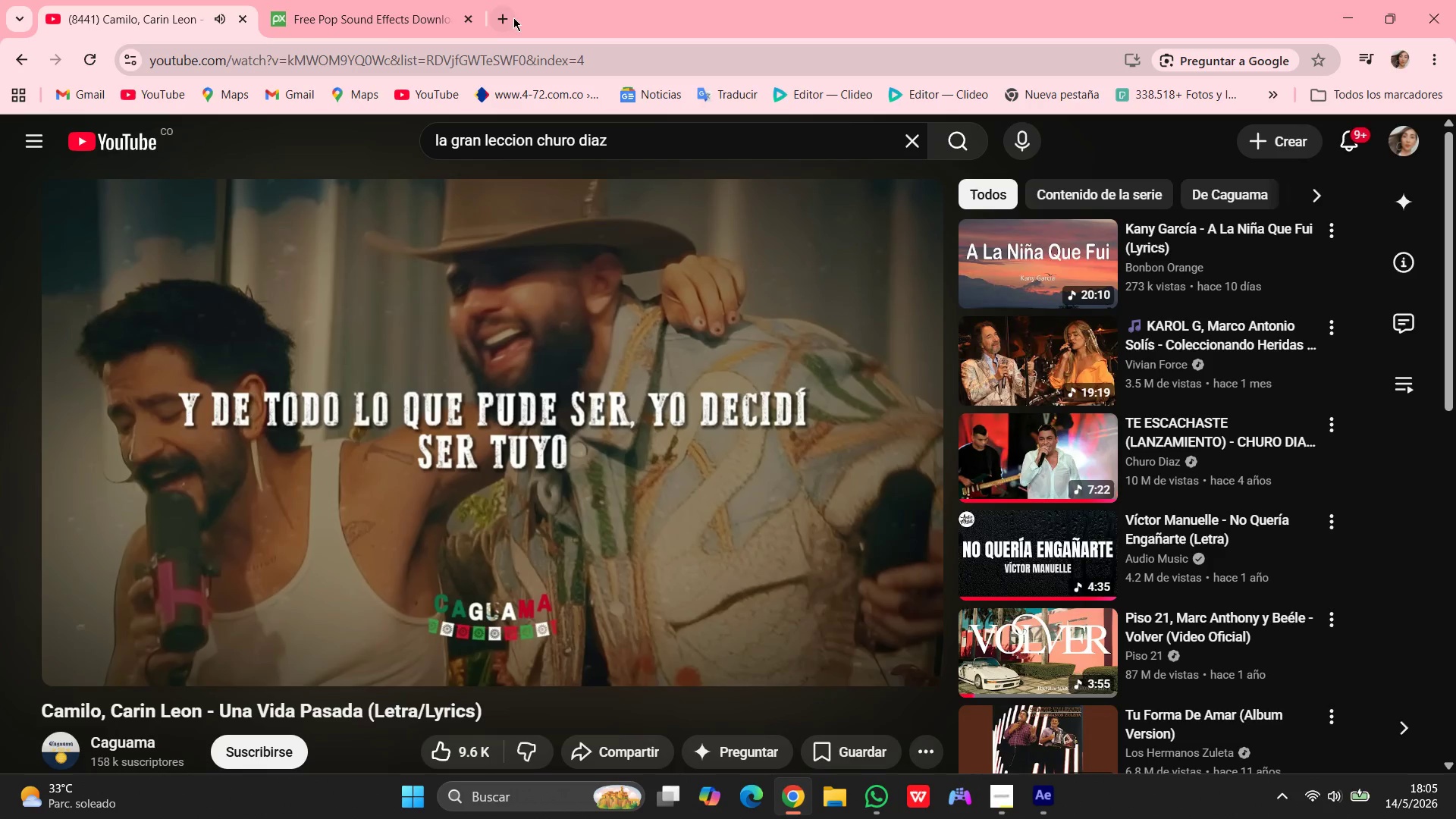 
left_click([505, 17])
 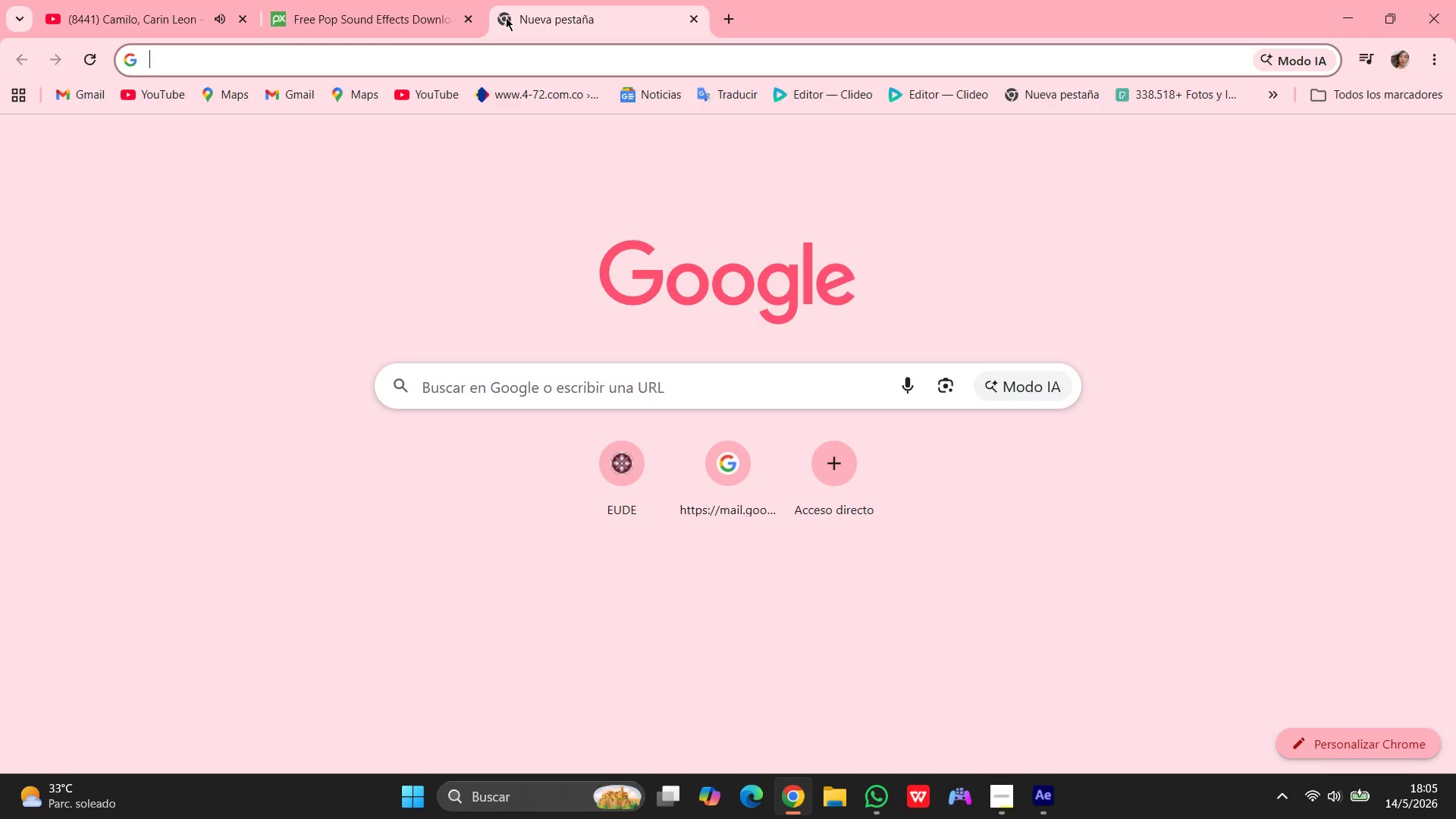 
type(goog)
 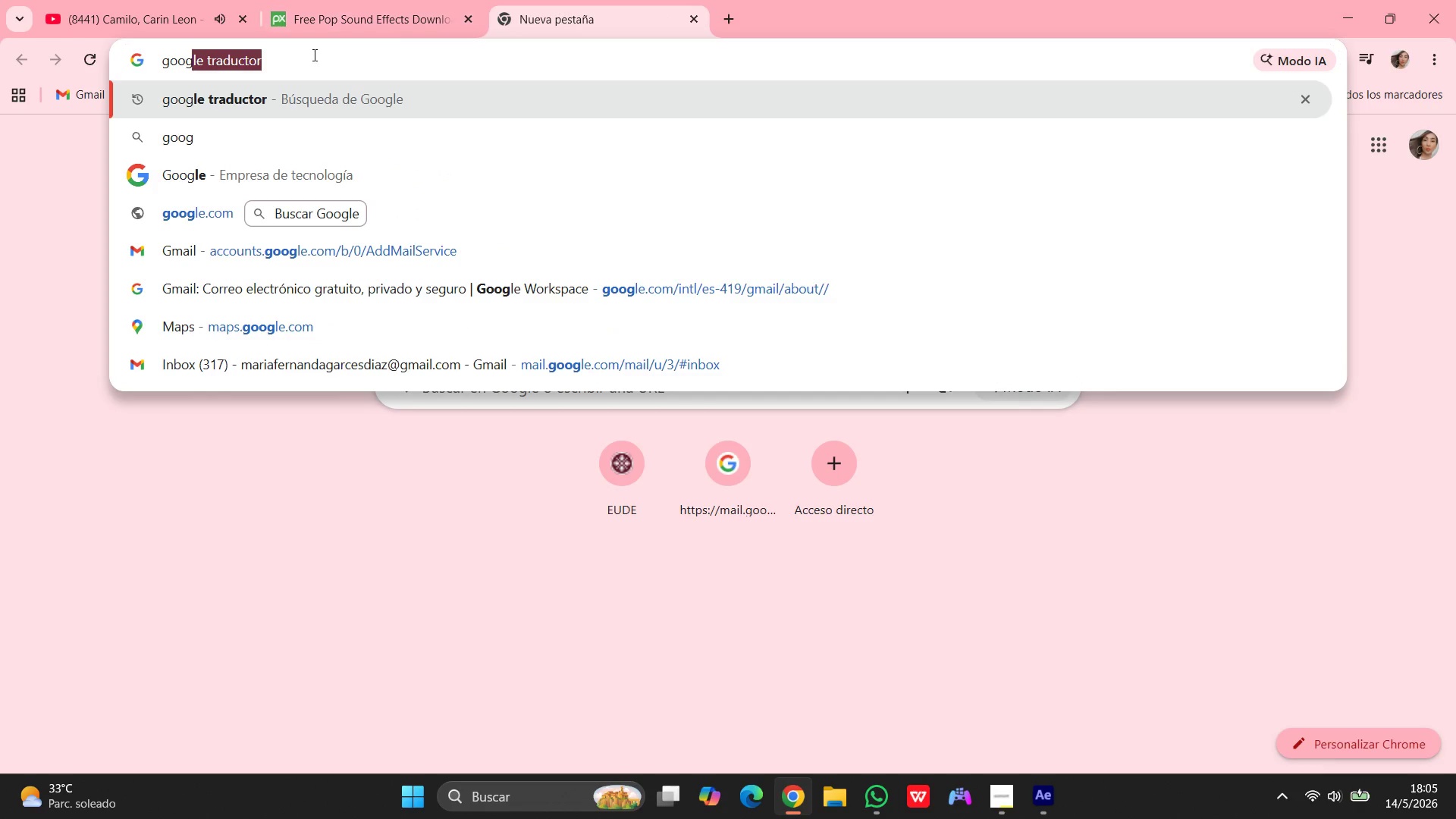 
left_click([235, 95])
 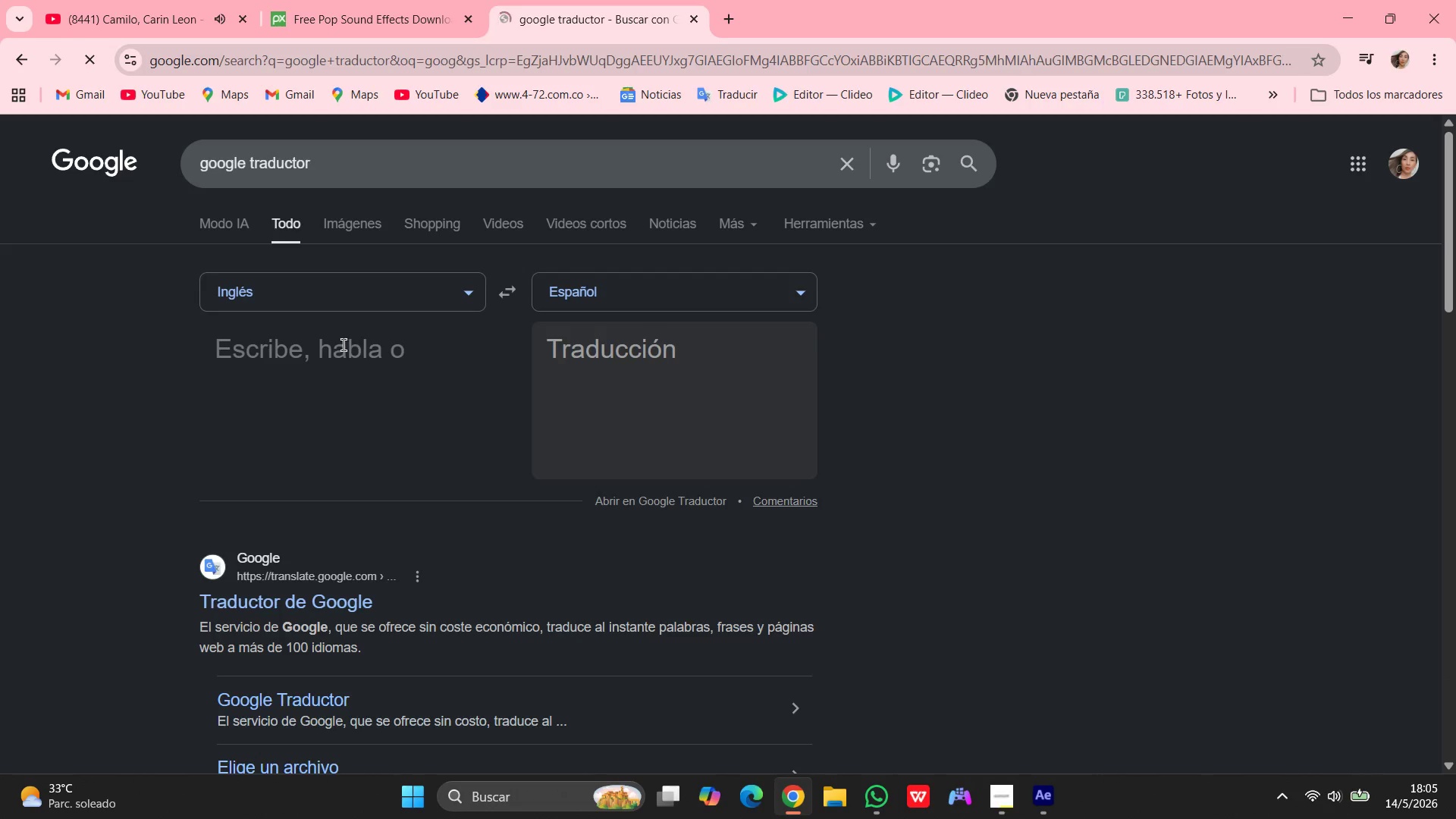 
left_click([337, 350])
 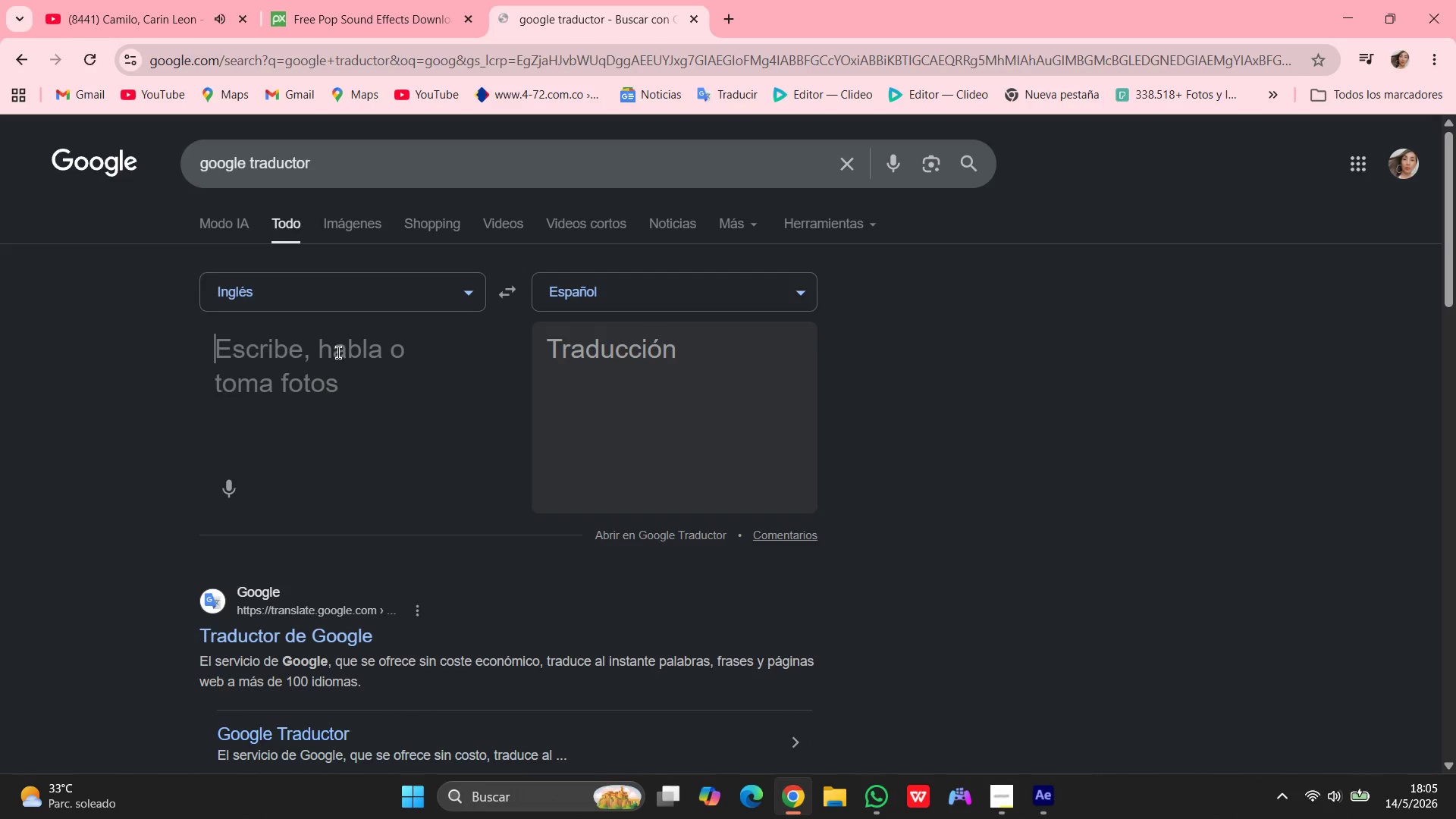 
key(Control+V)
 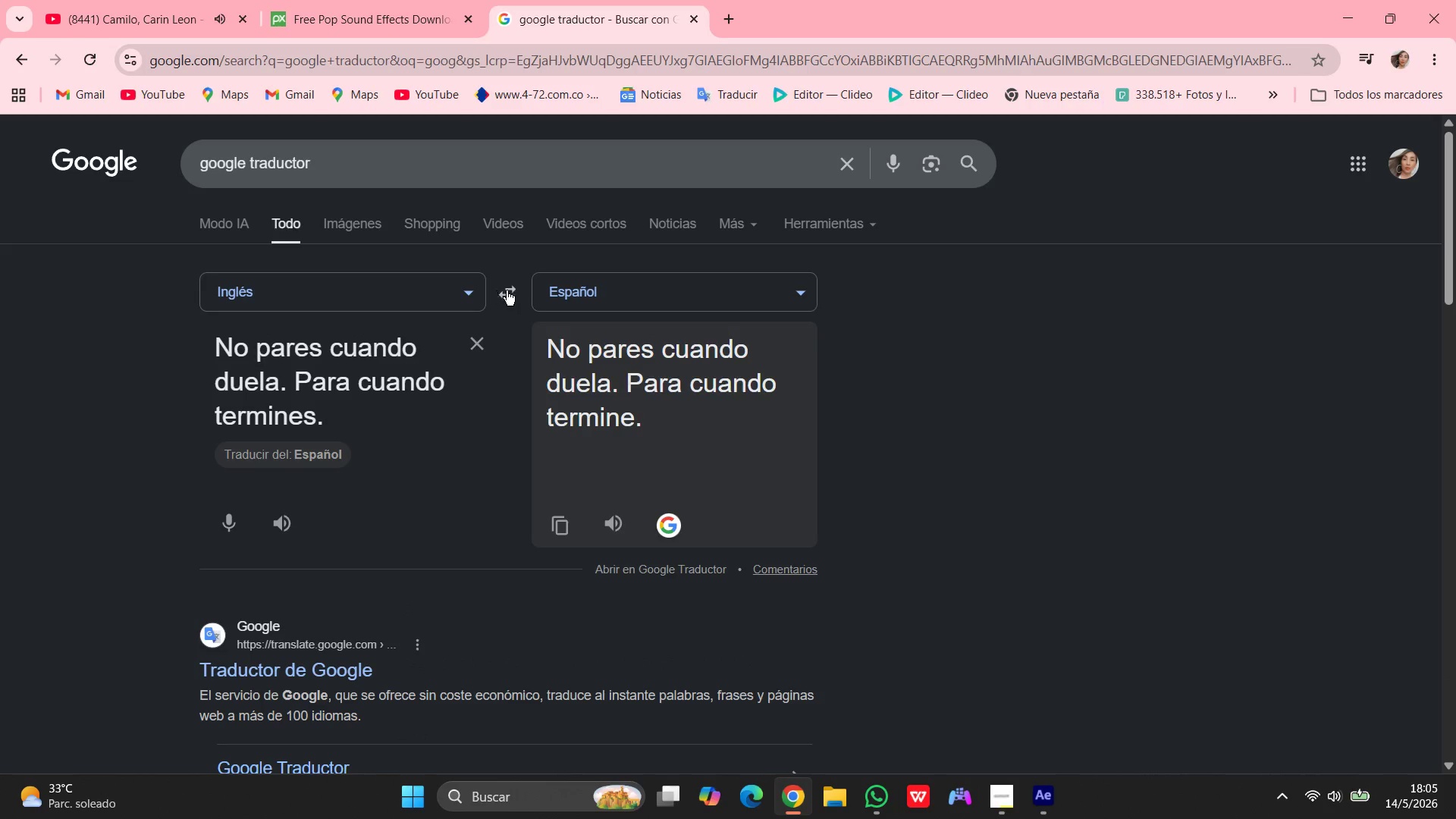 
left_click([511, 288])
 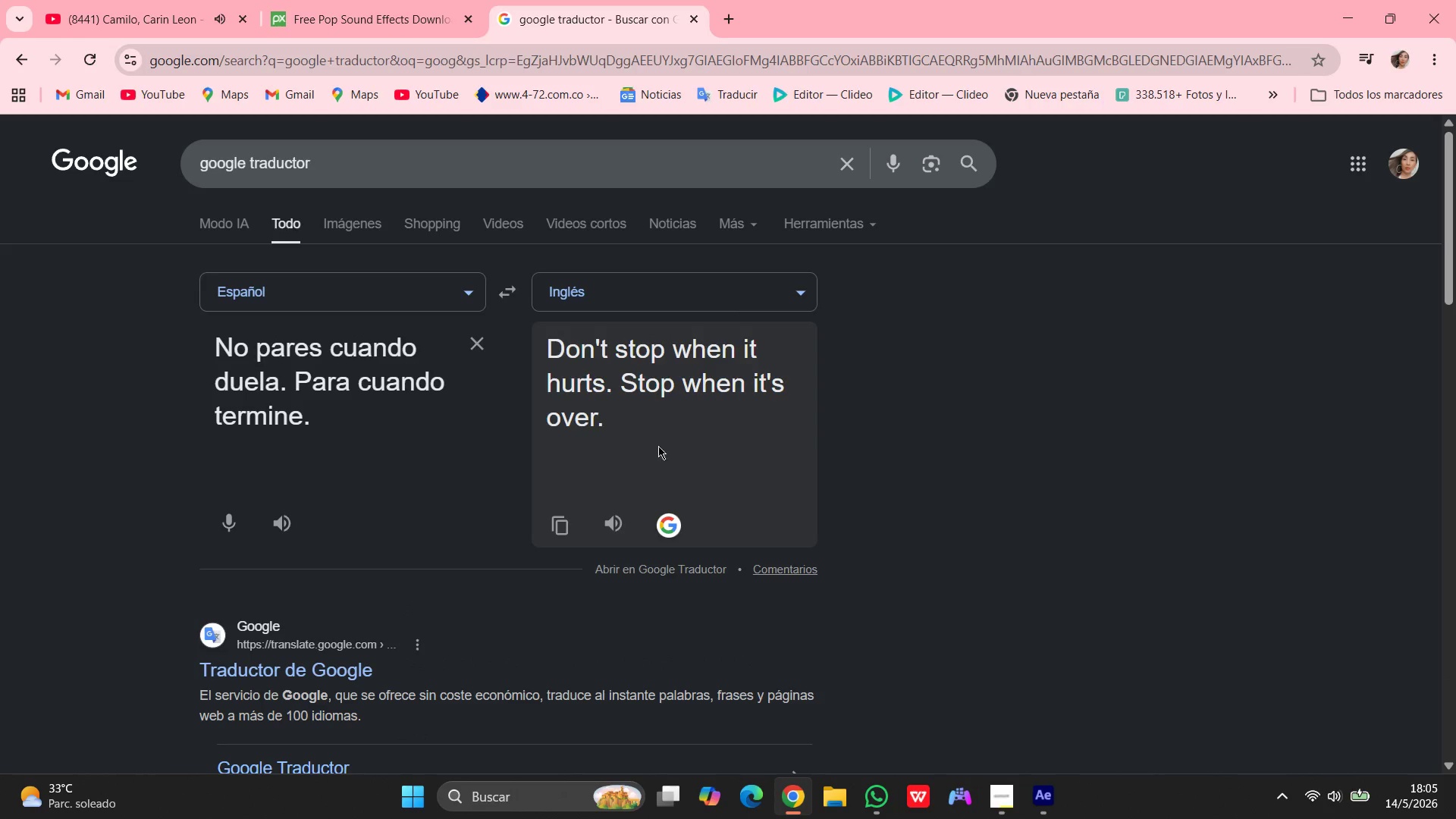 
left_click_drag(start_coordinate=[638, 442], to_coordinate=[539, 347])
 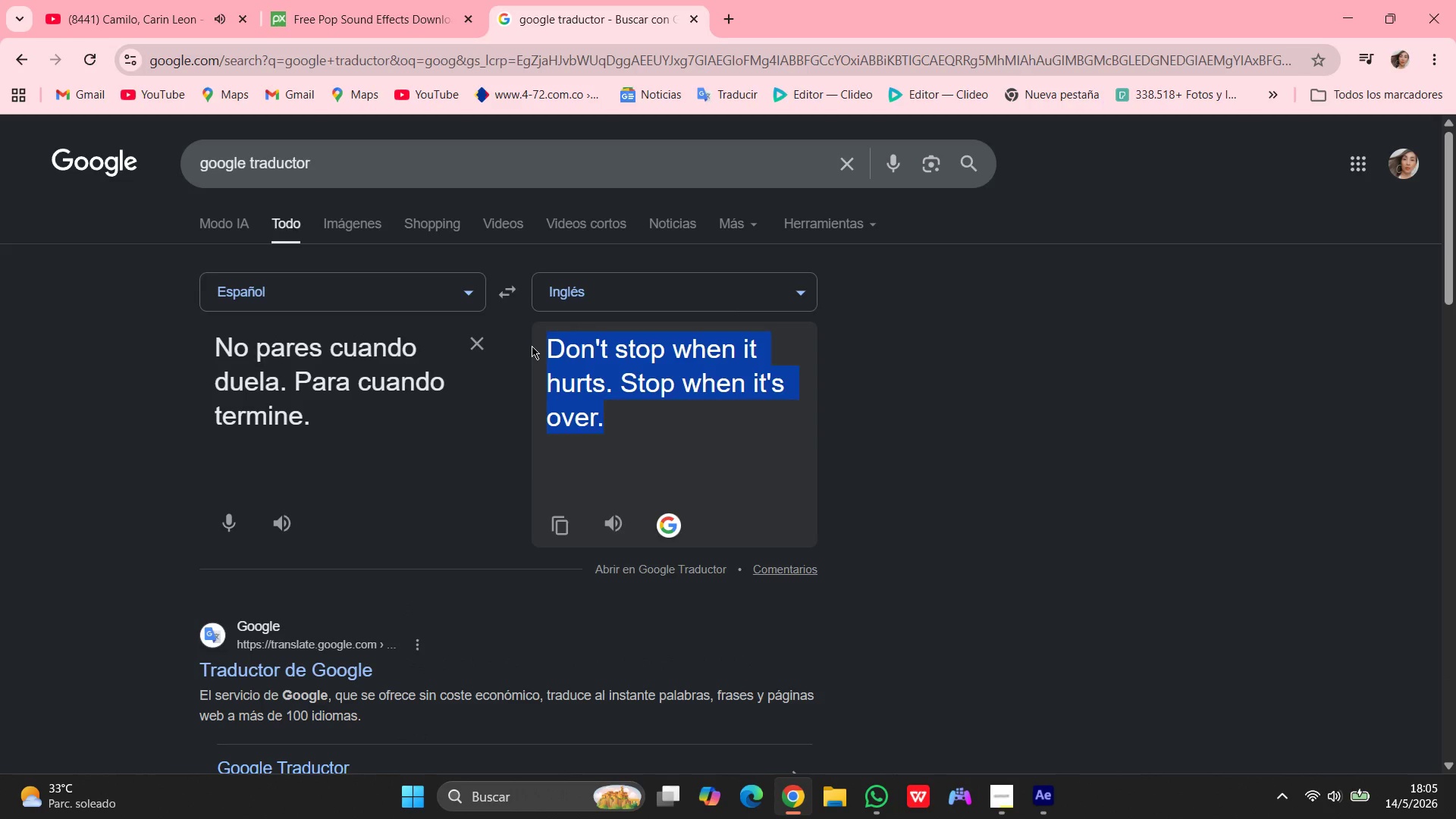 
key(Control+C)
 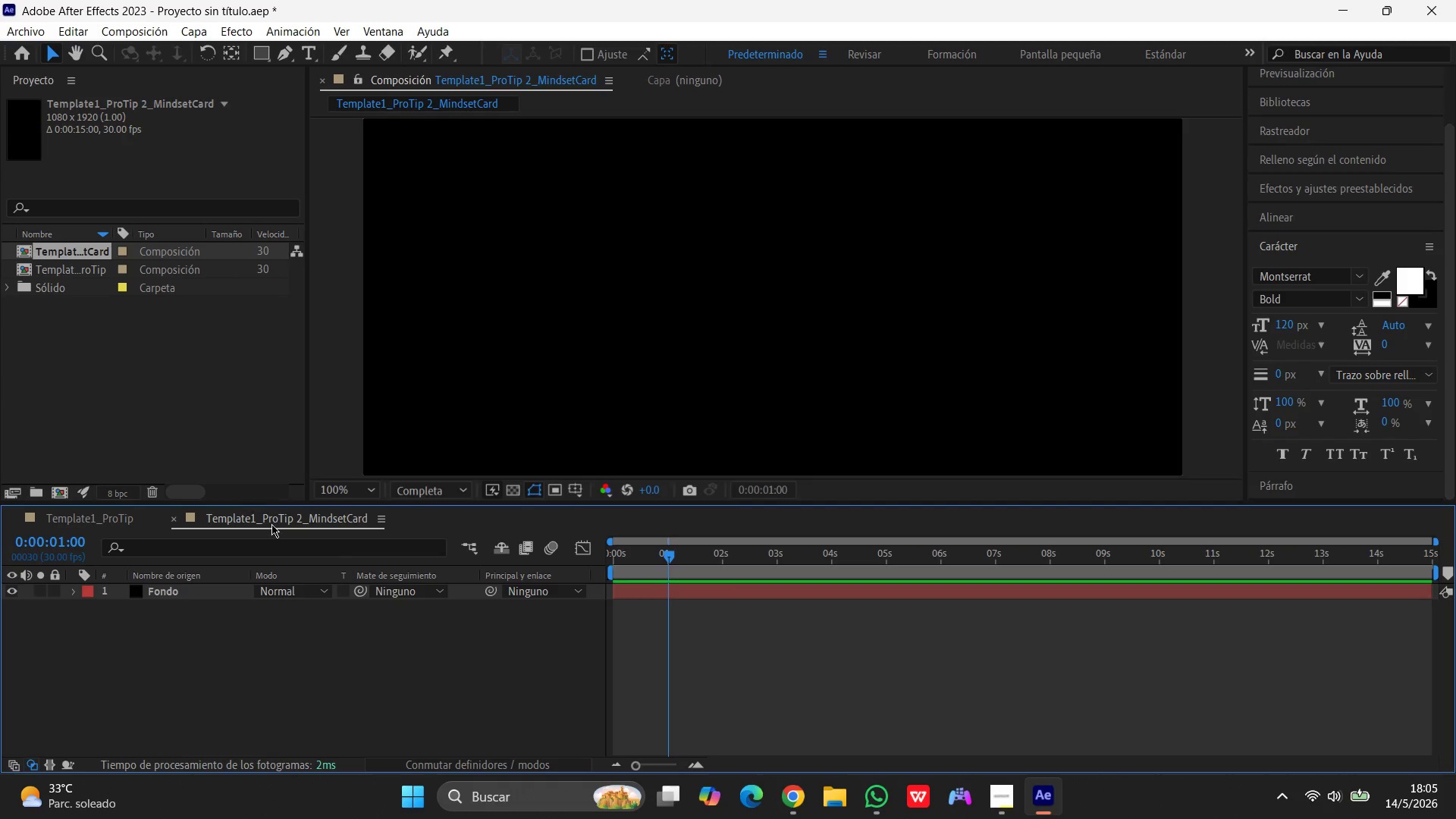 
left_click([303, 49])
 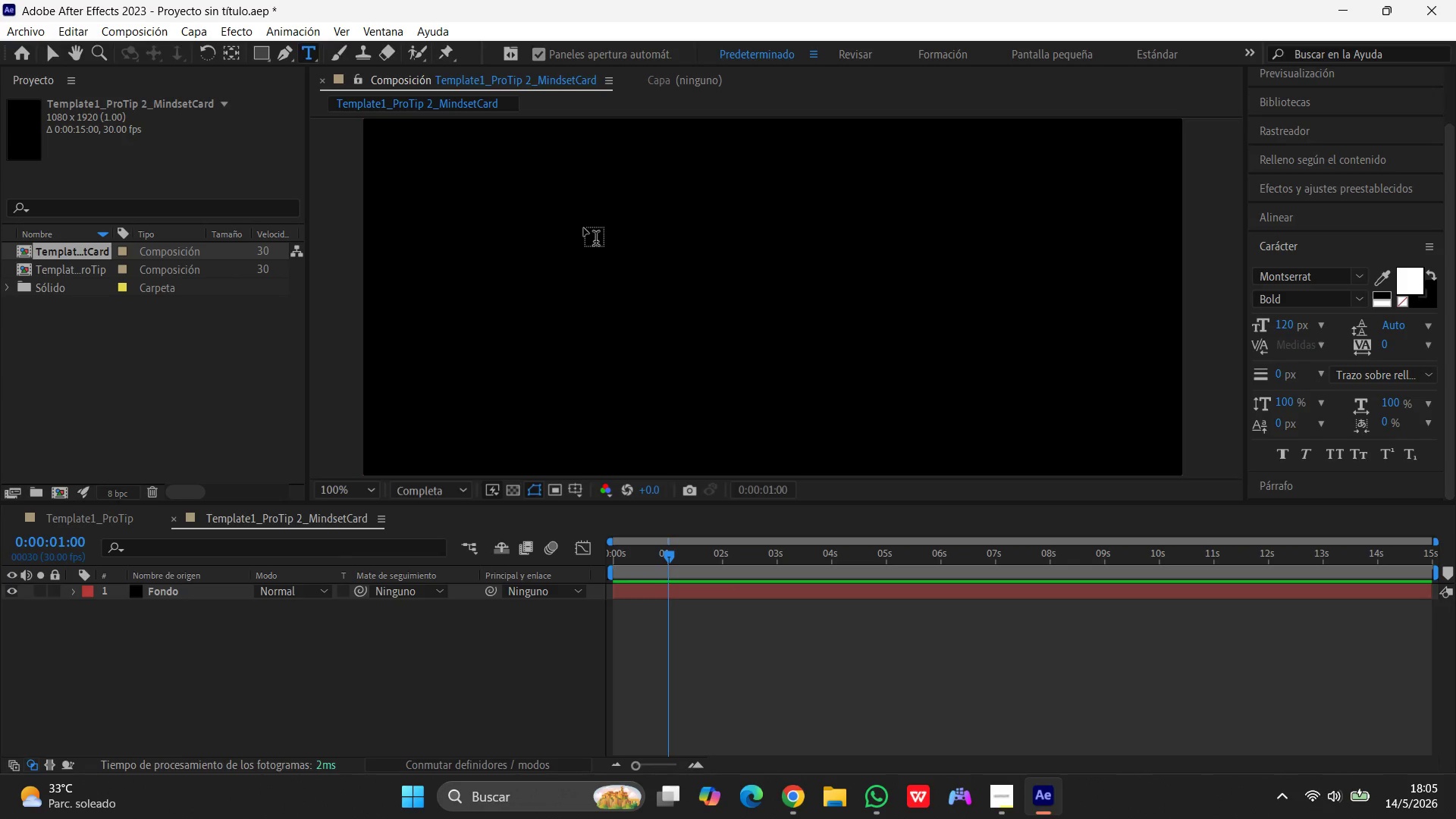 
left_click([582, 225])
 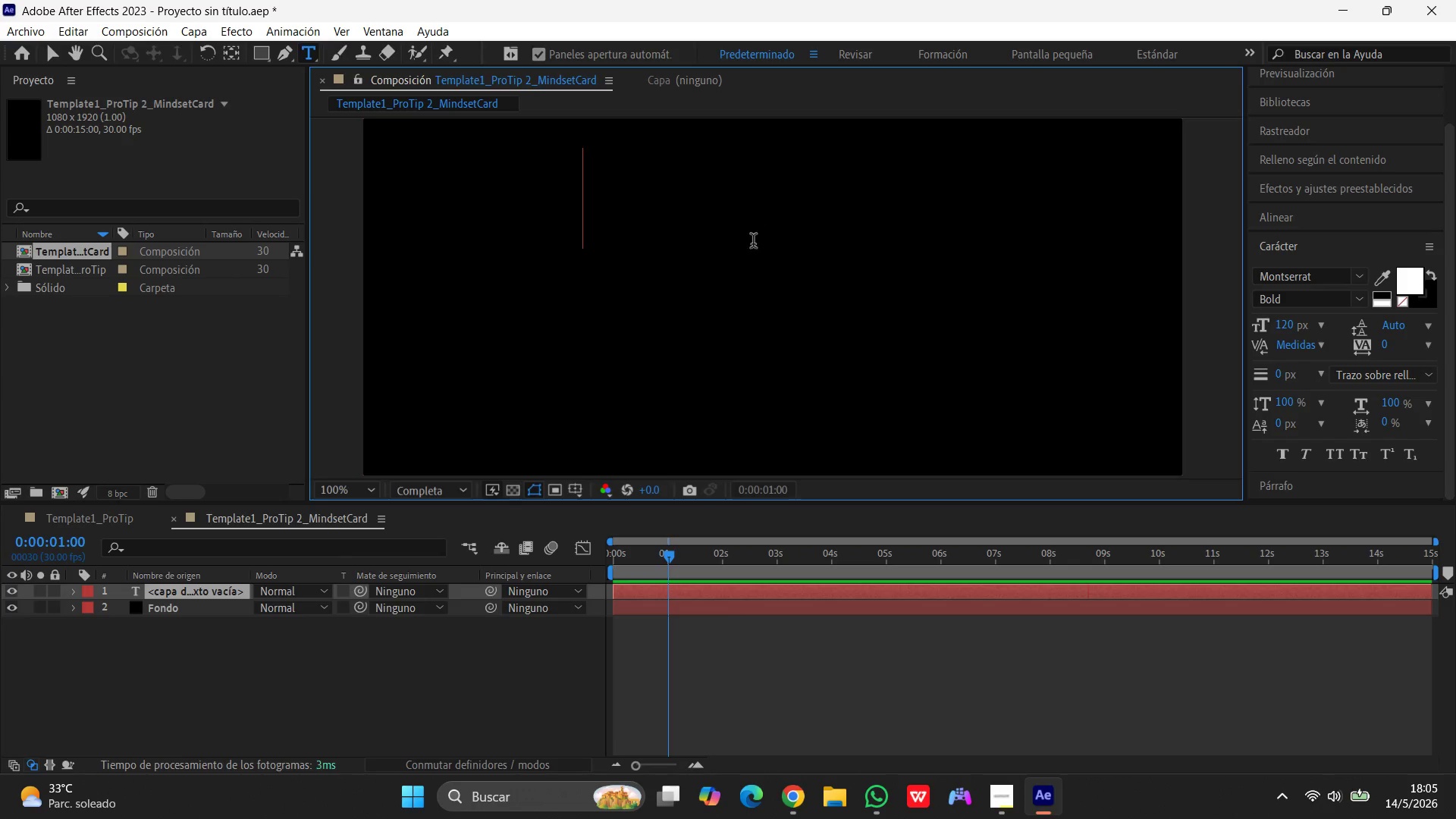 
key(Control+V)
 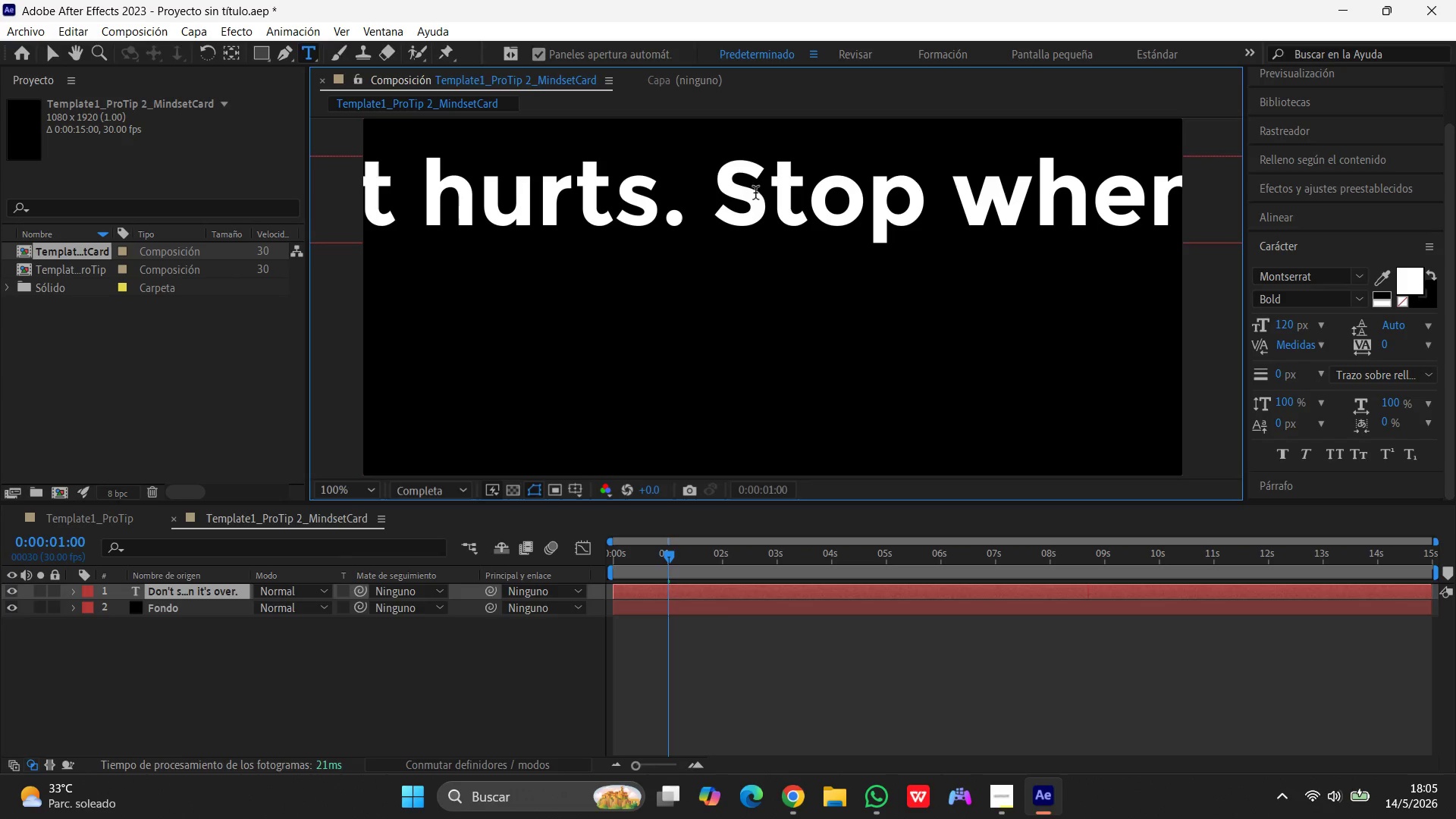 
left_click([720, 192])
 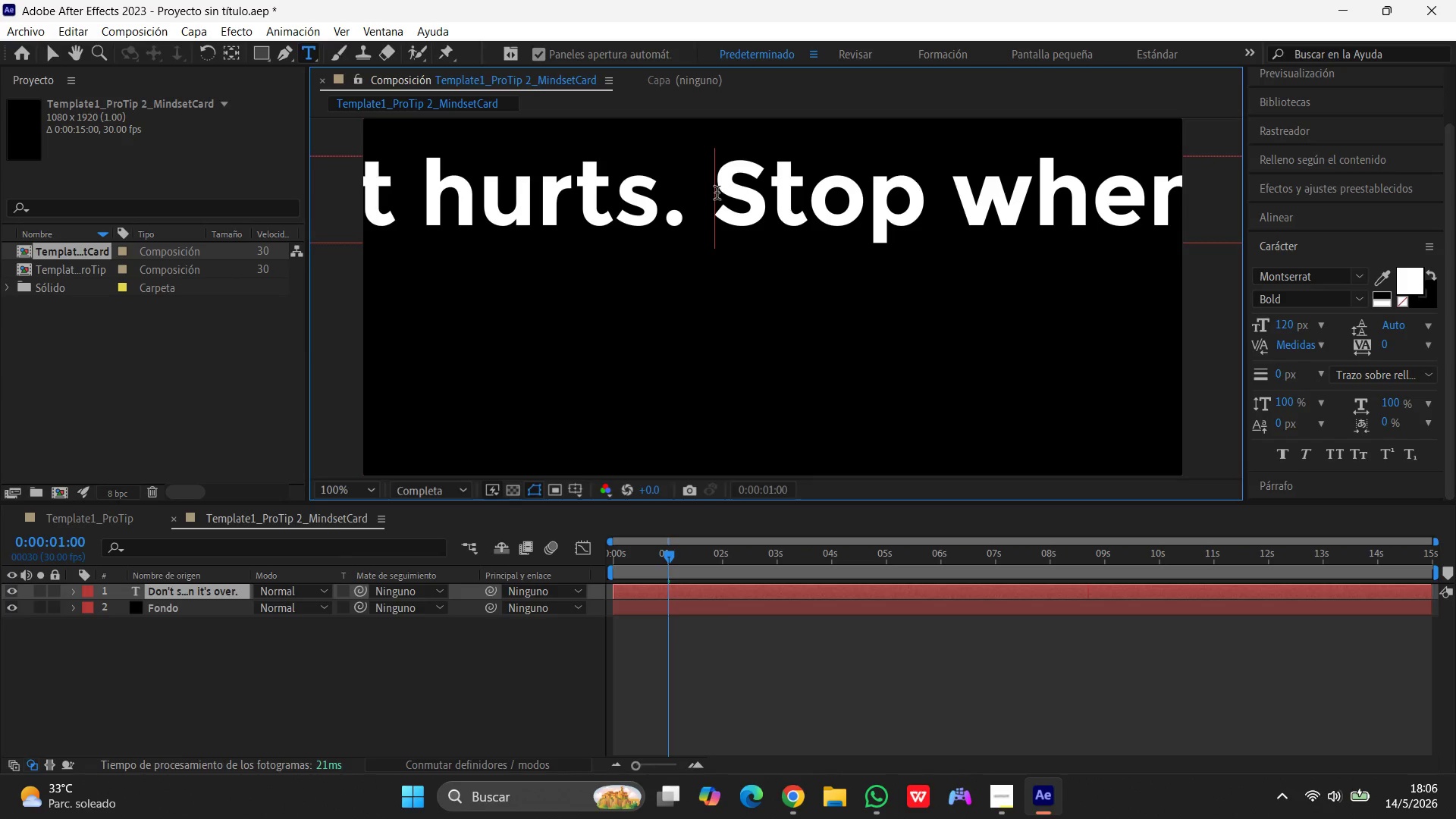 
key(Enter)
 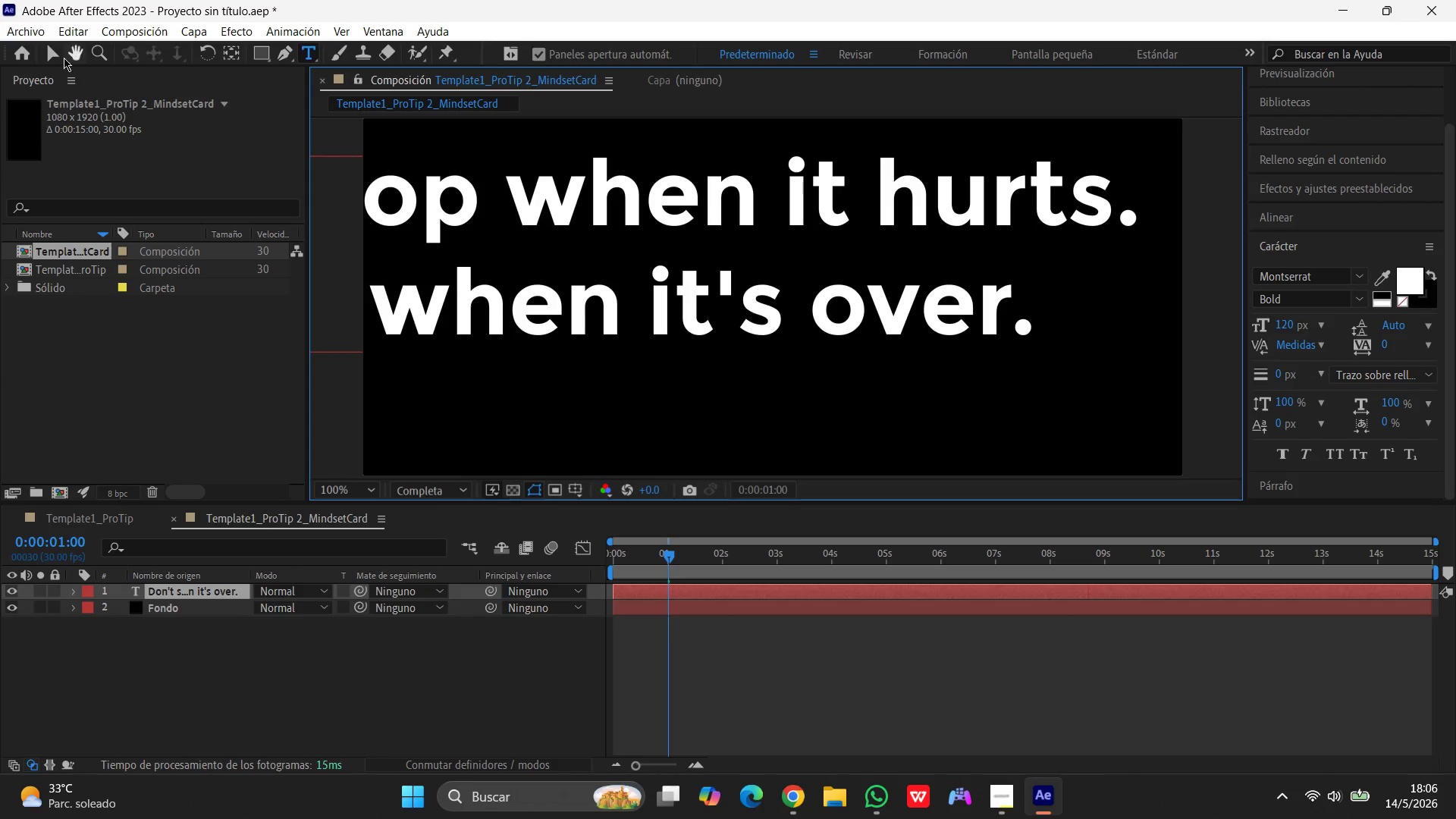 
left_click([55, 51])
 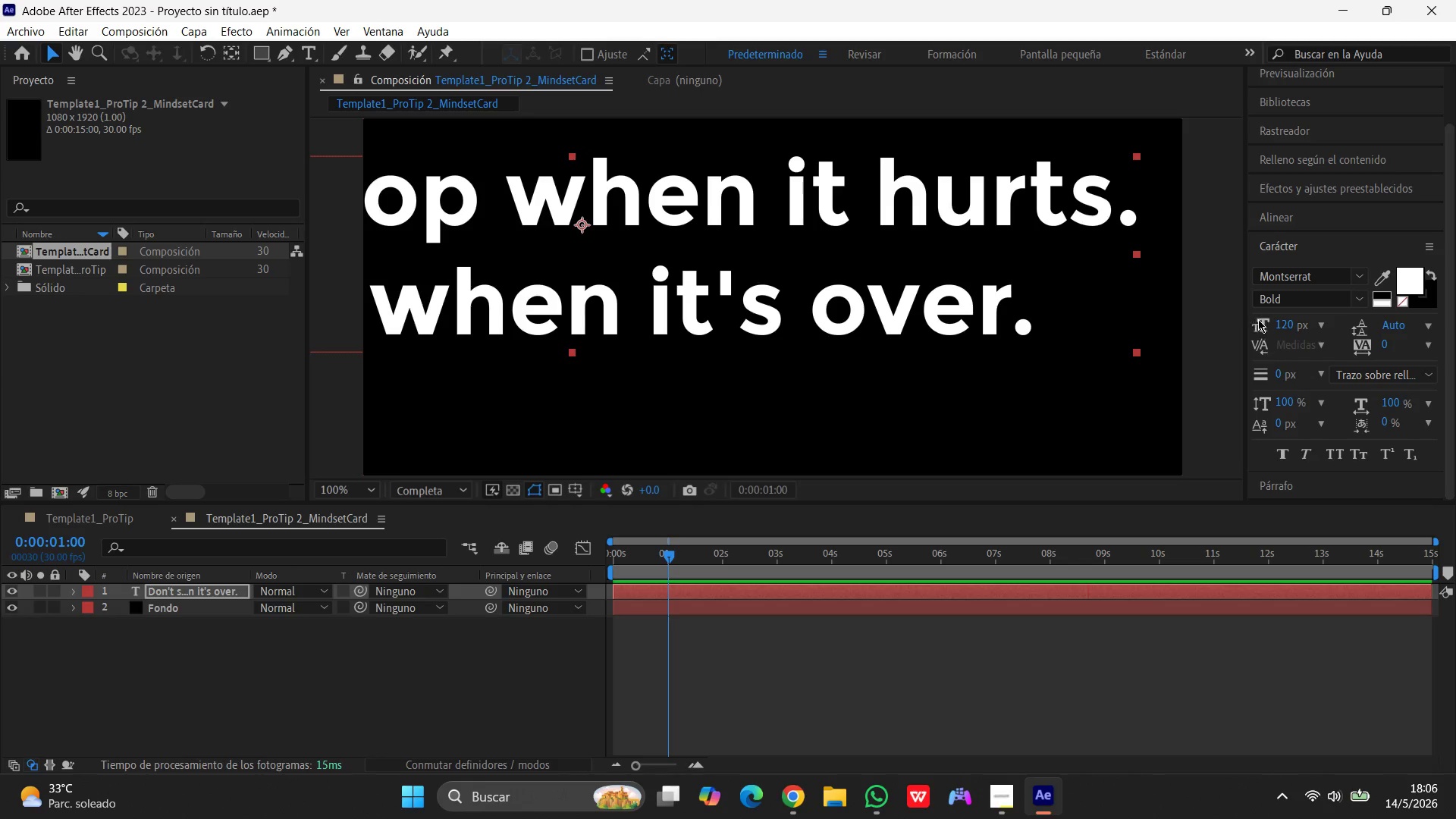 
left_click([1285, 320])
 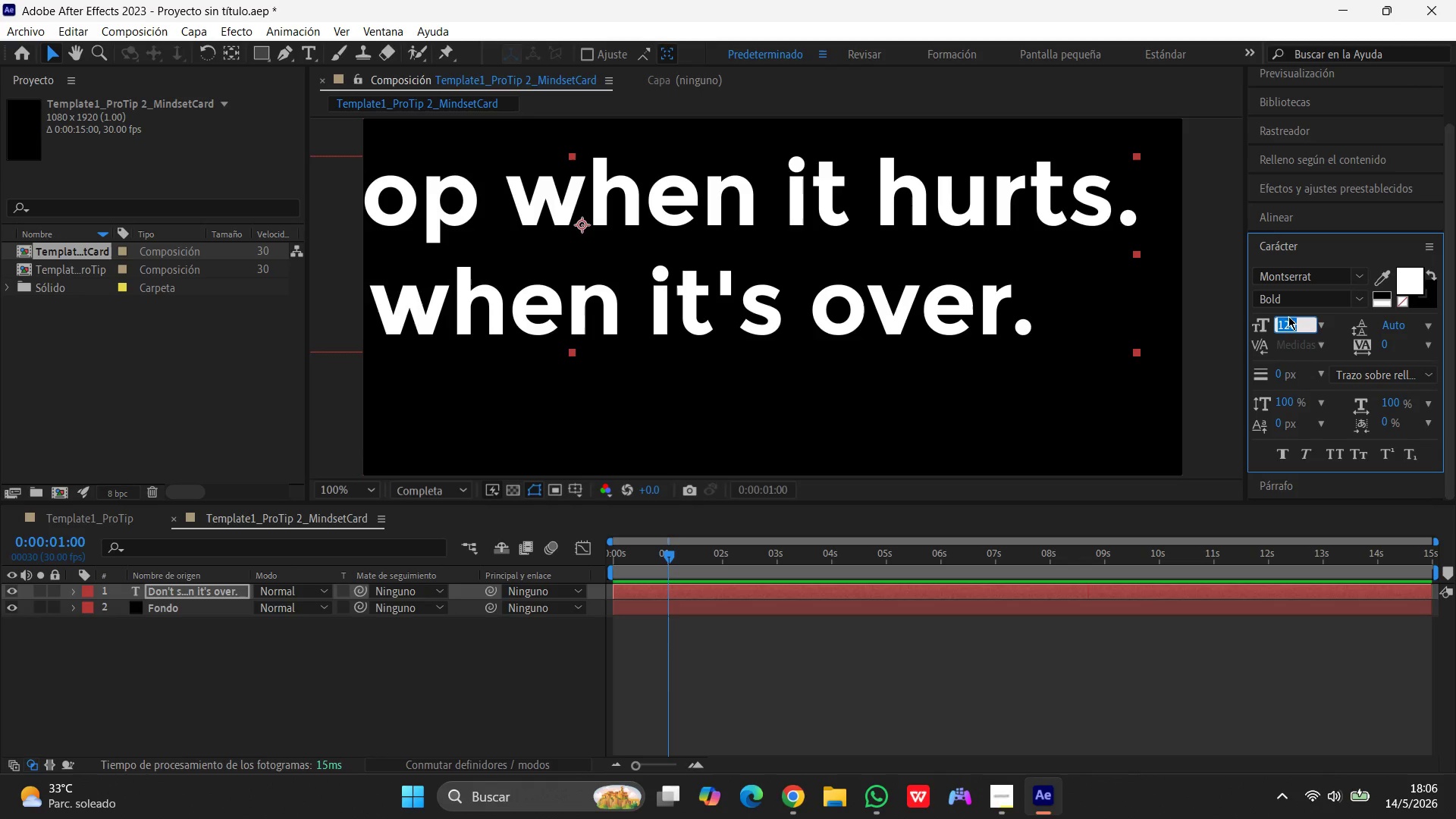 
key(Numpad5)
 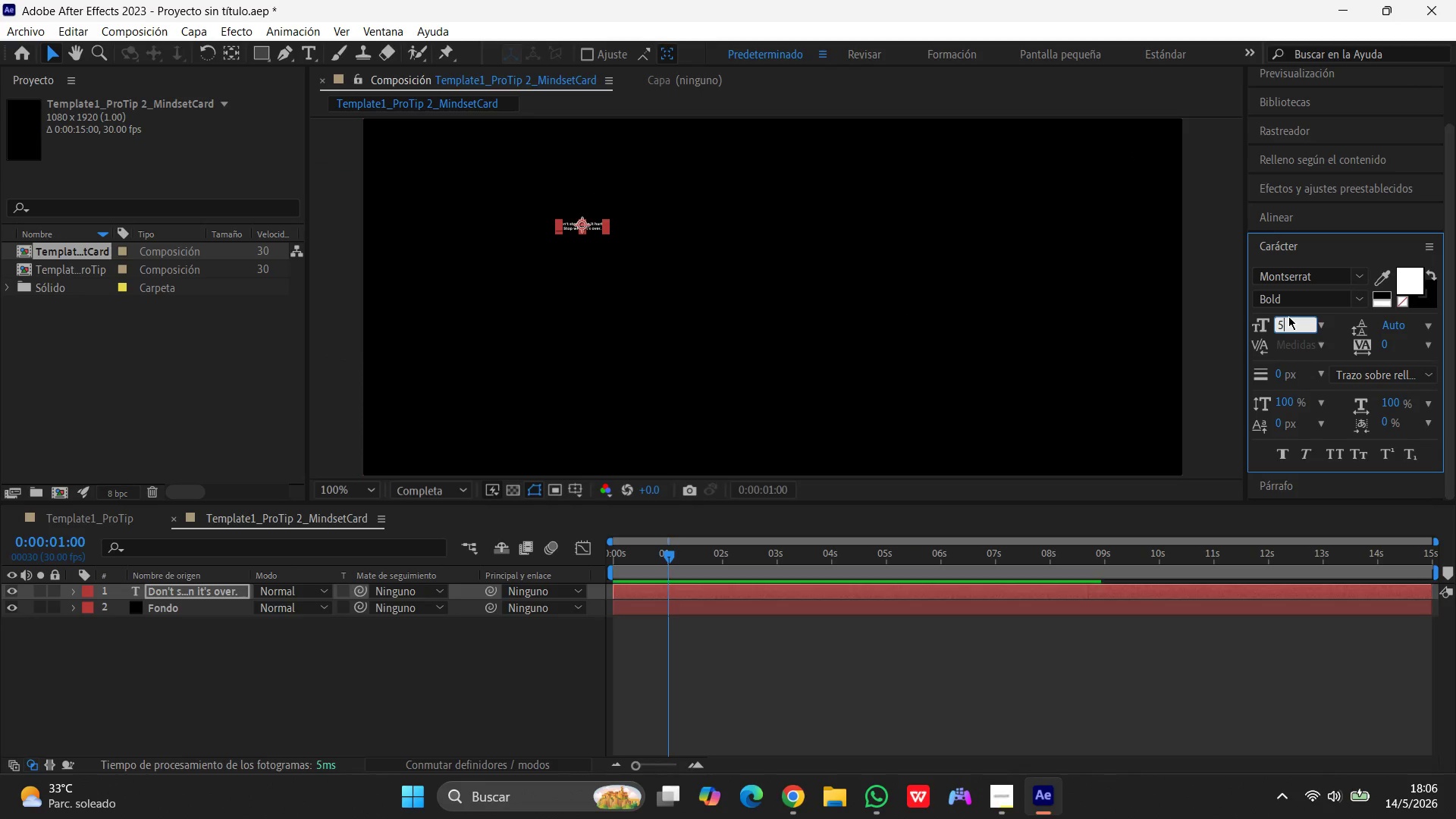 
key(Numpad0)
 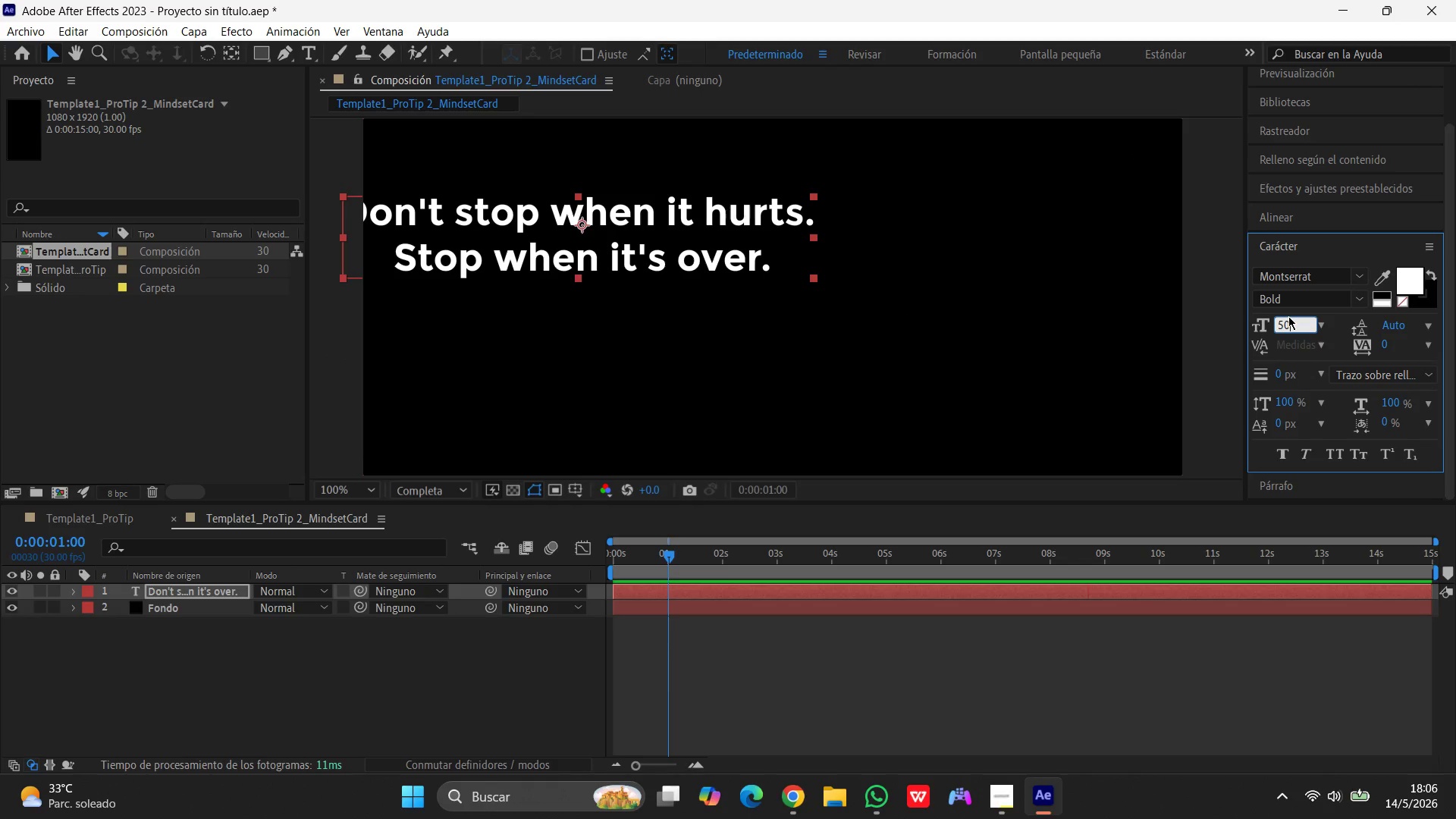 
key(Enter)
 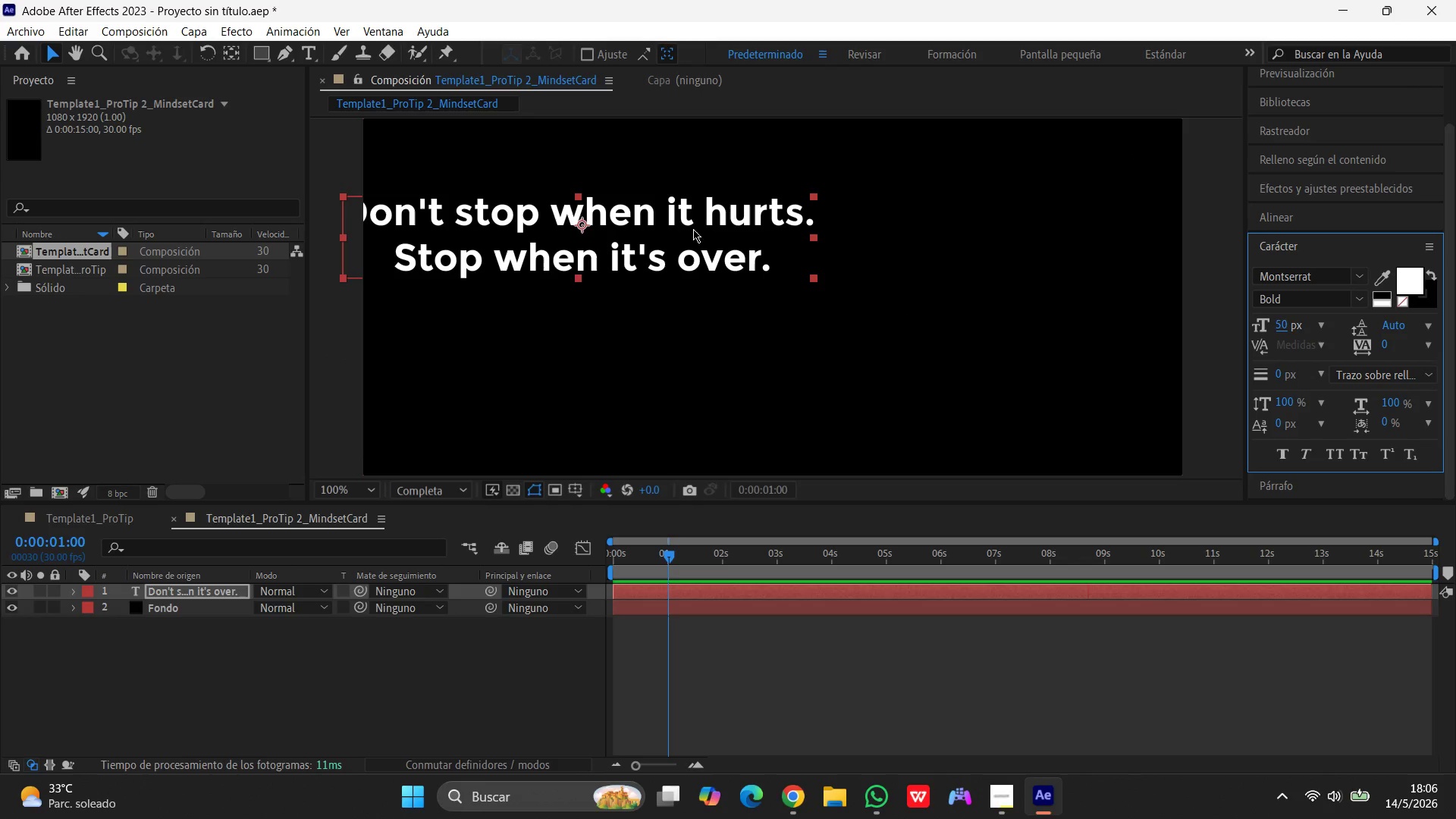 
left_click_drag(start_coordinate=[671, 216], to_coordinate=[880, 256])
 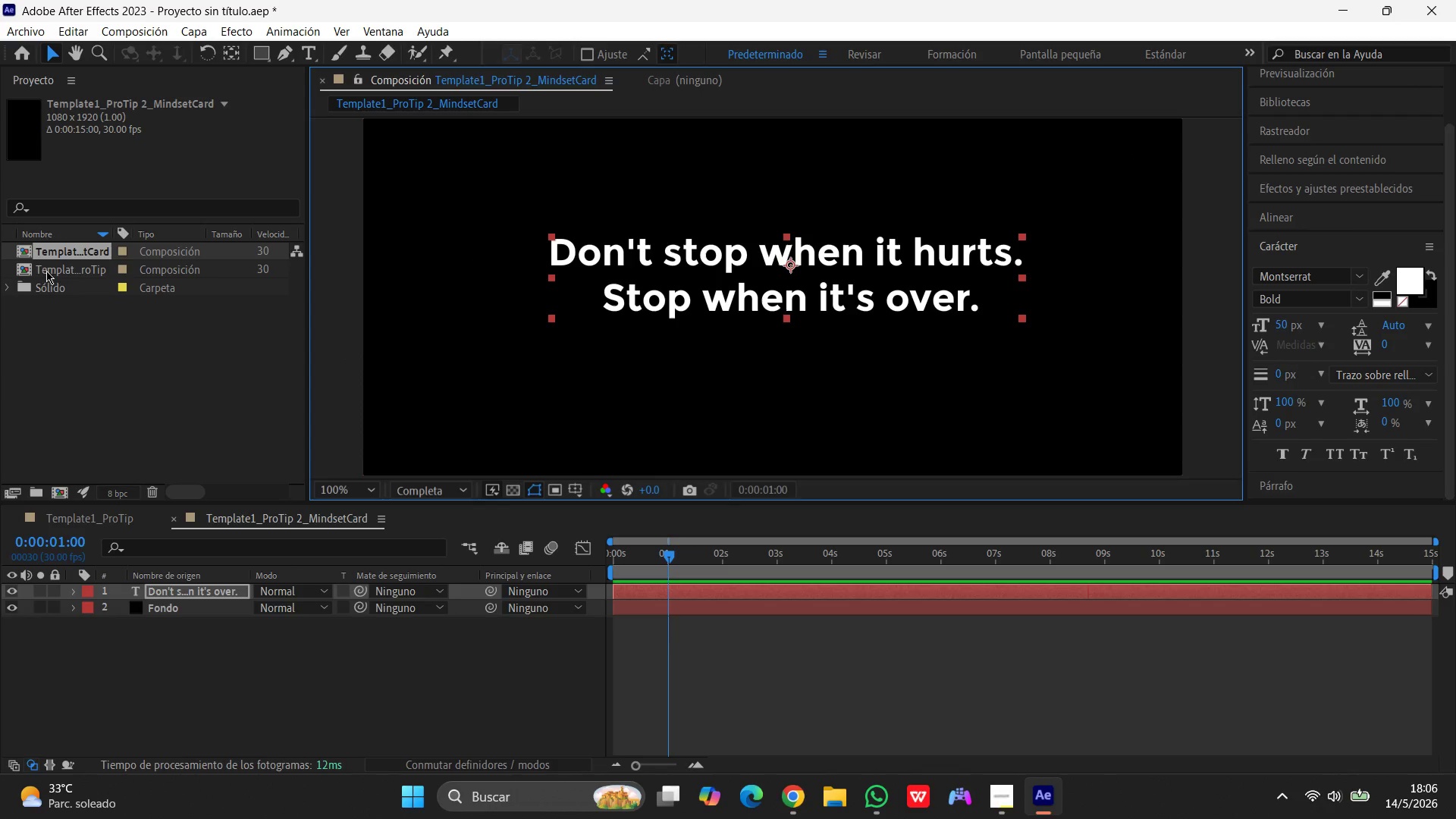 
double_click([52, 271])
 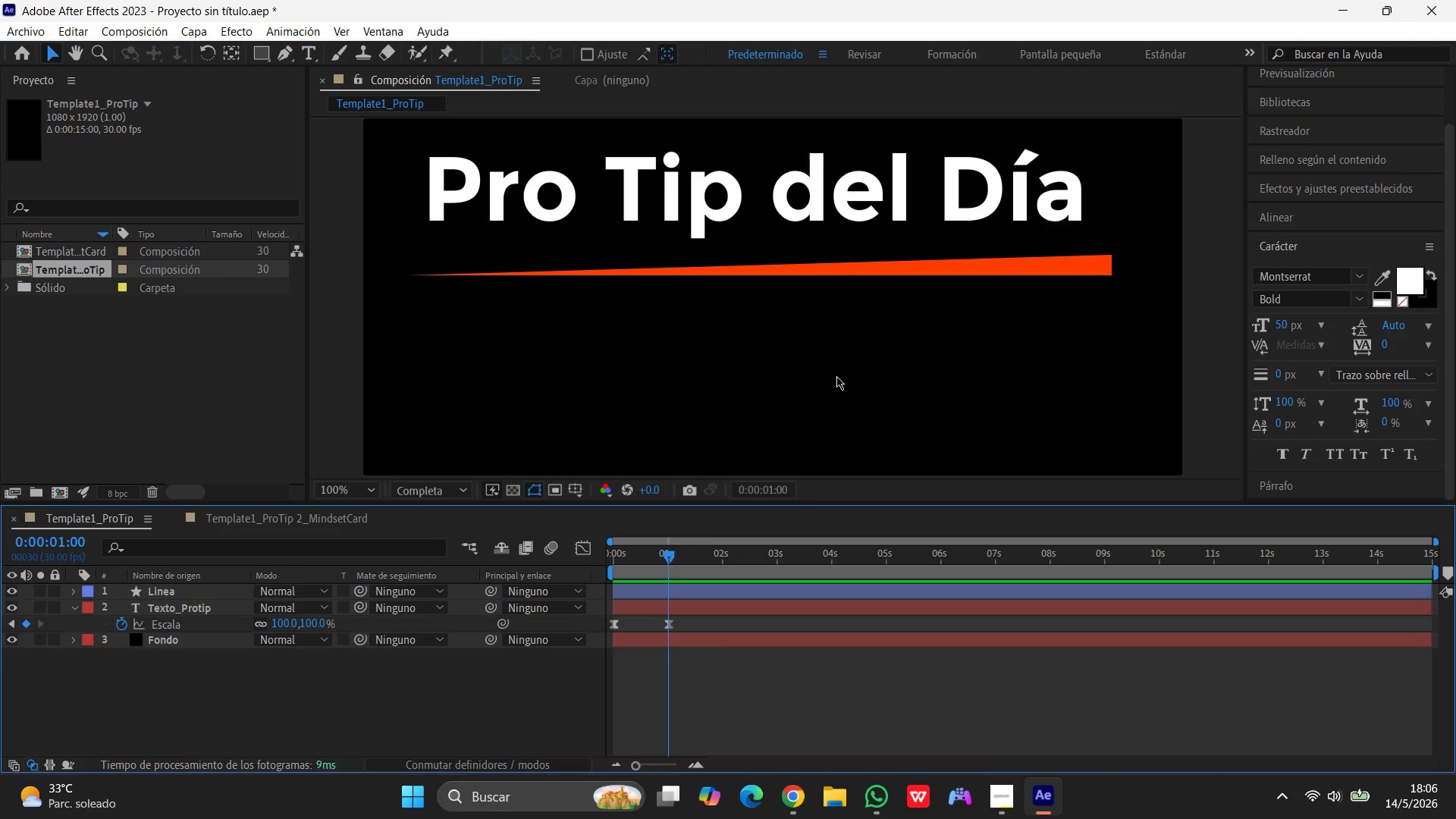 
scroll: coordinate [836, 376], scroll_direction: down, amount: 1.0
 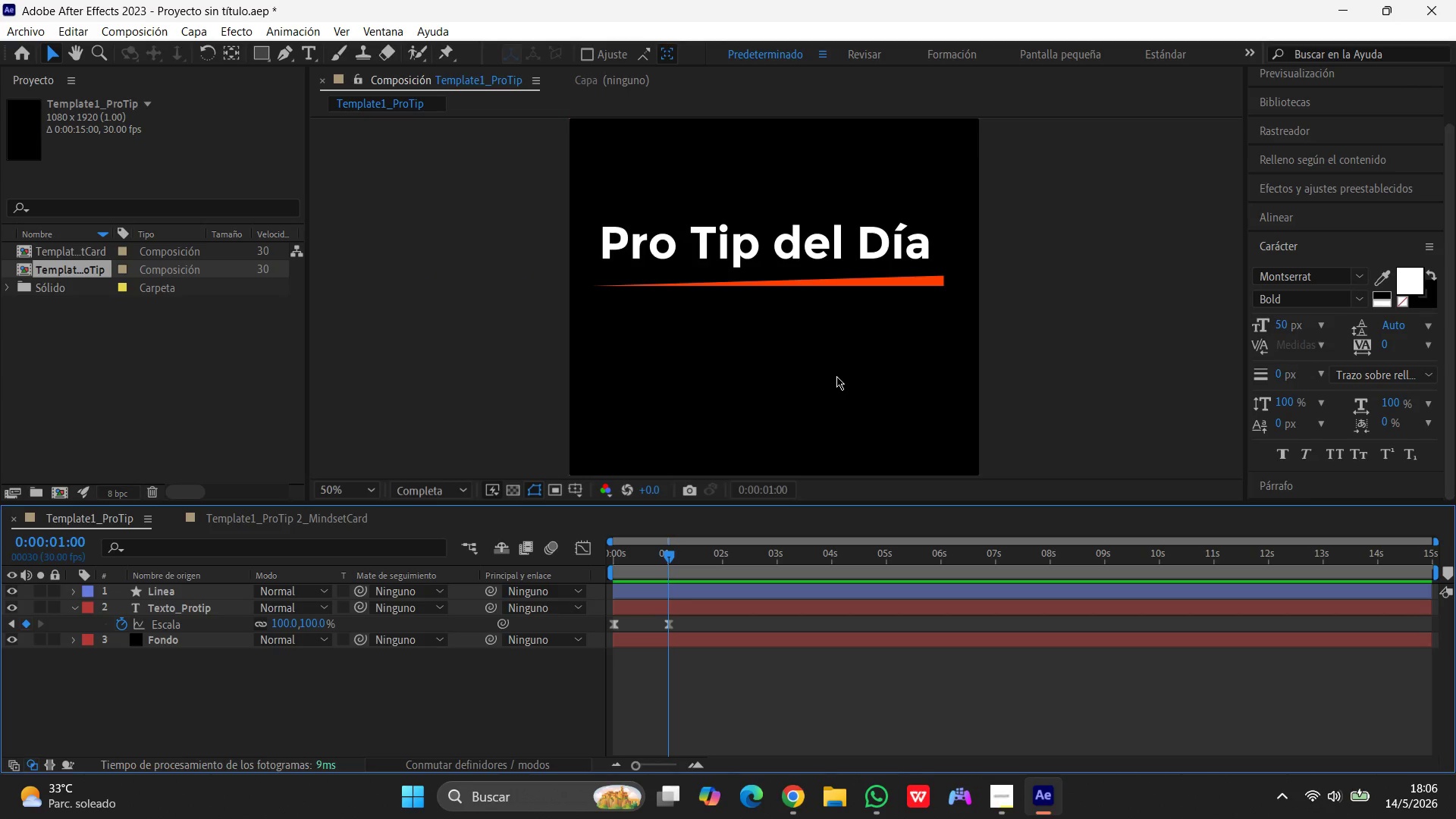 
scroll: coordinate [836, 376], scroll_direction: up, amount: 1.0
 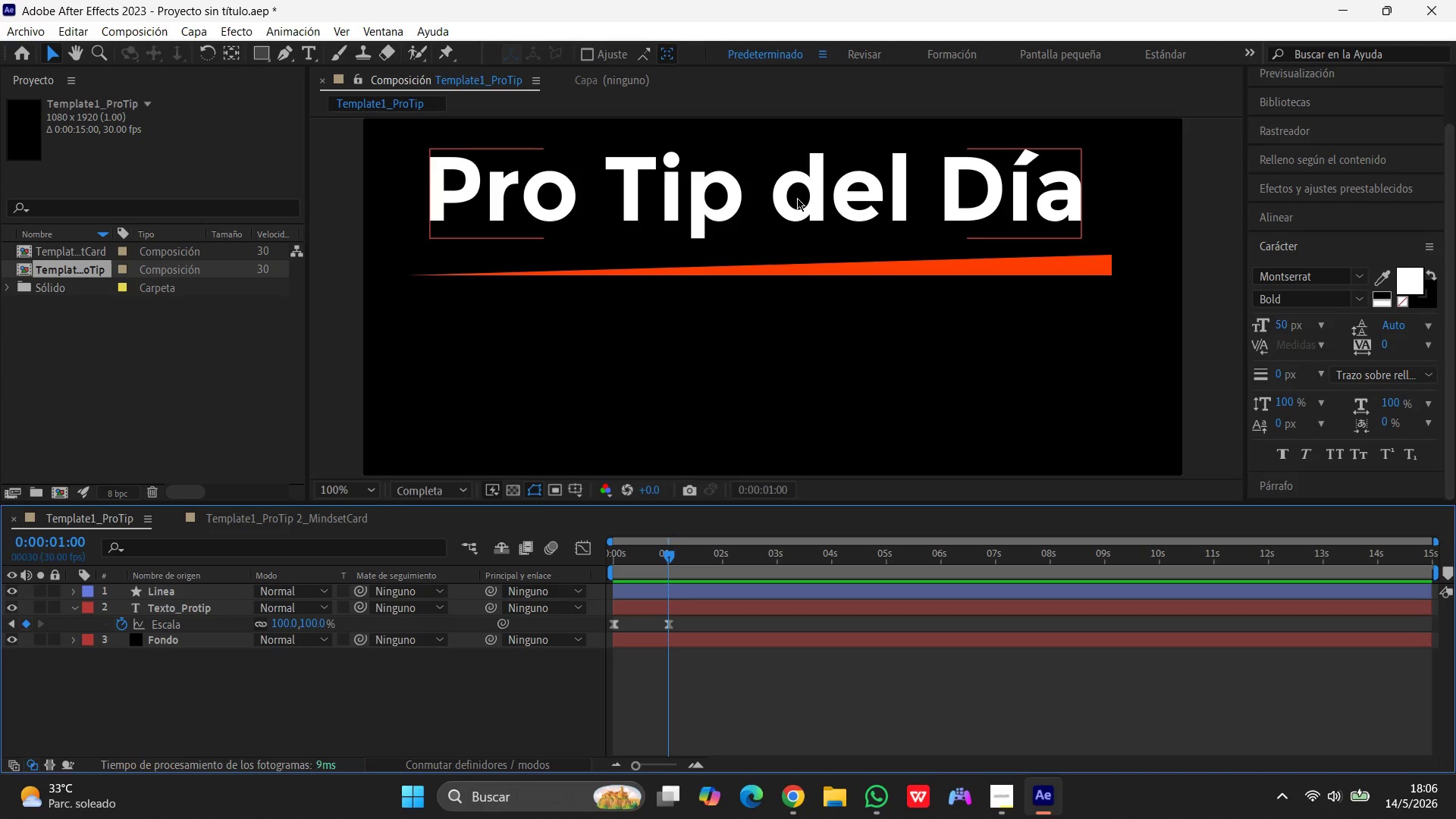 
left_click([796, 184])
 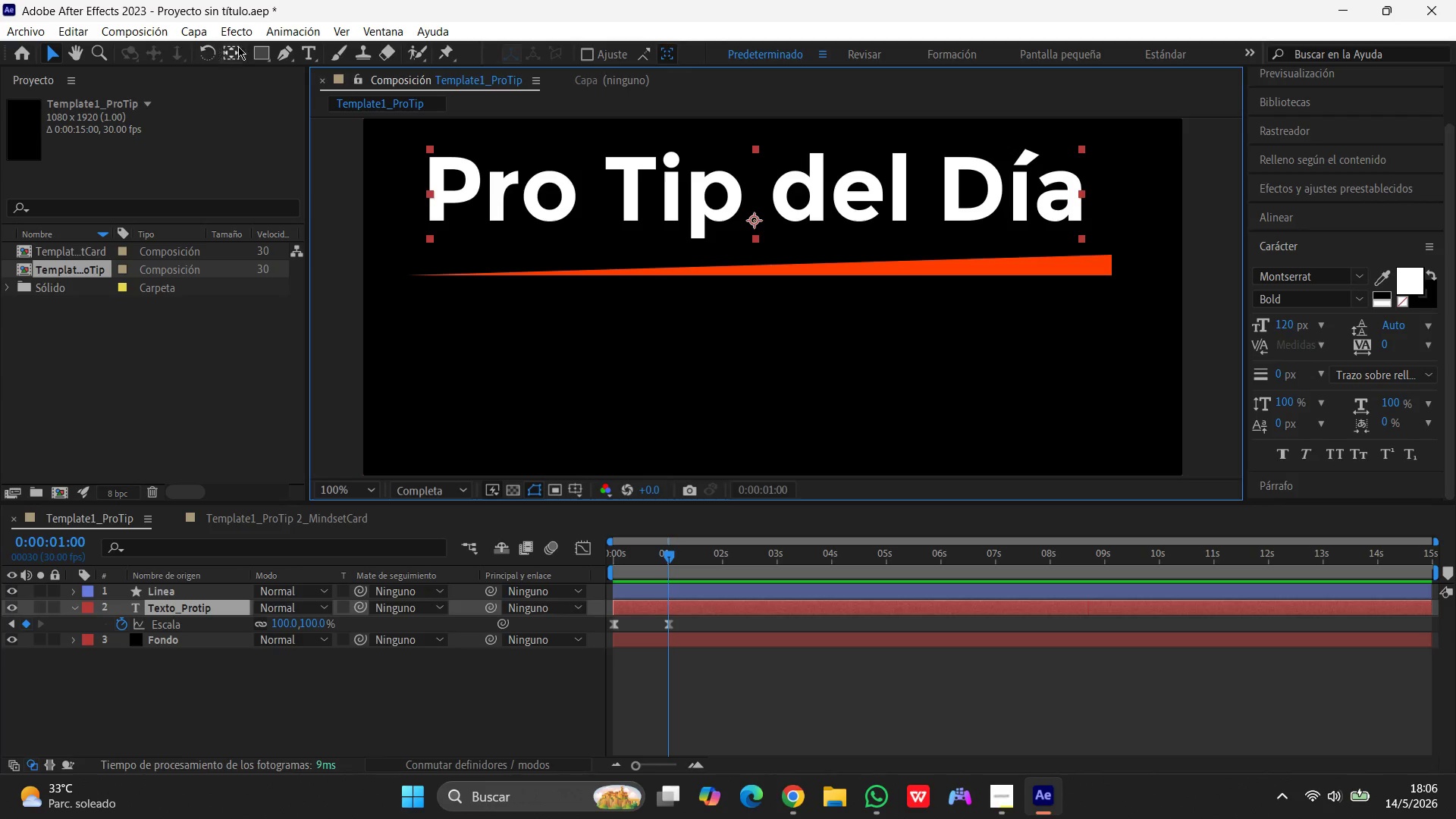 
left_click([306, 52])
 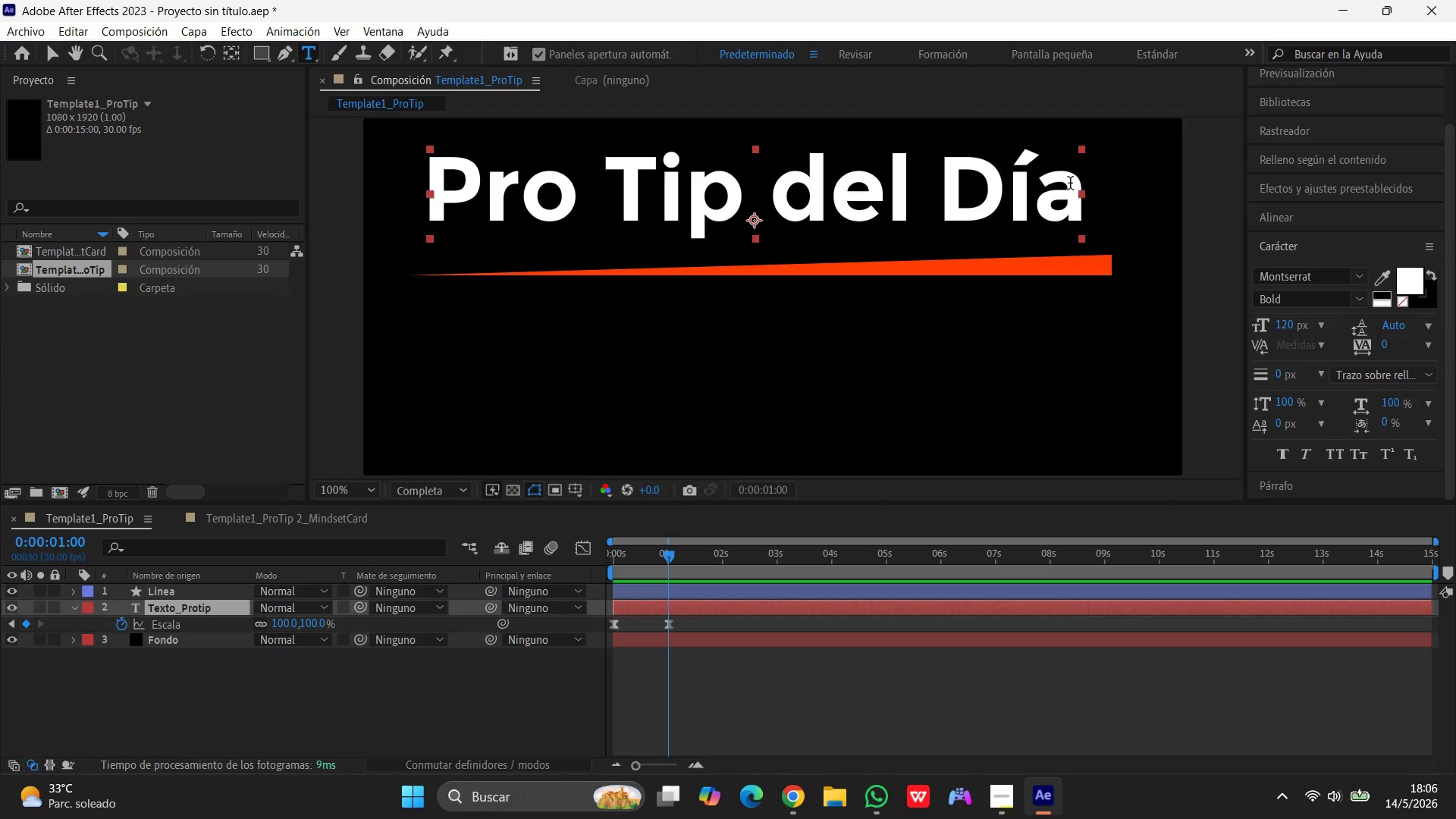 
left_click_drag(start_coordinate=[1072, 182], to_coordinate=[405, 181])
 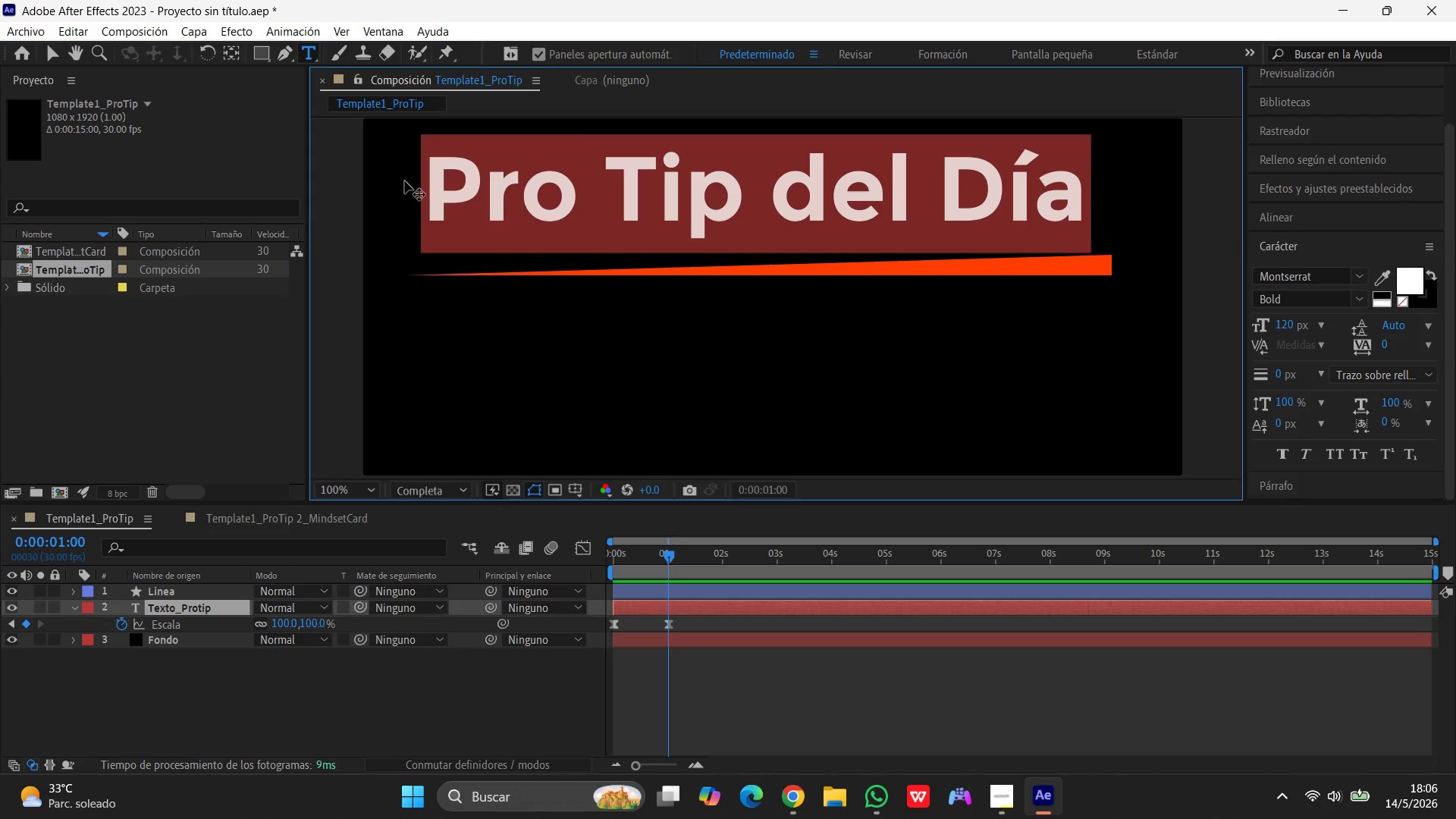 
key(Control+C)
 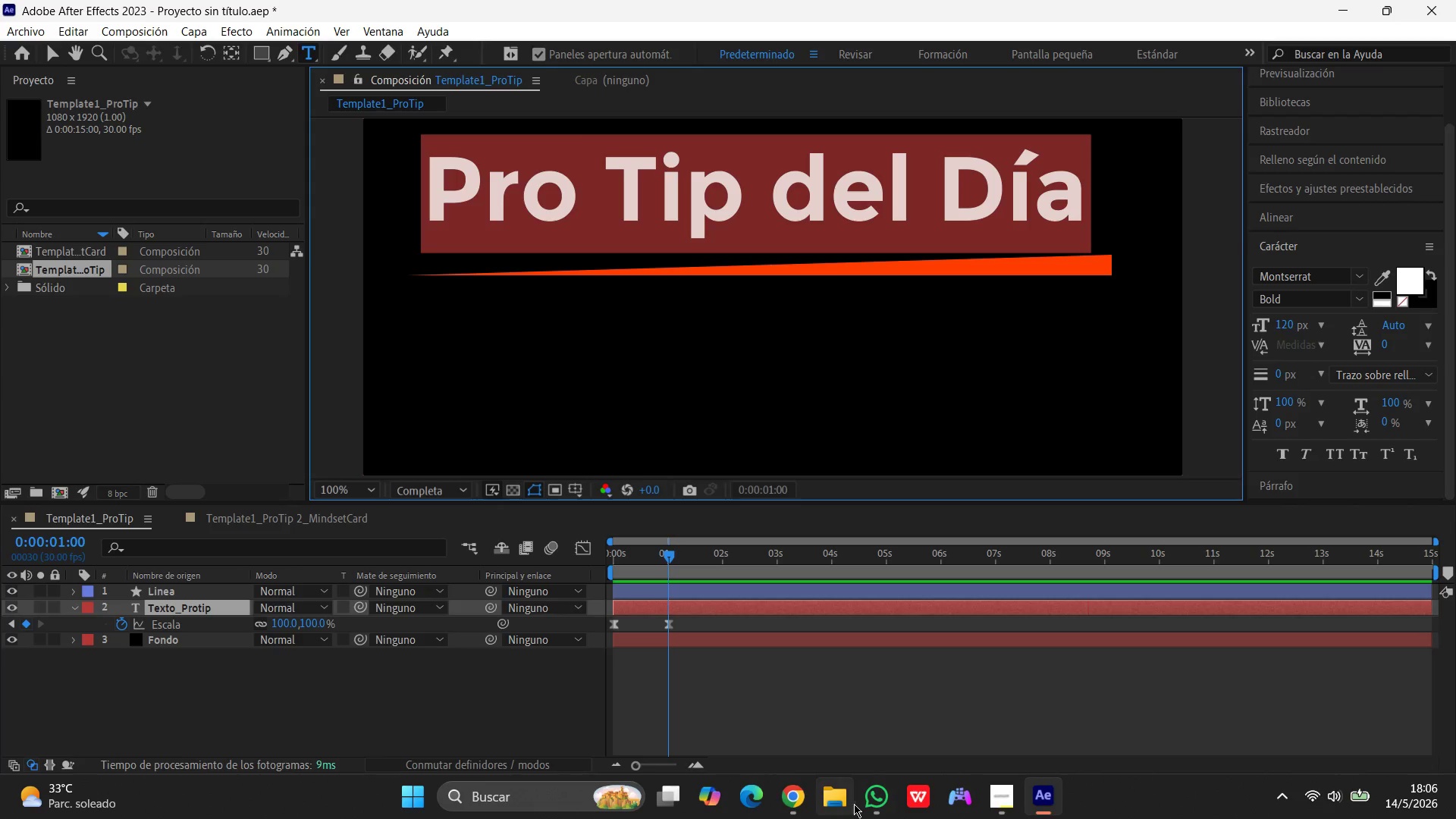 
left_click([790, 801])
 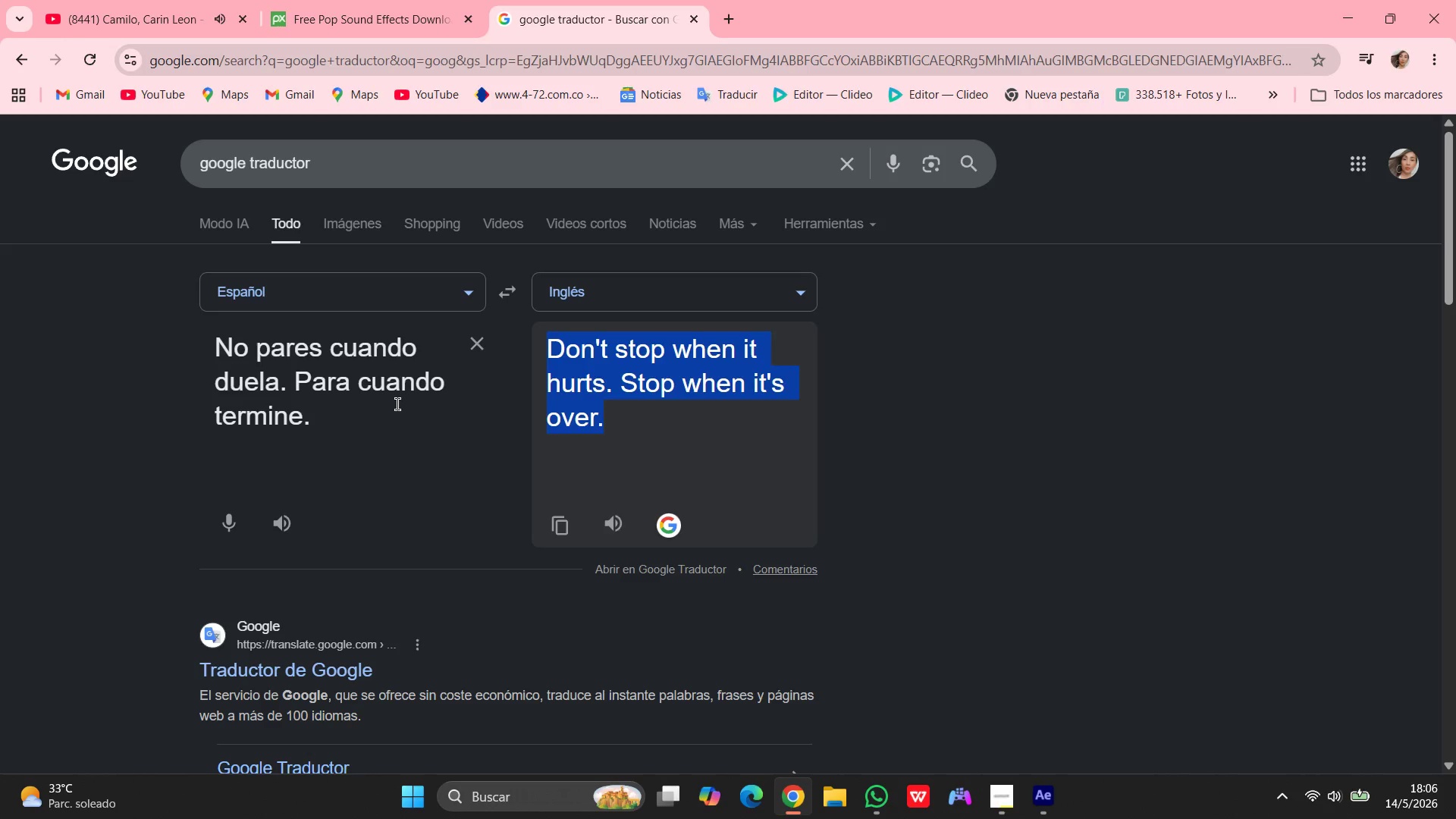 
left_click_drag(start_coordinate=[378, 433], to_coordinate=[98, 351])
 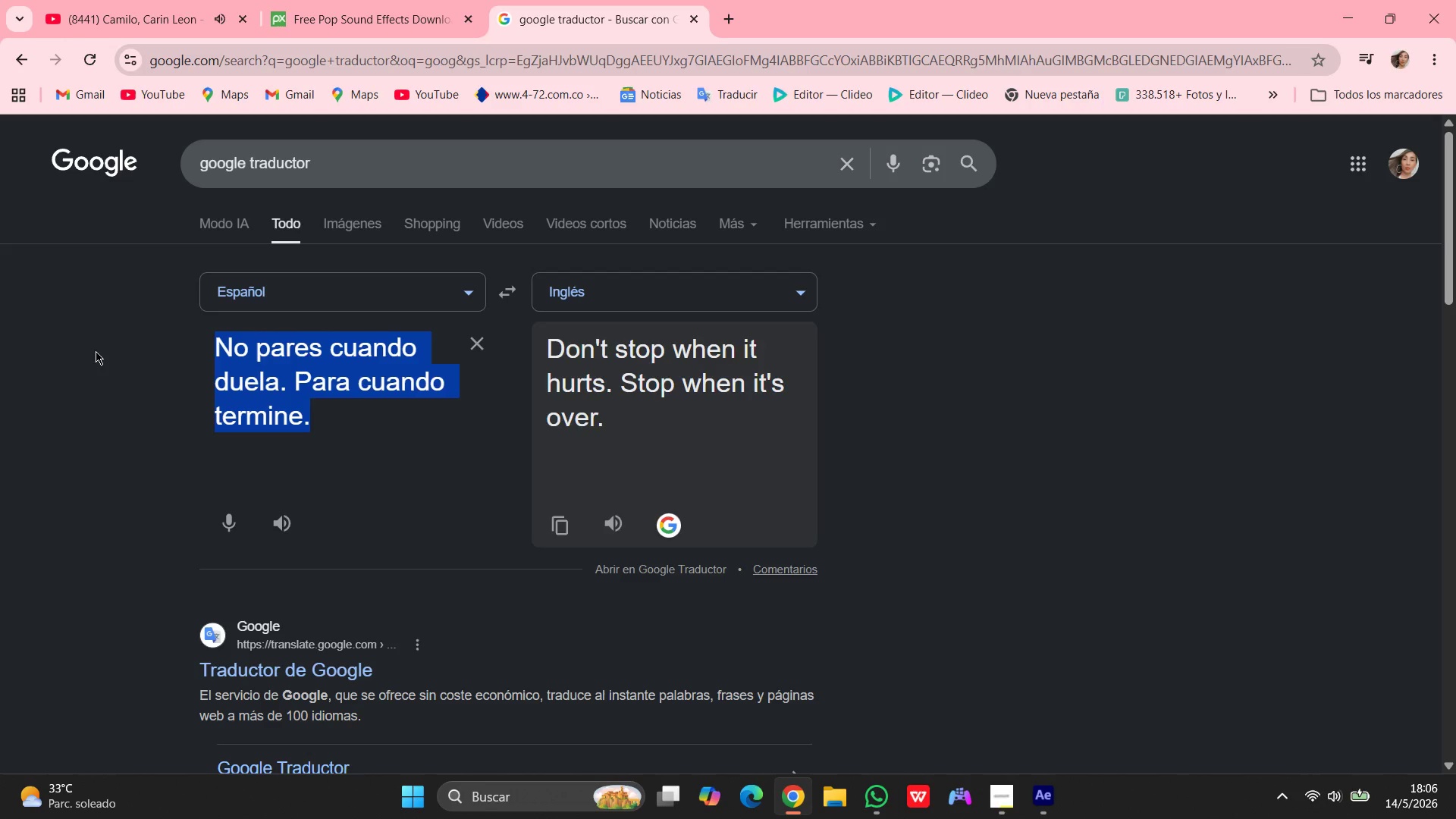 
key(Control+V)
 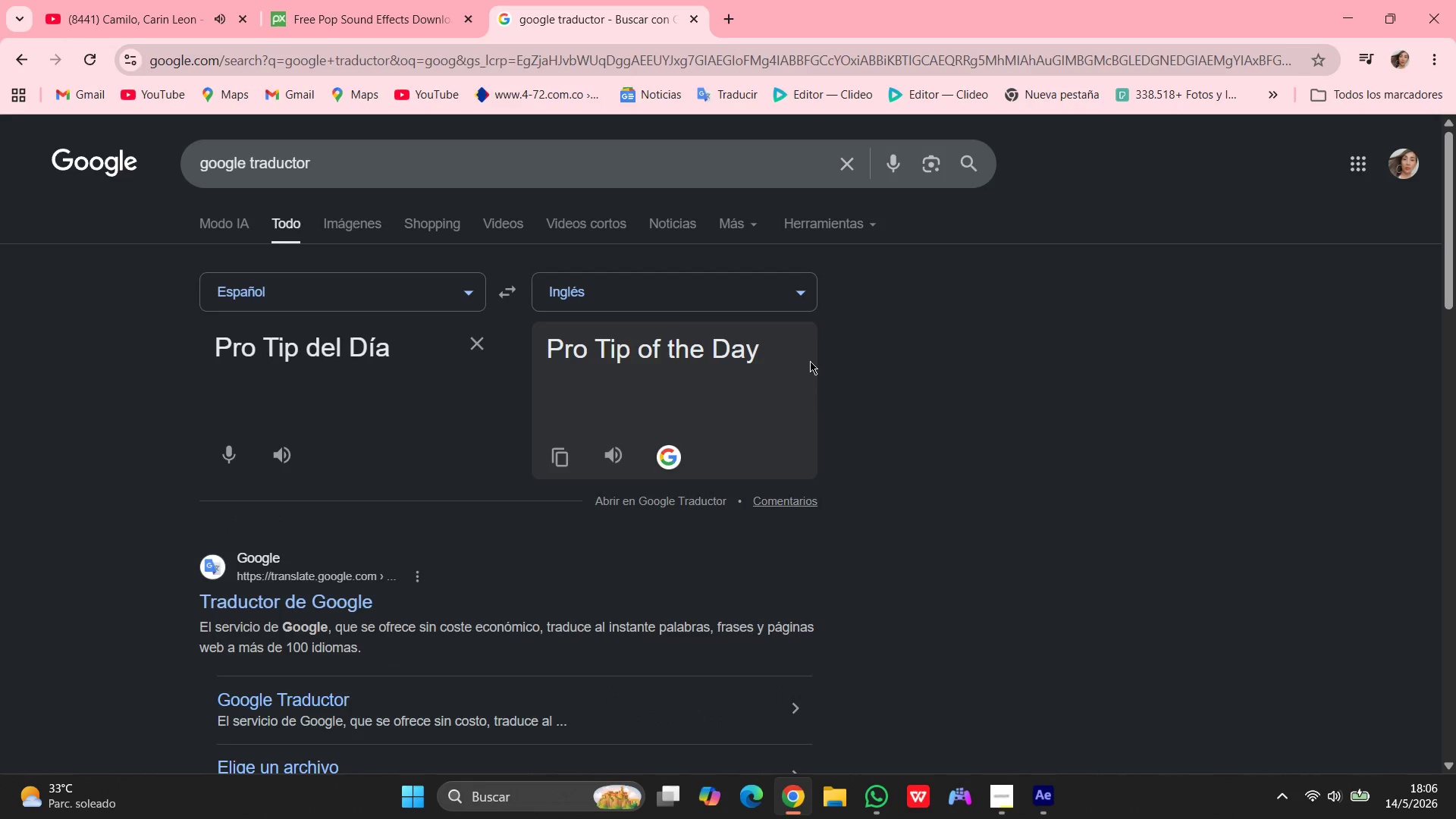 
left_click_drag(start_coordinate=[793, 346], to_coordinate=[546, 373])
 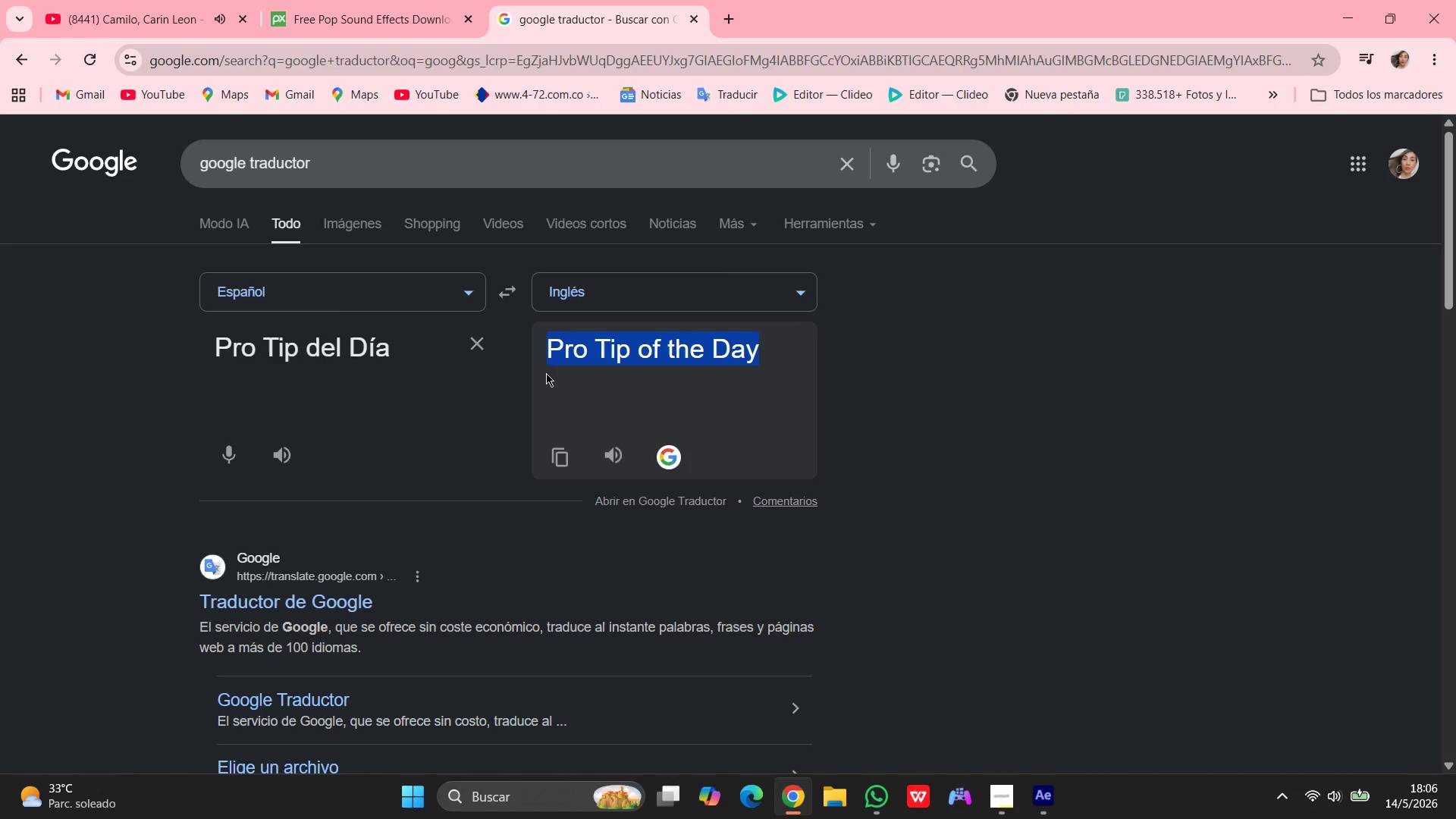 
key(Control+C)
 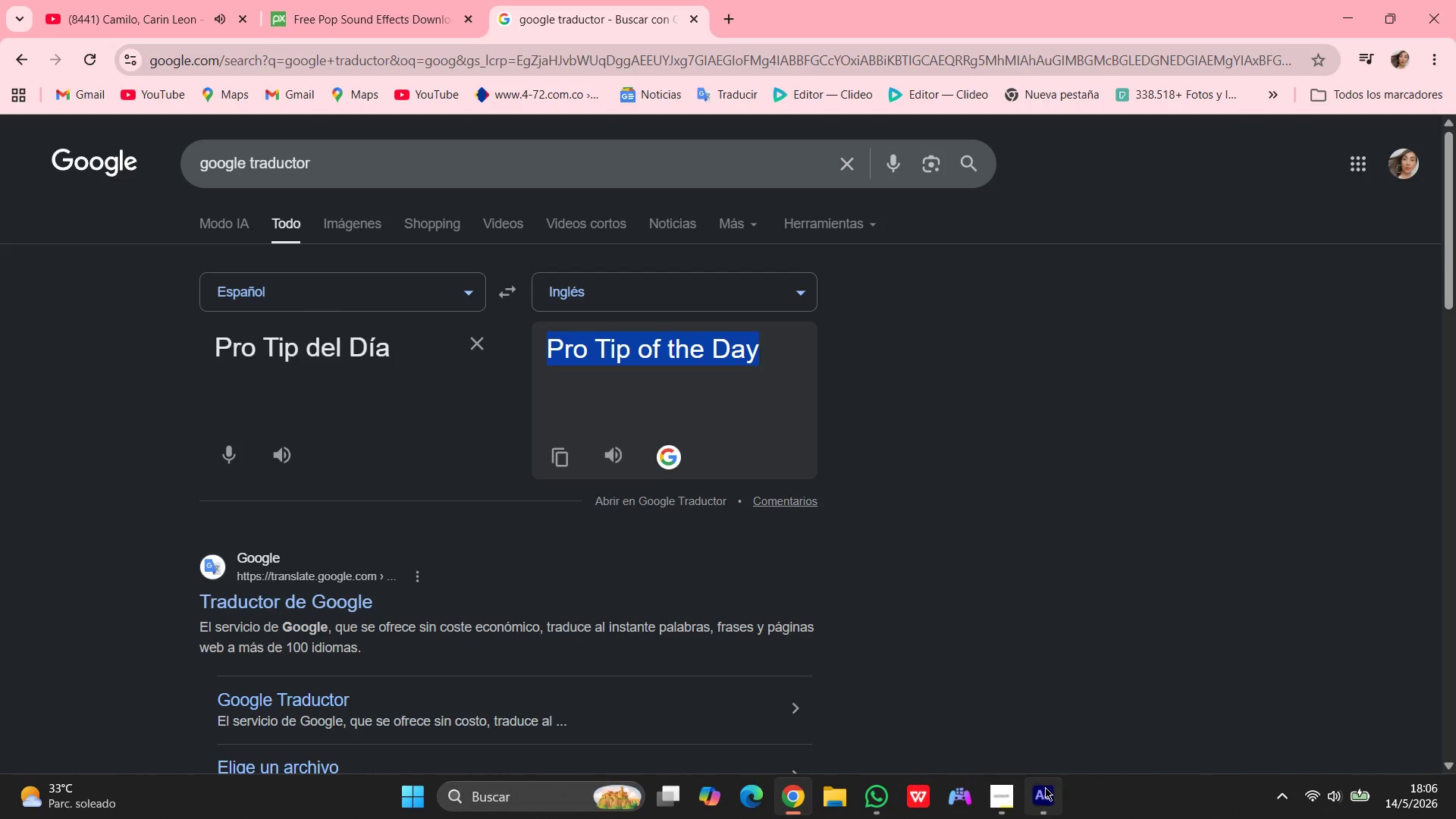 
left_click([1050, 789])
 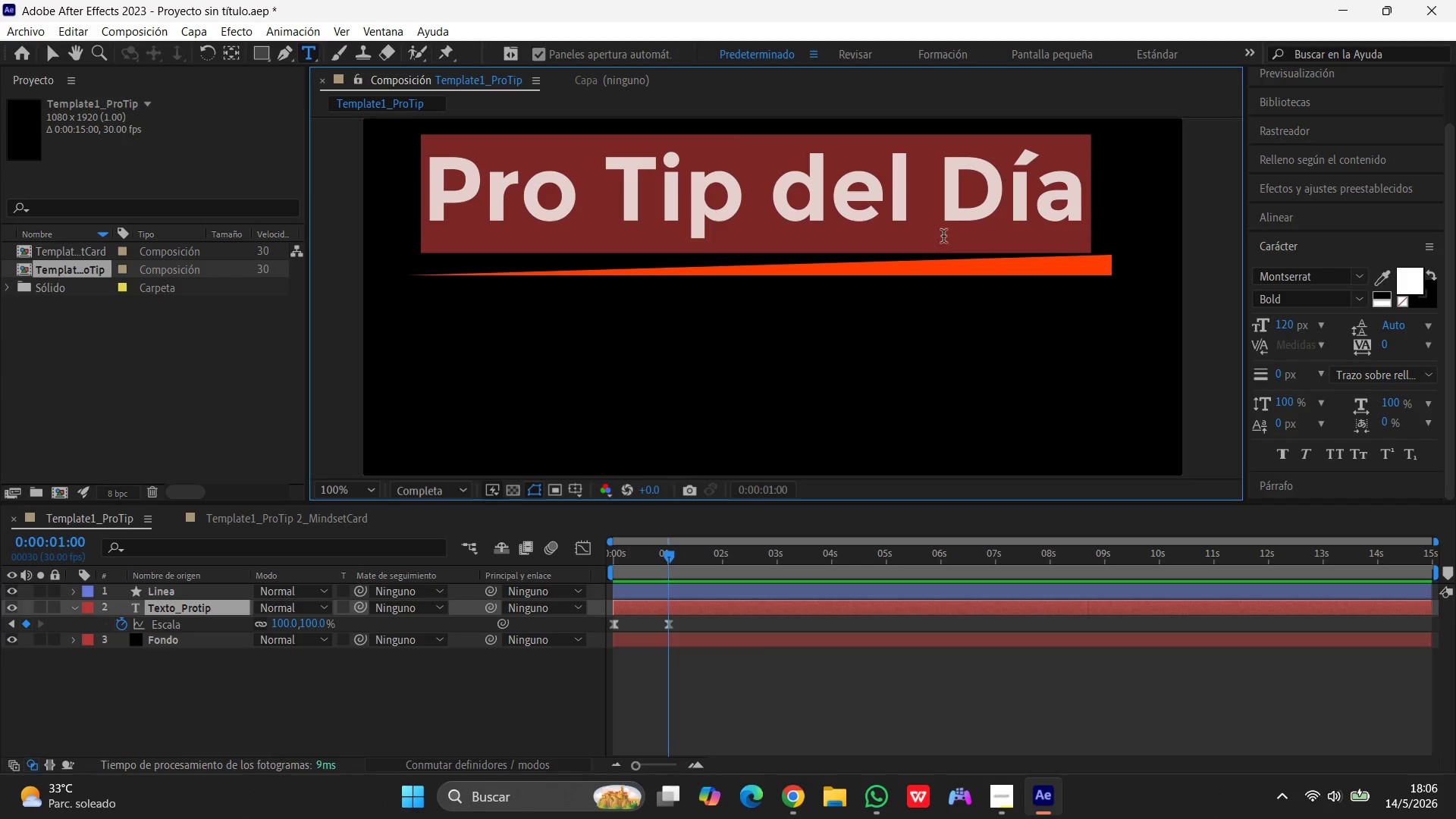 
key(Control+V)
 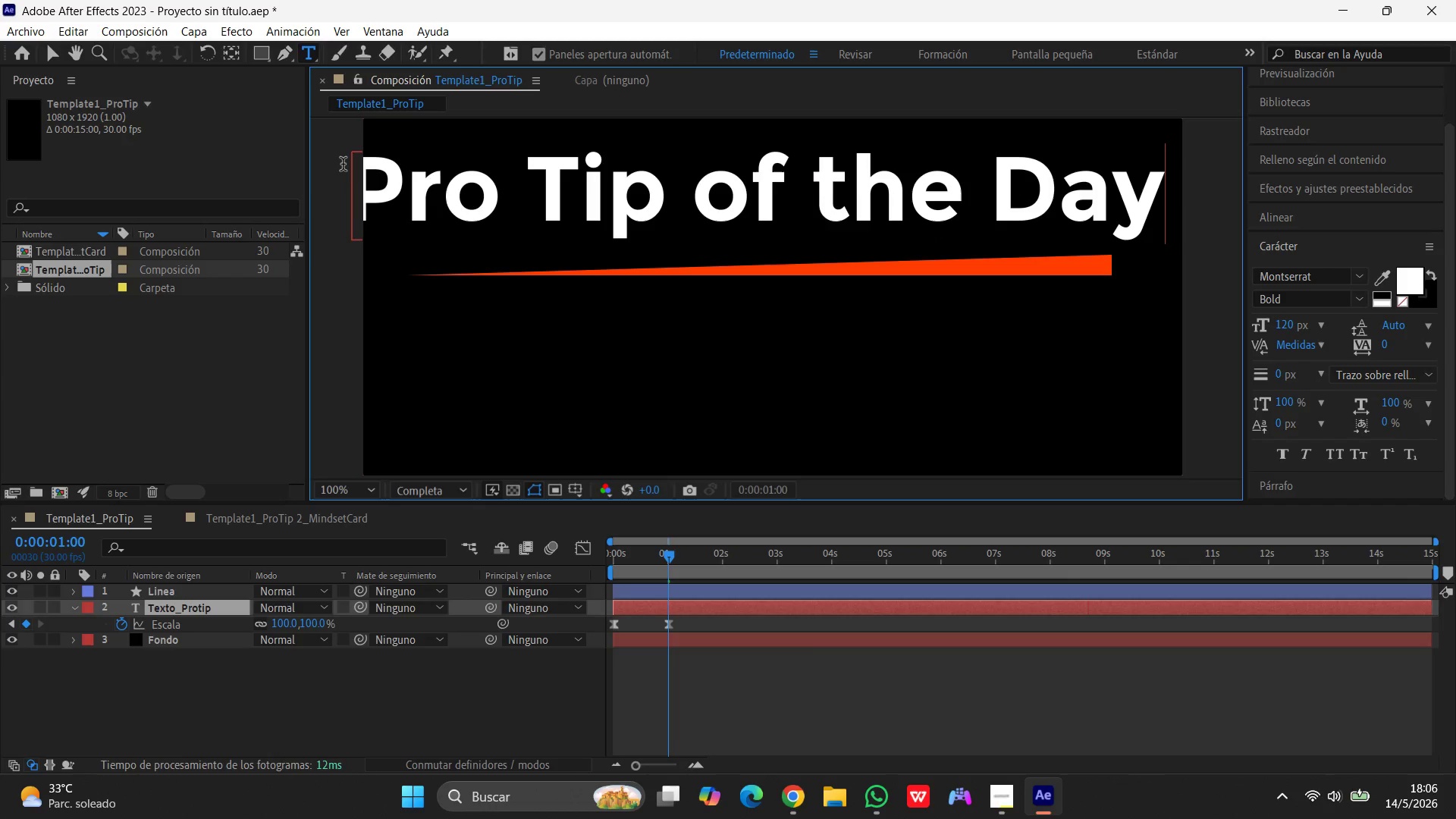 
left_click([60, 55])
 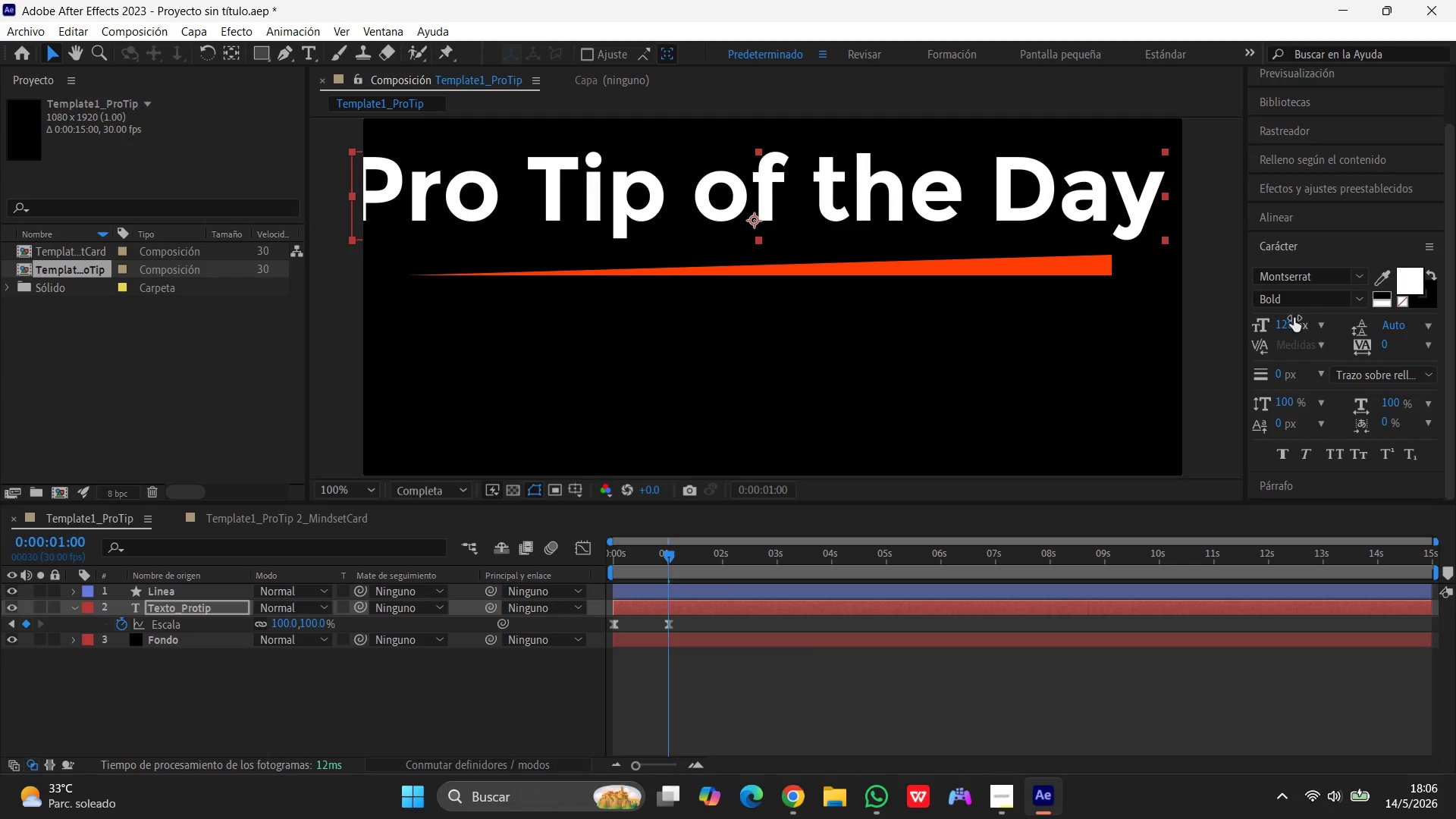 
left_click([1290, 323])
 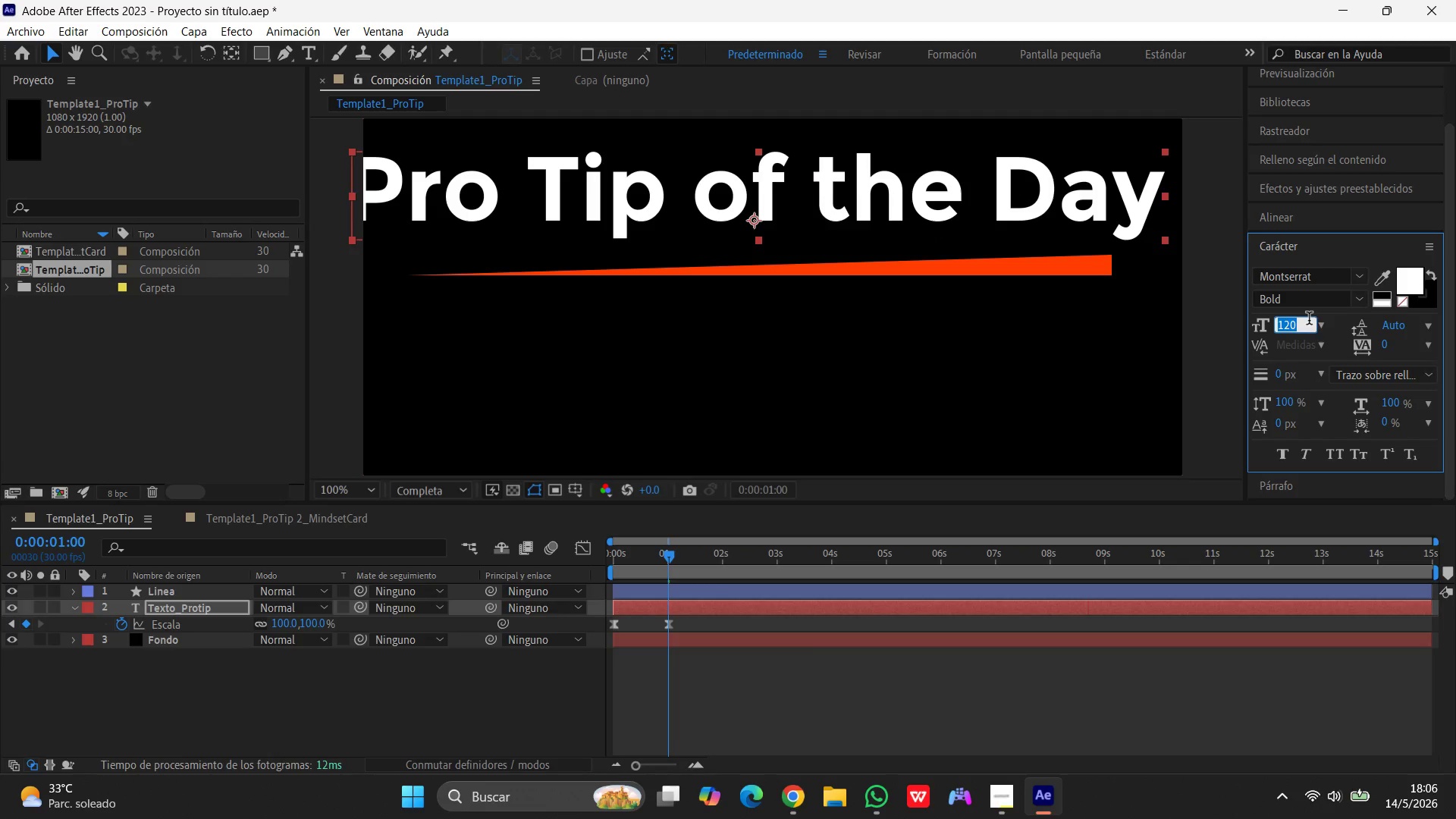 
key(Numpad1)
 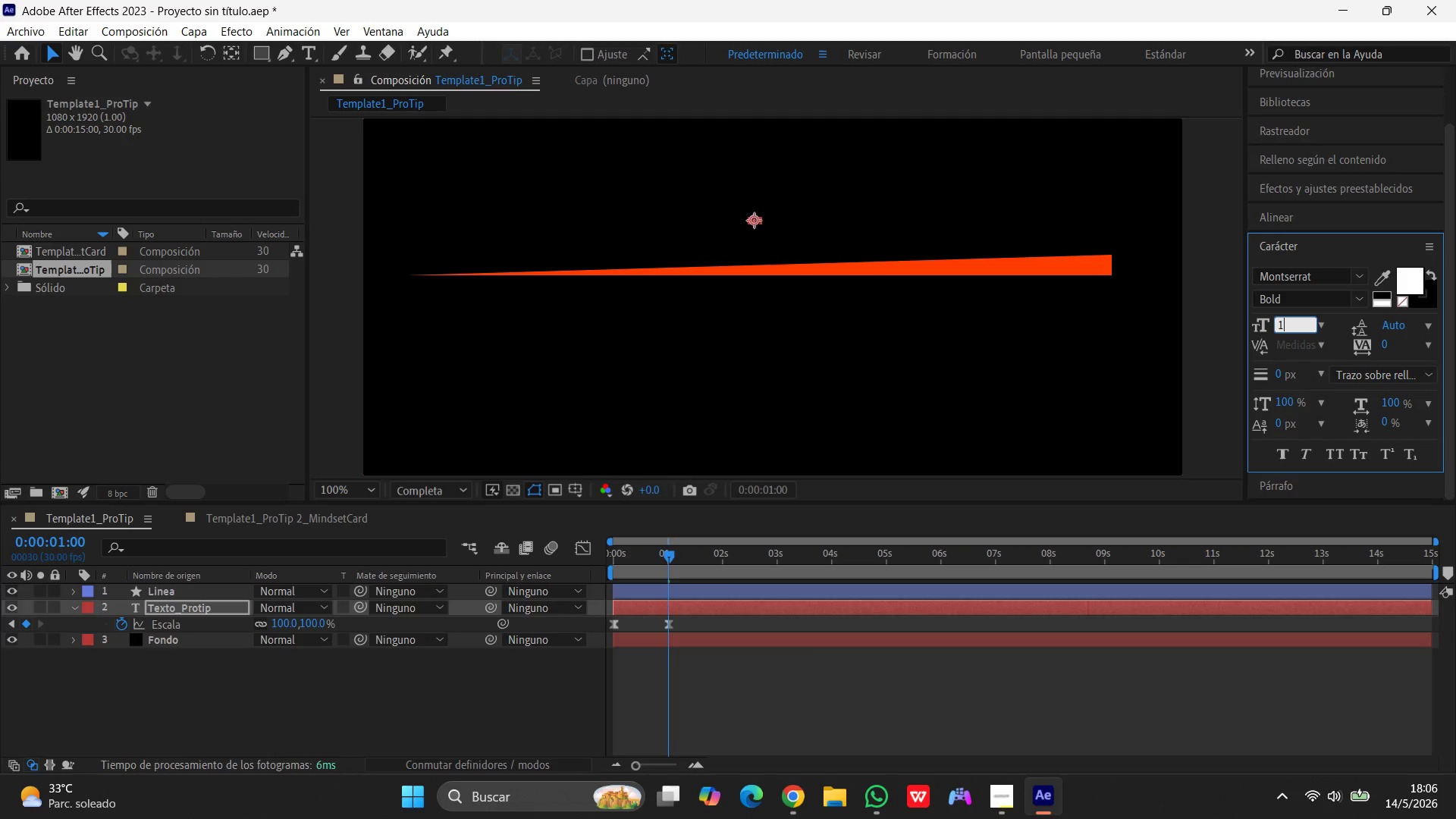 
key(Numpad1)
 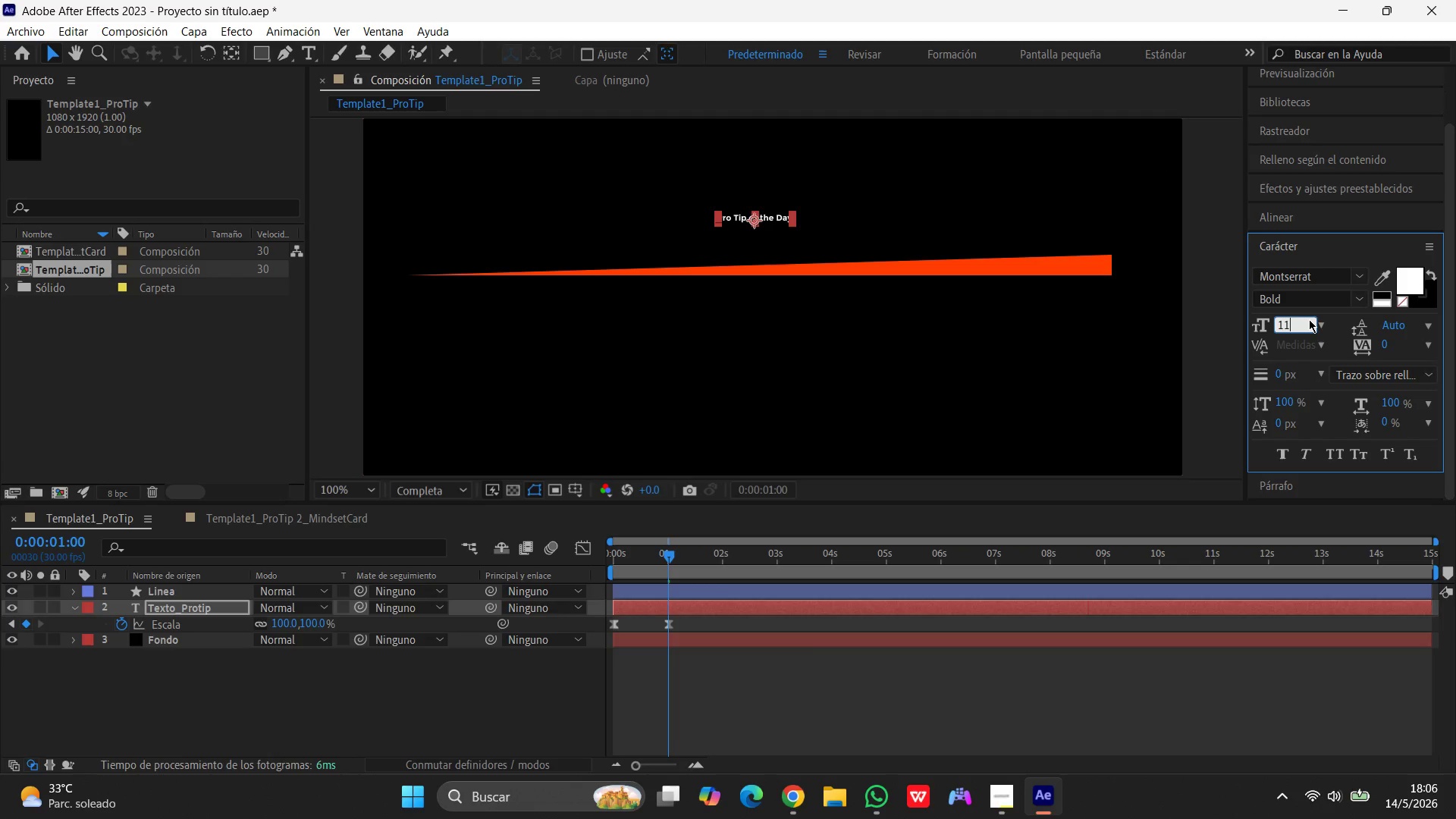 
key(Numpad0)
 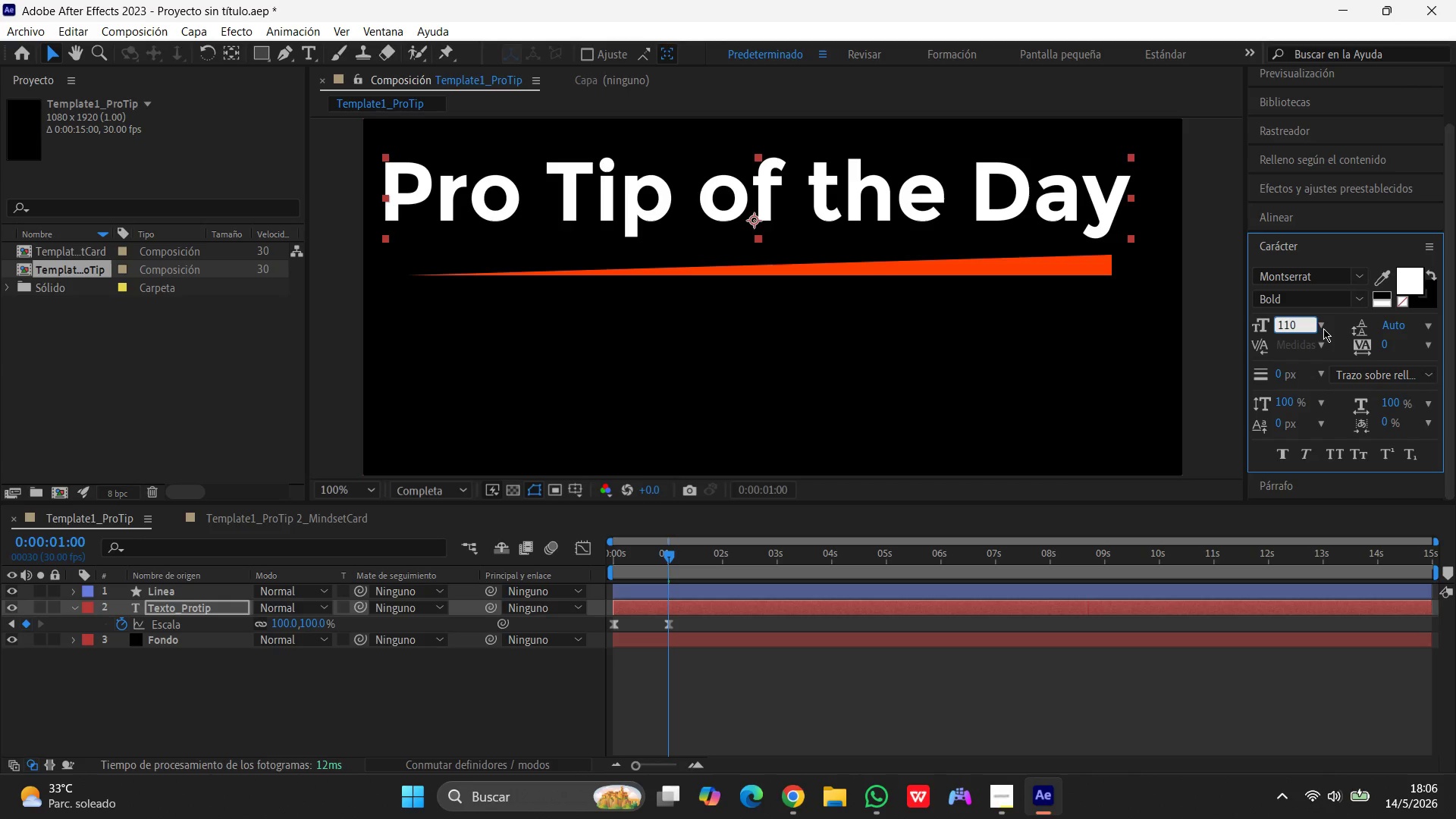 
key(Backspace)
 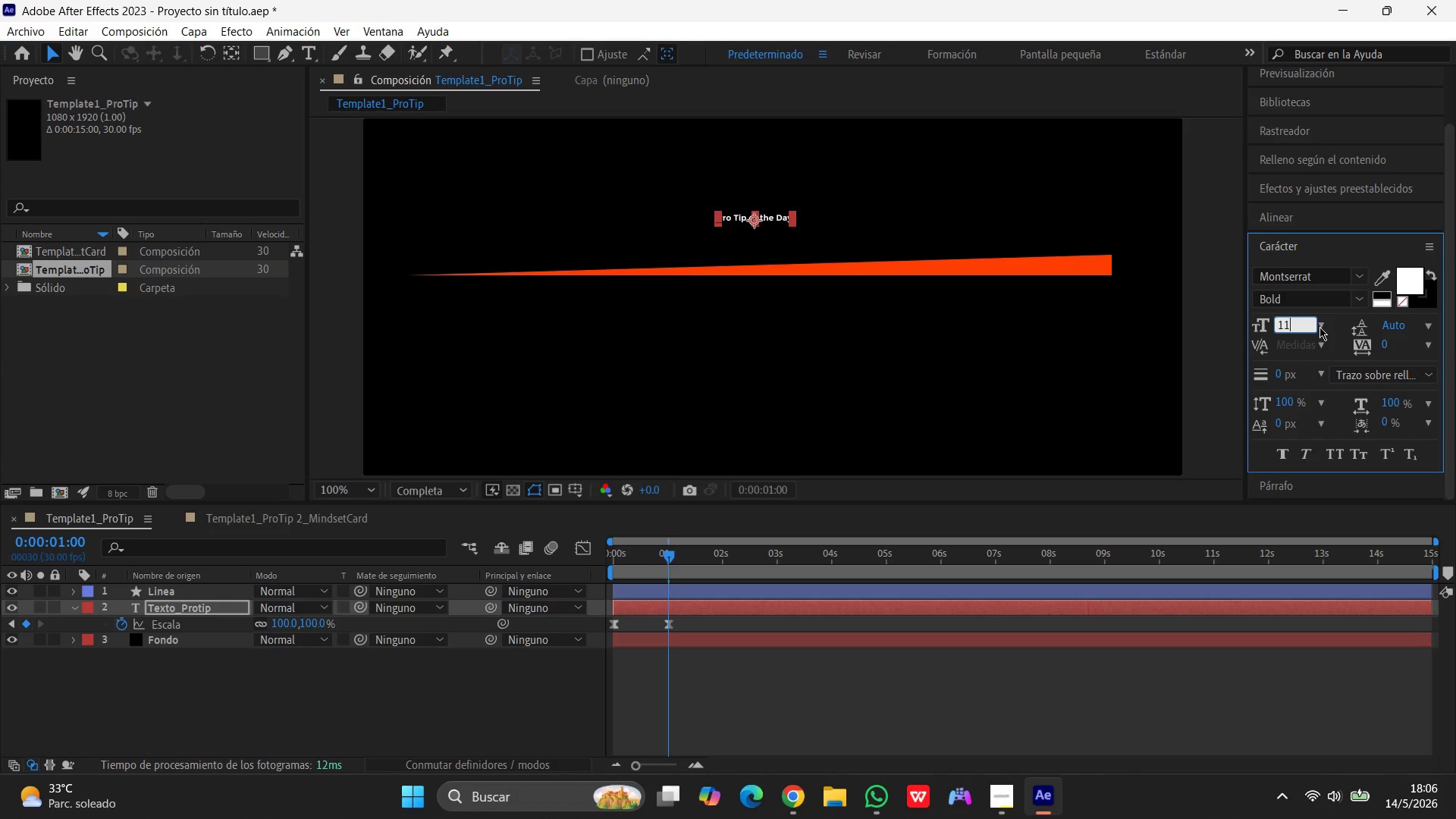 
key(Backspace)
 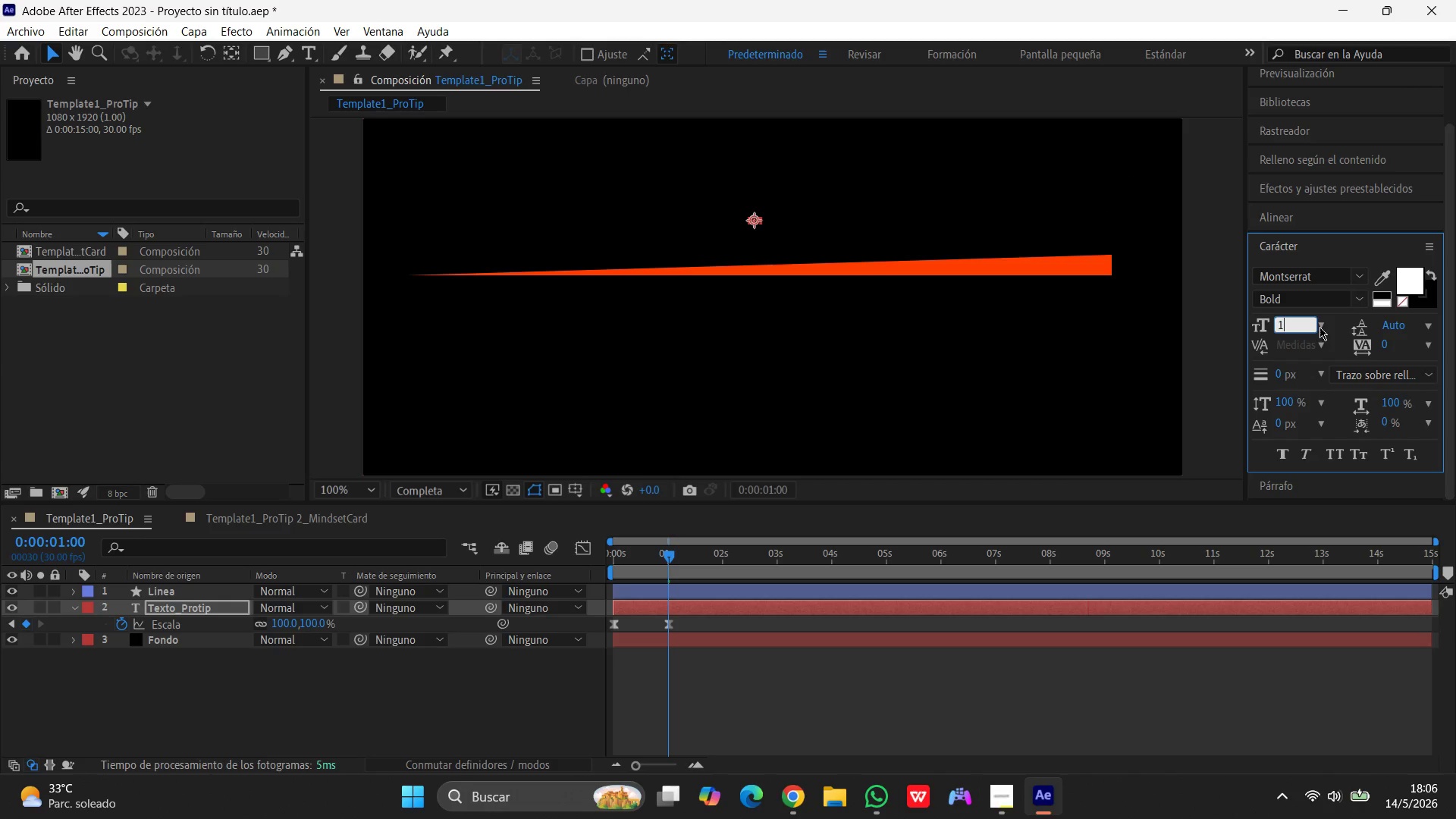 
key(Backspace)
 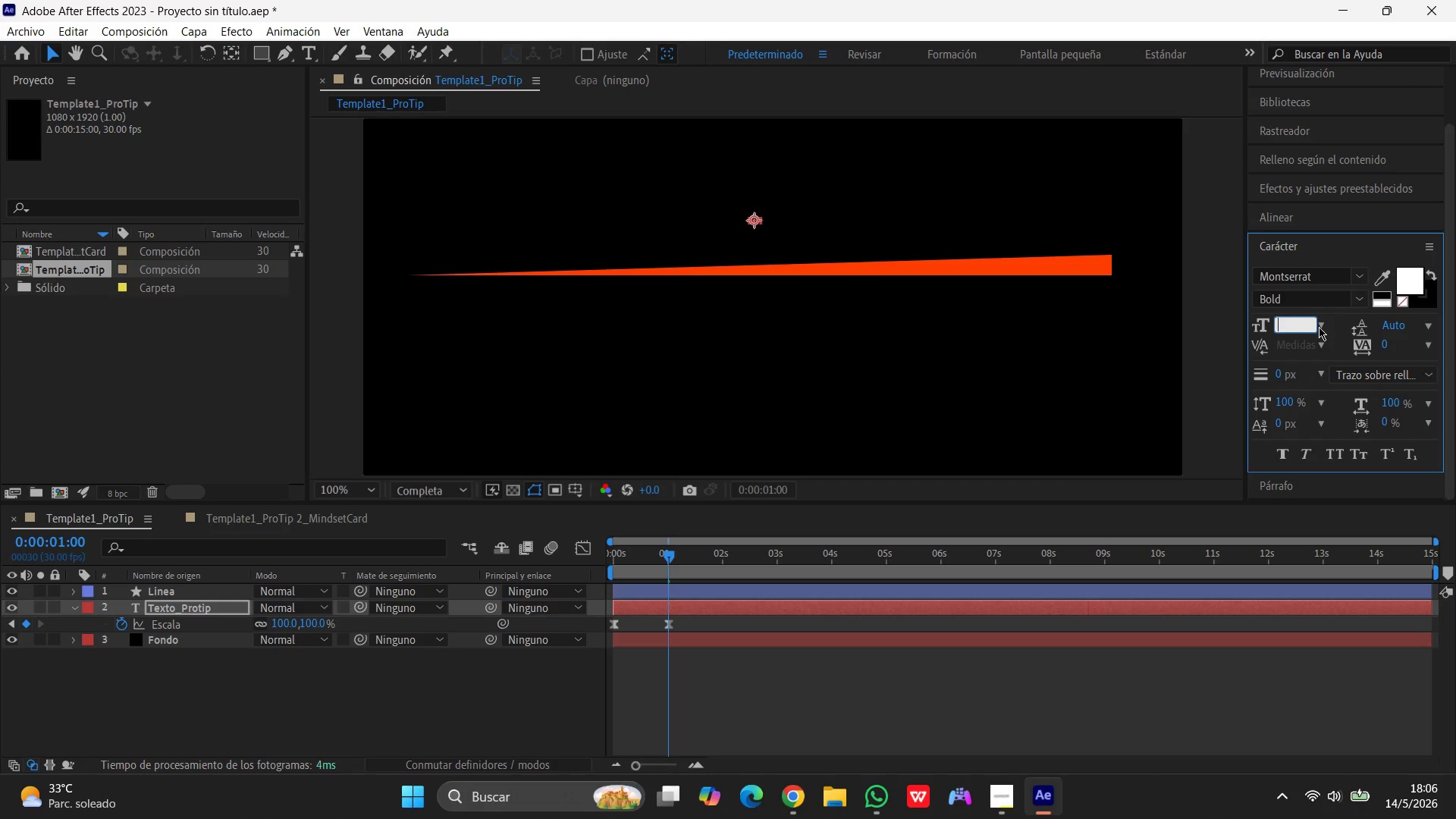 
key(Numpad1)
 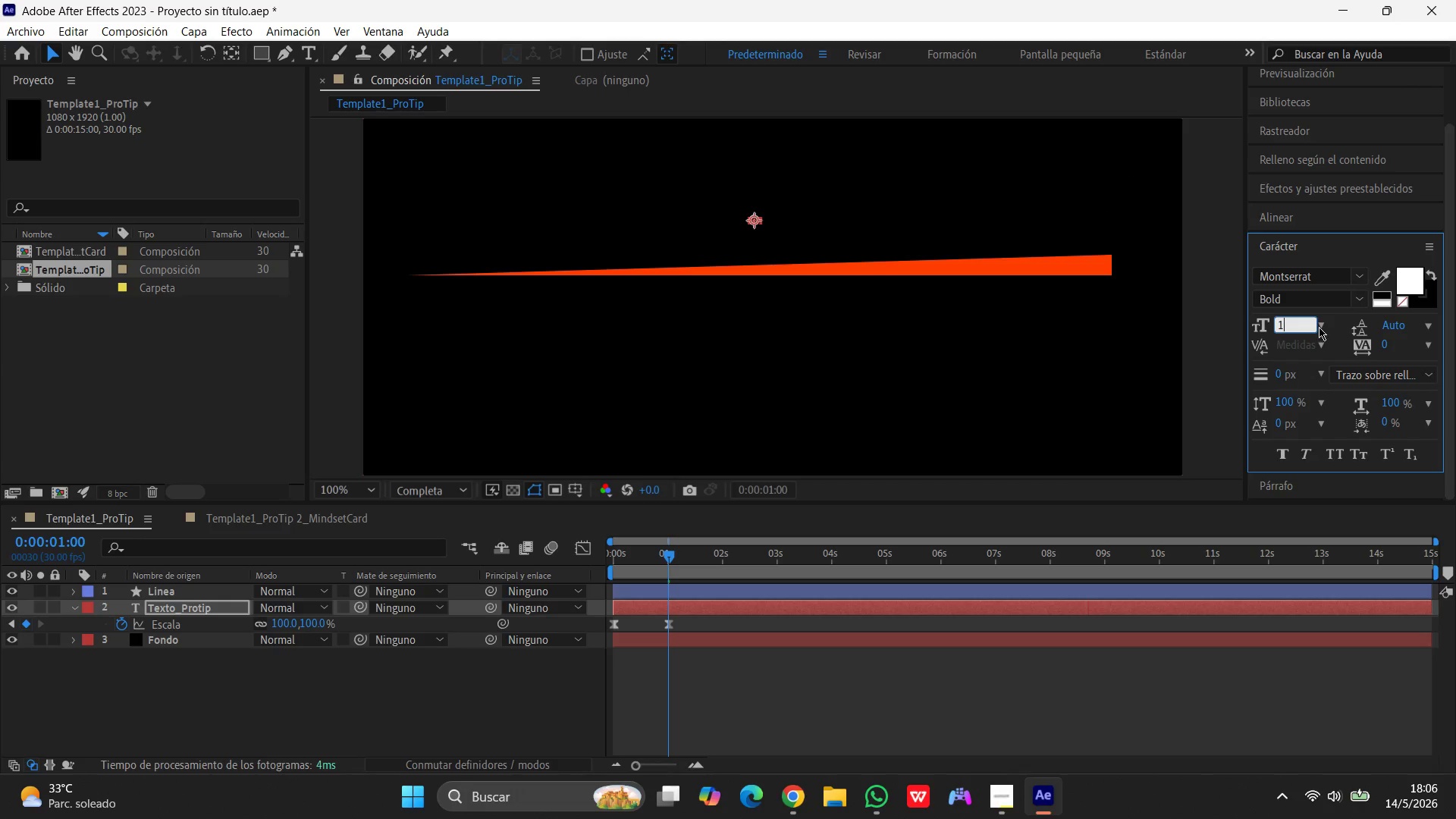 
key(Numpad0)
 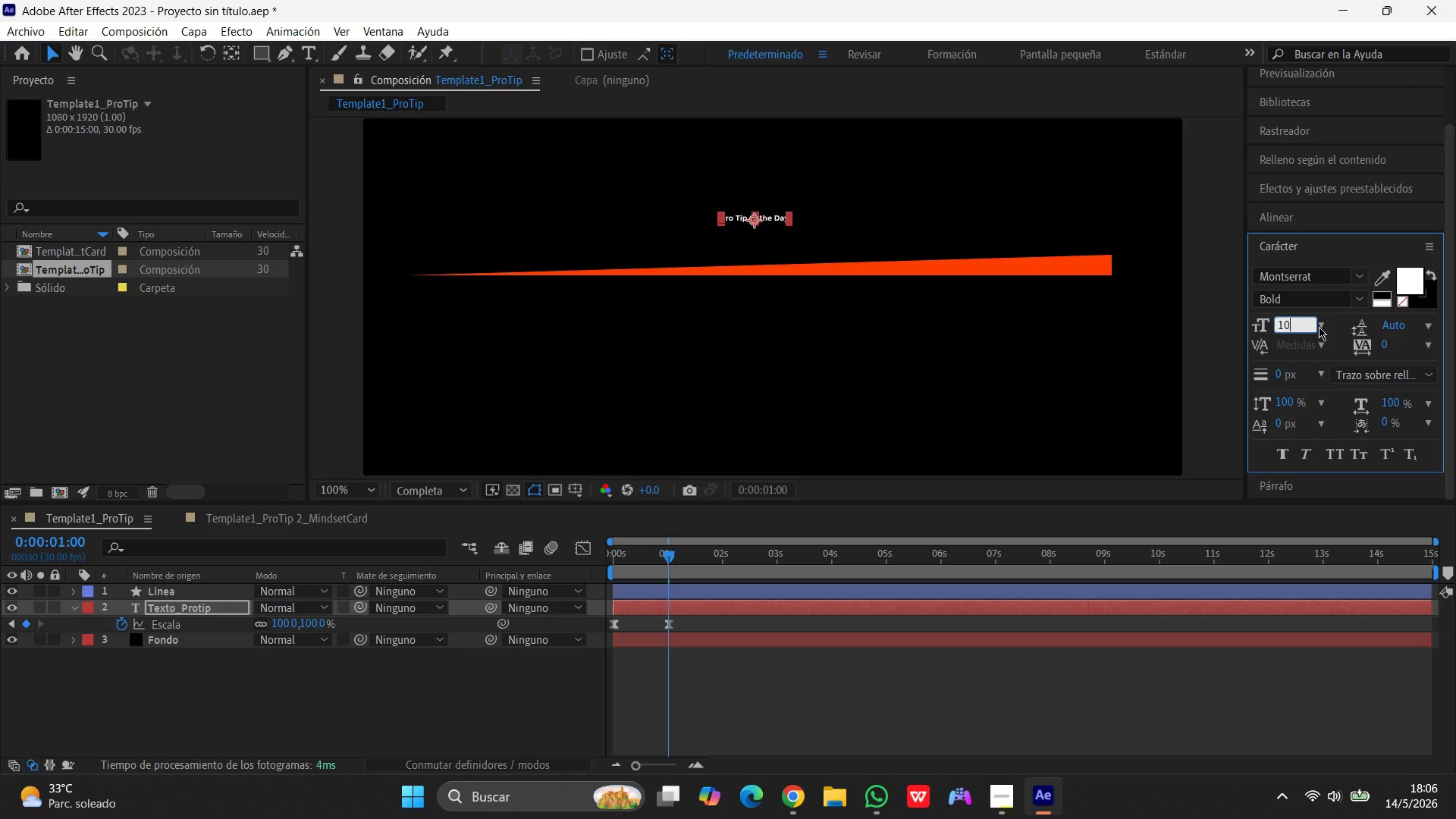 
key(Numpad0)
 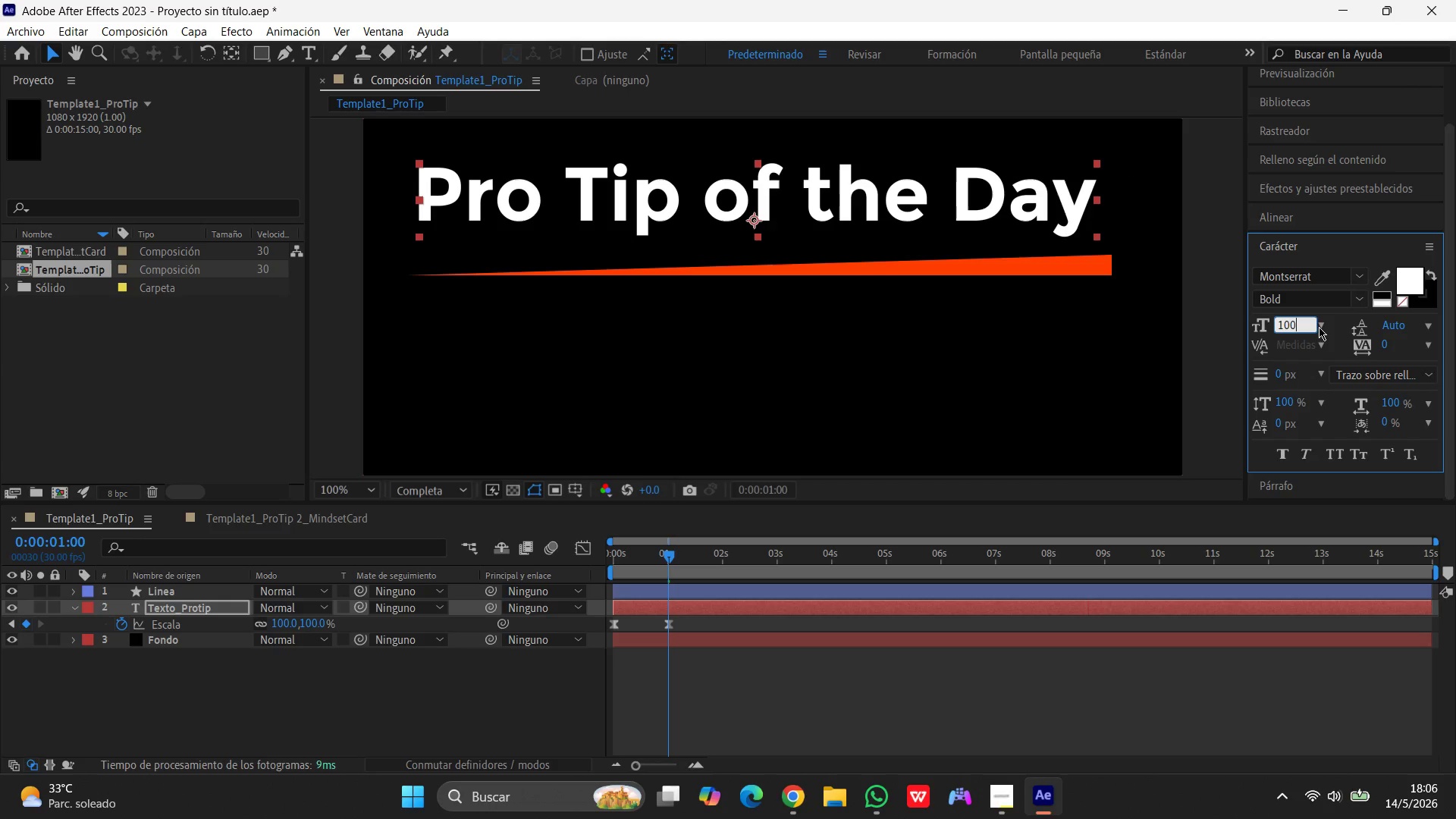 
key(Enter)
 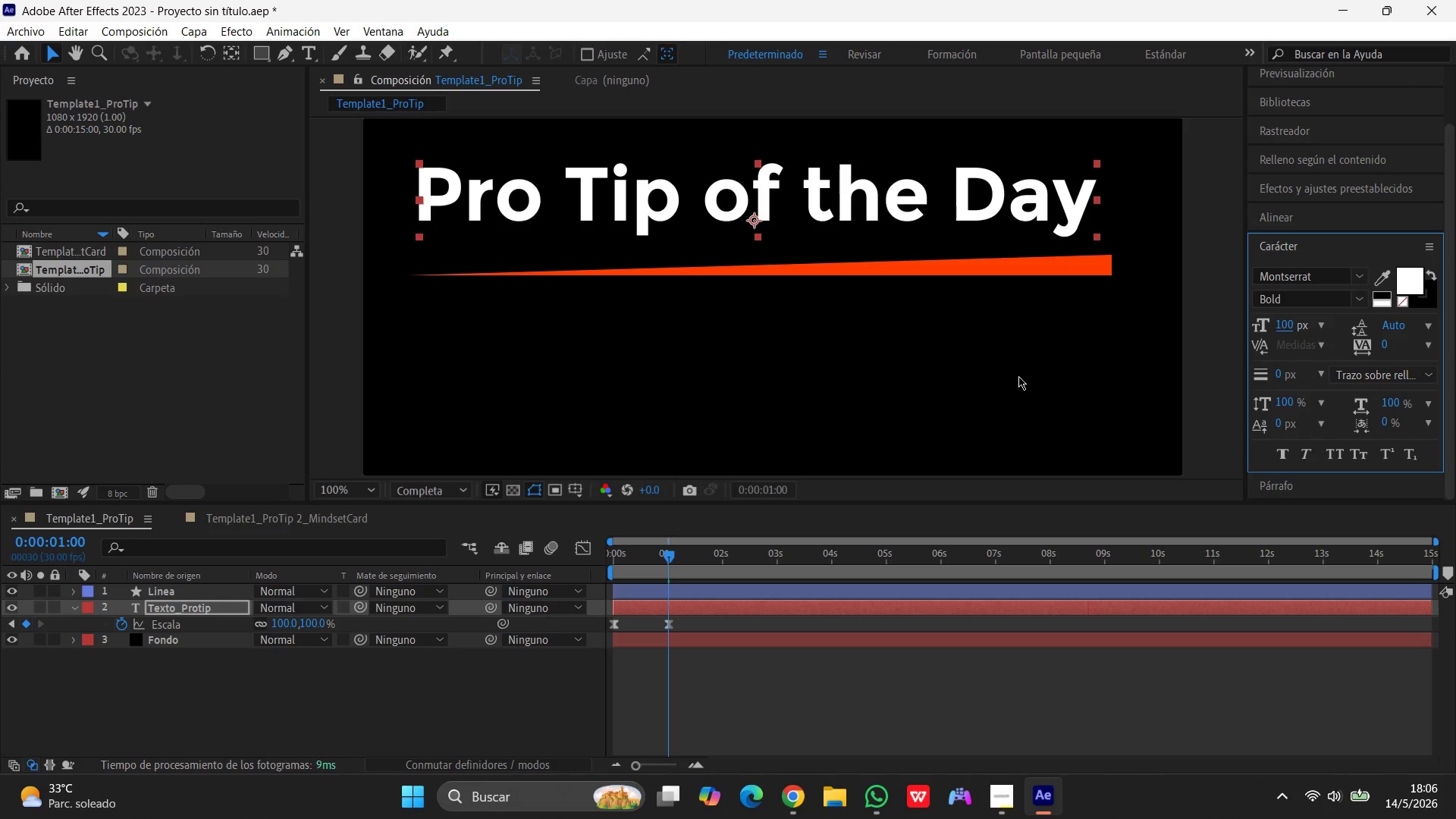 
left_click([983, 378])
 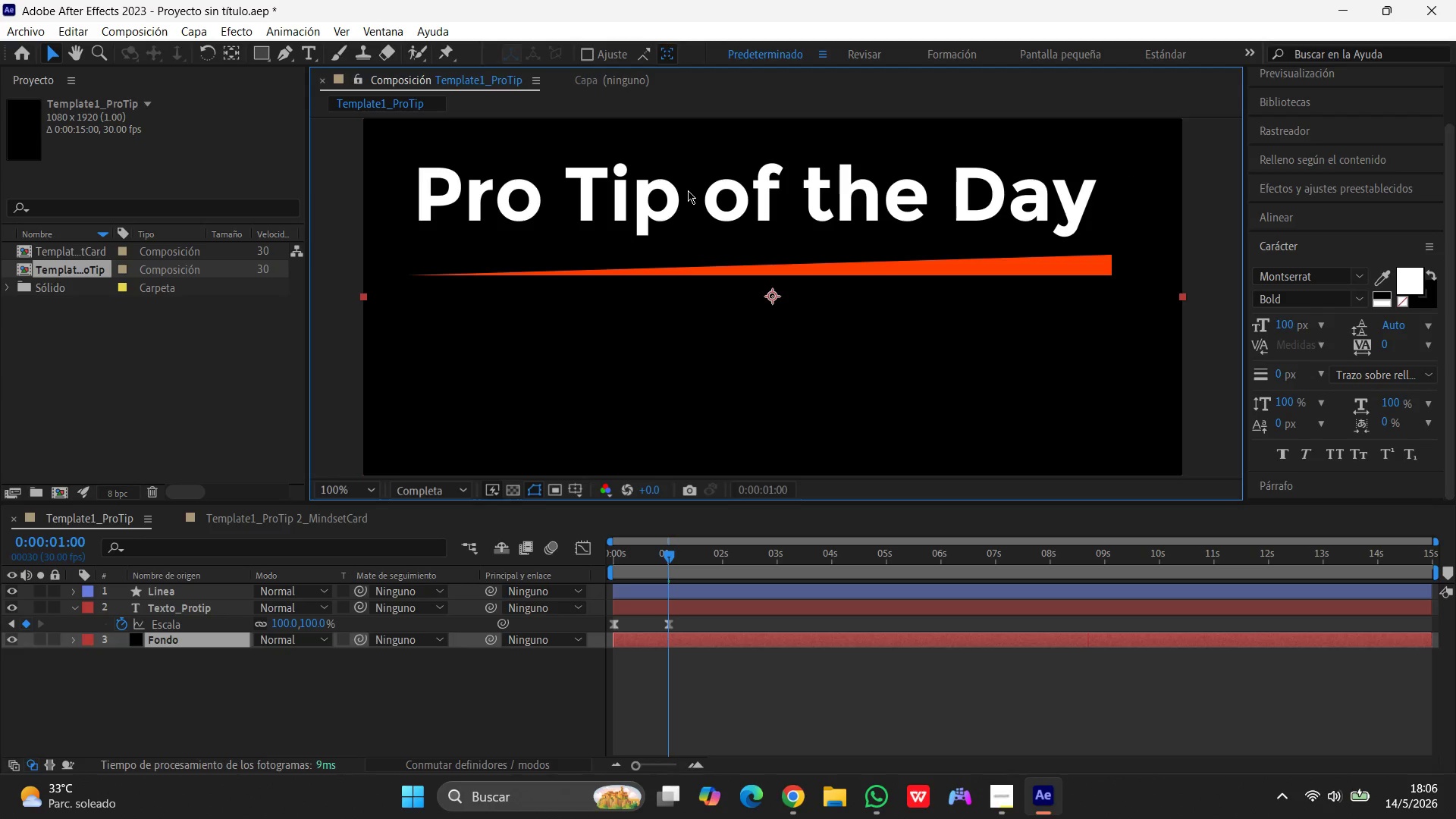 
left_click_drag(start_coordinate=[693, 198], to_coordinate=[708, 198])
 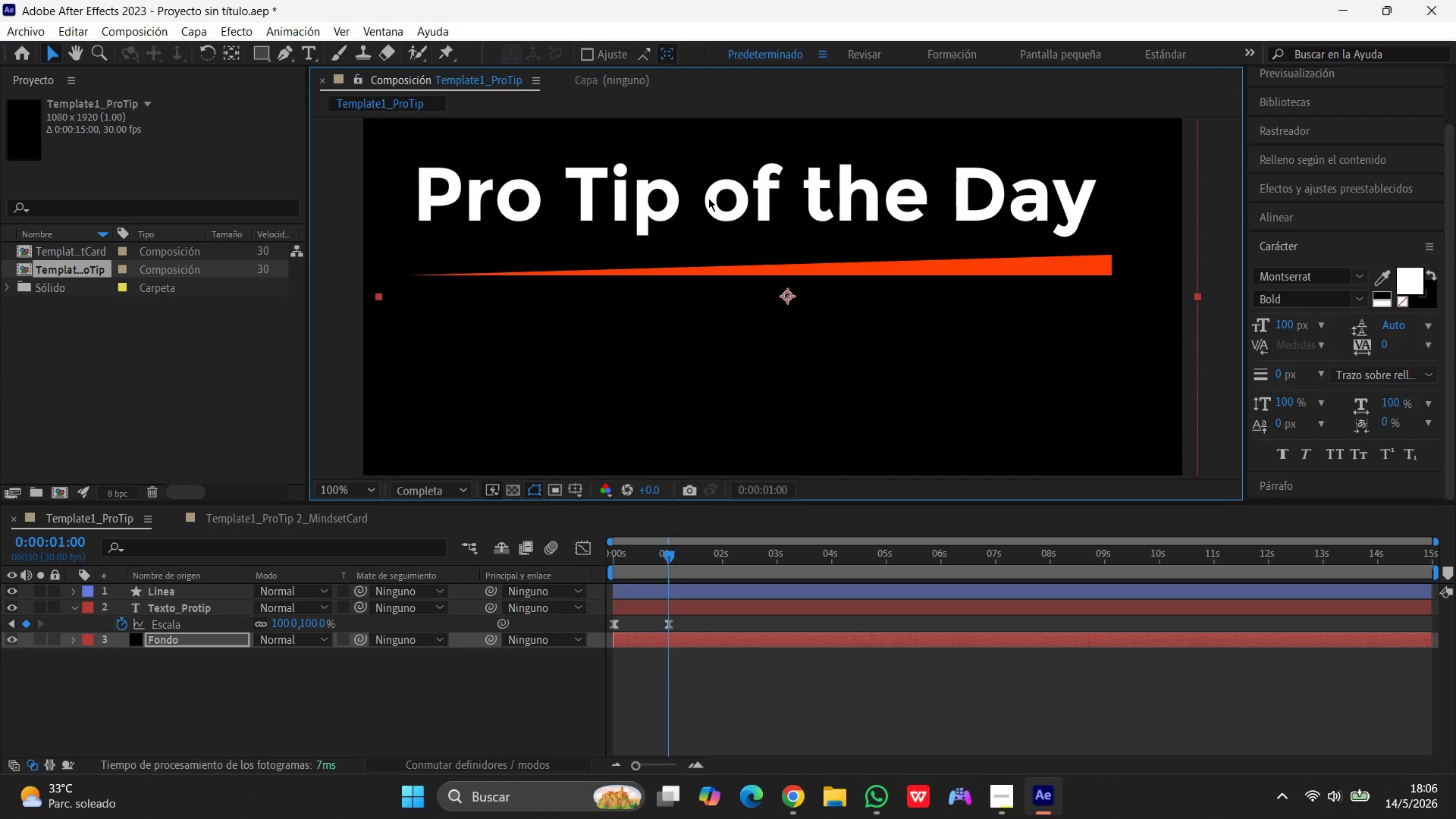 
key(Control+Z)
 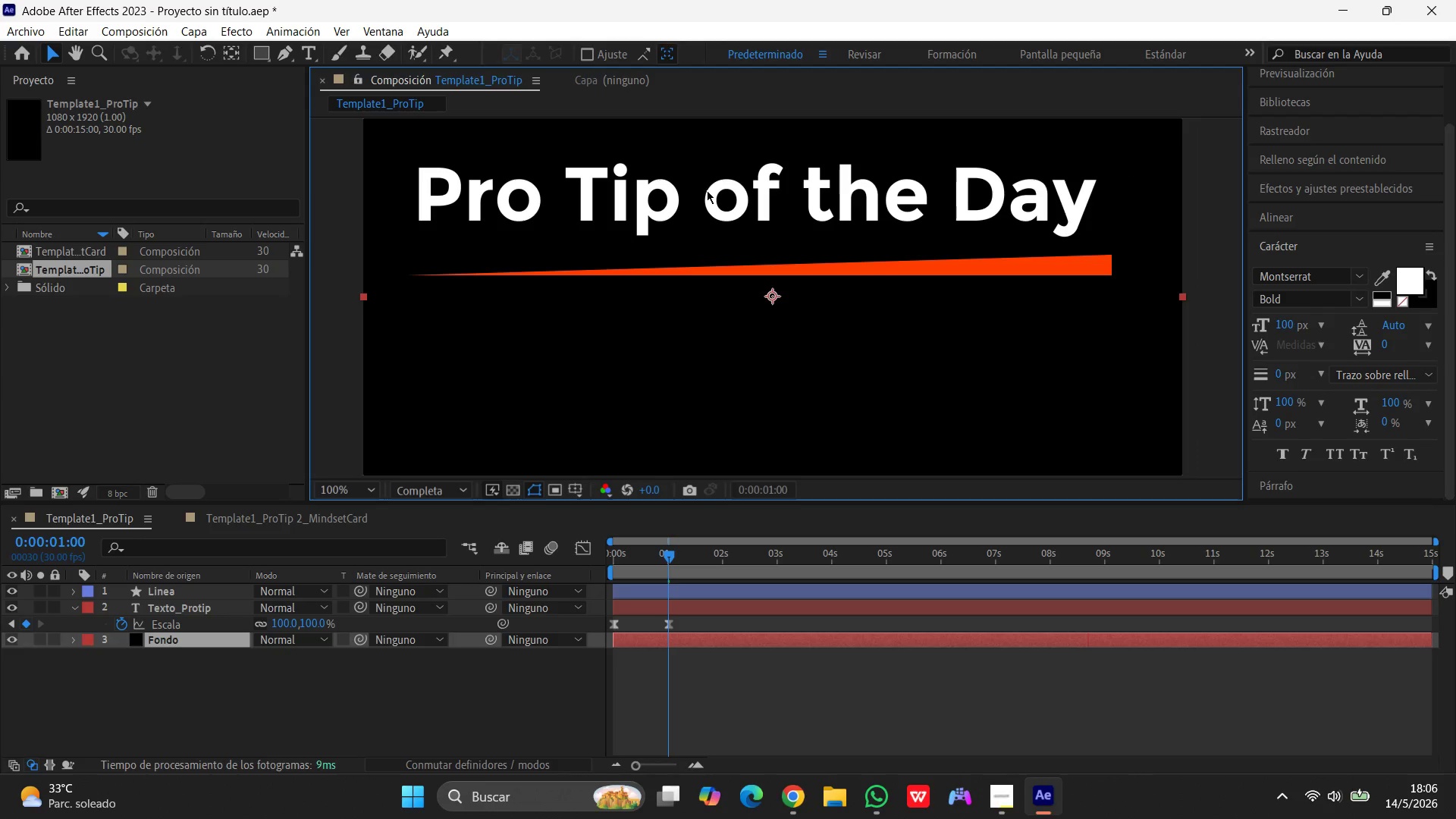 
left_click([707, 190])
 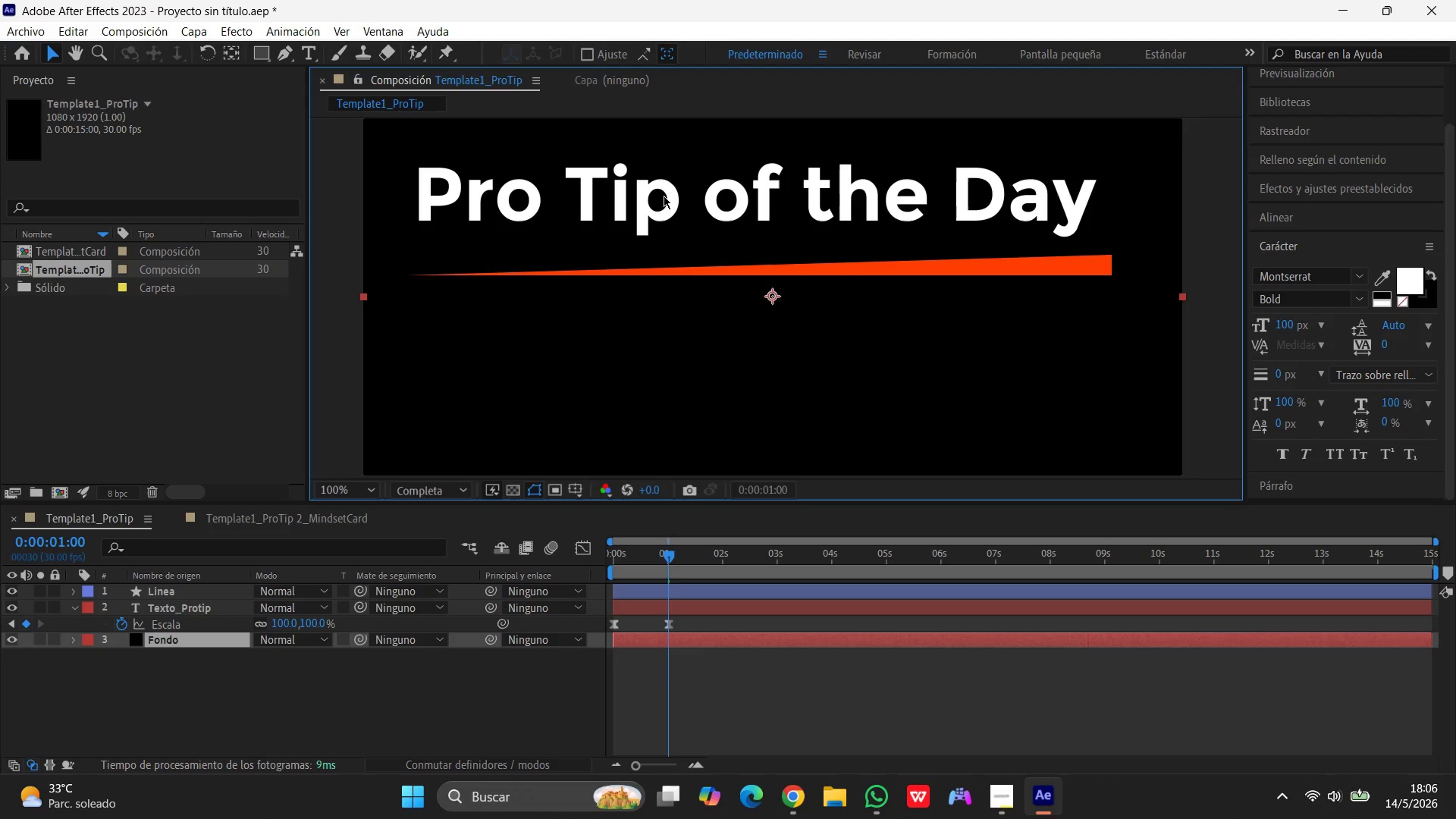 
left_click([664, 196])
 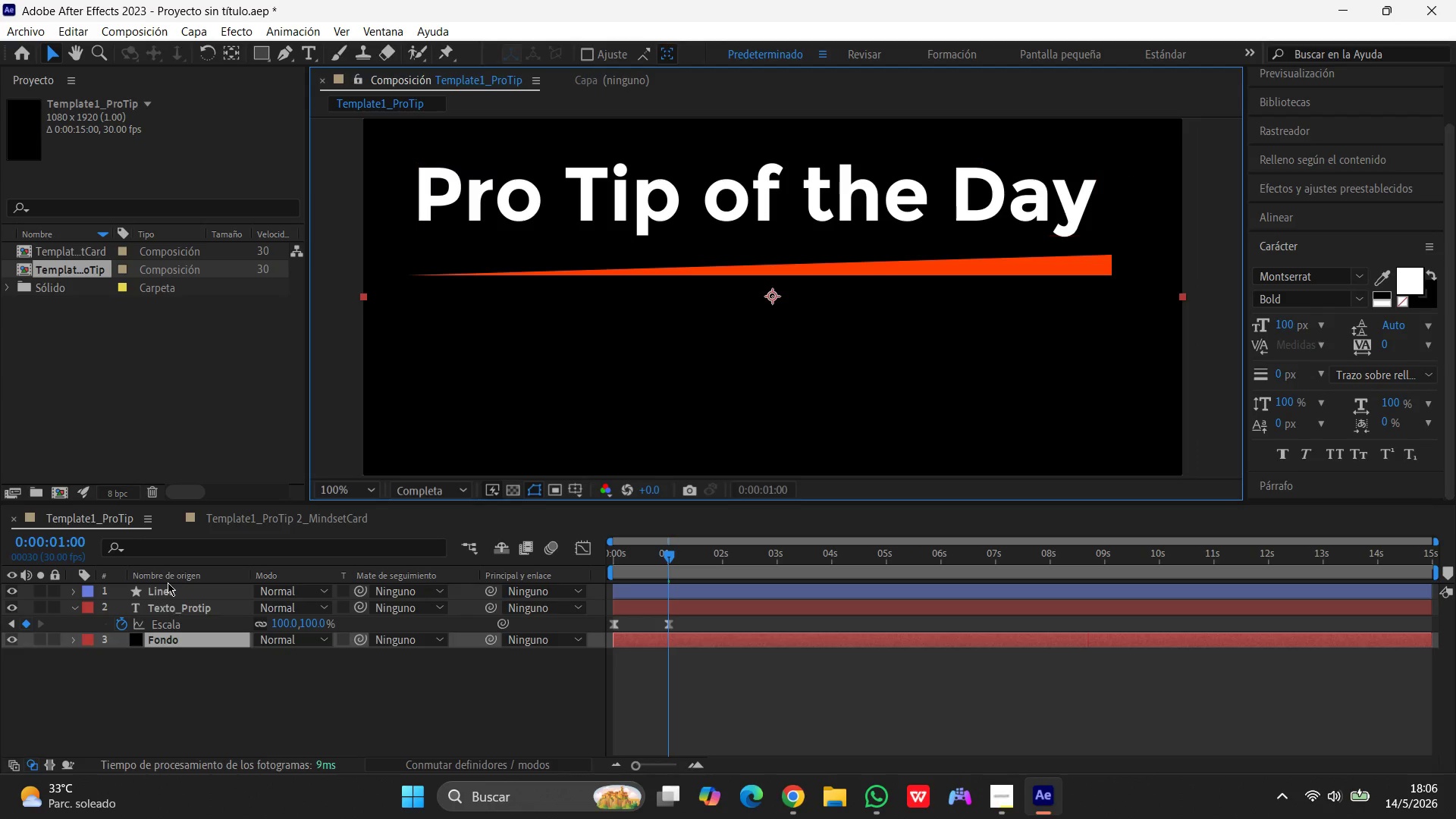 
left_click([171, 610])
 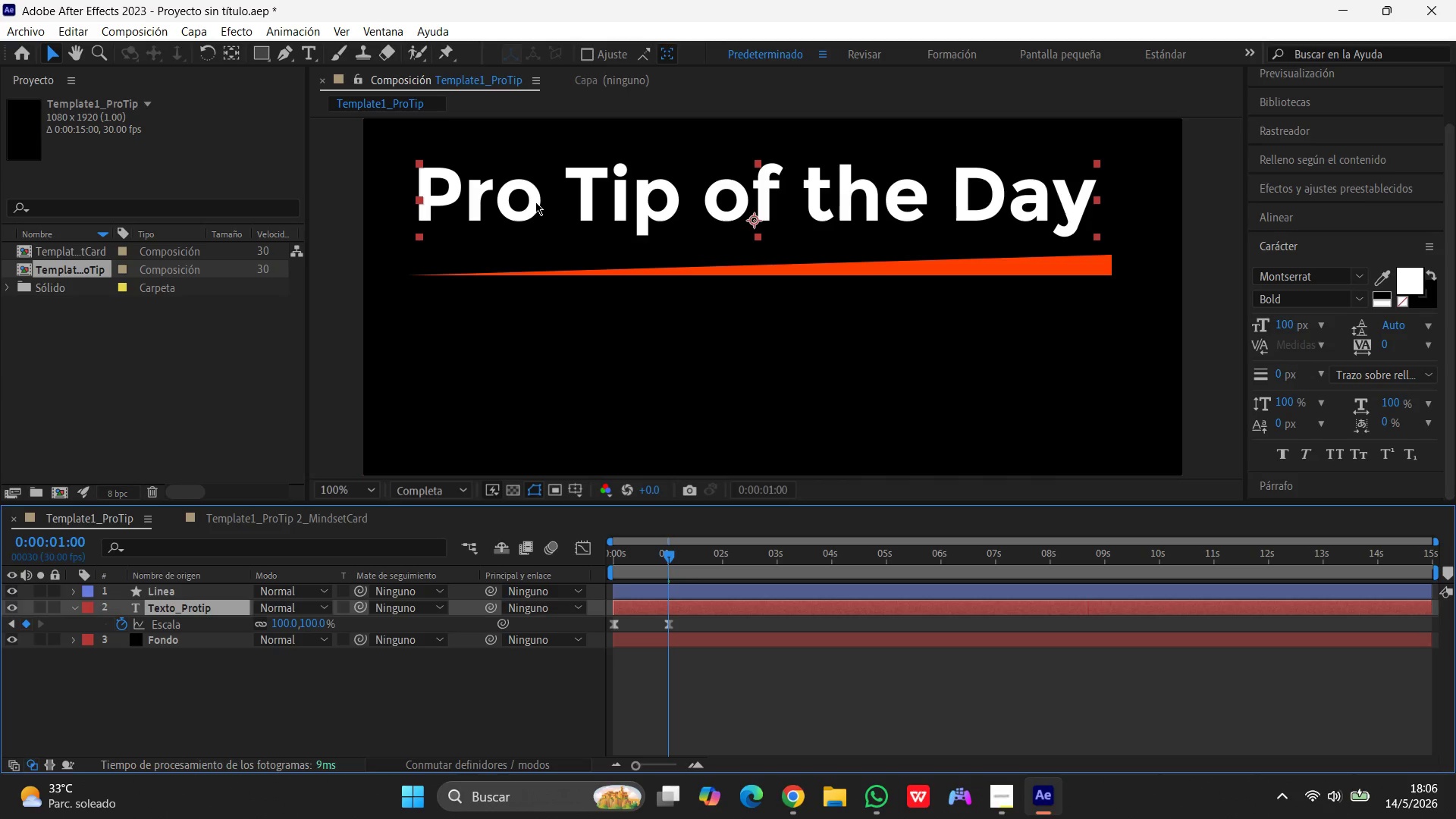 
left_click_drag(start_coordinate=[535, 202], to_coordinate=[544, 201])
 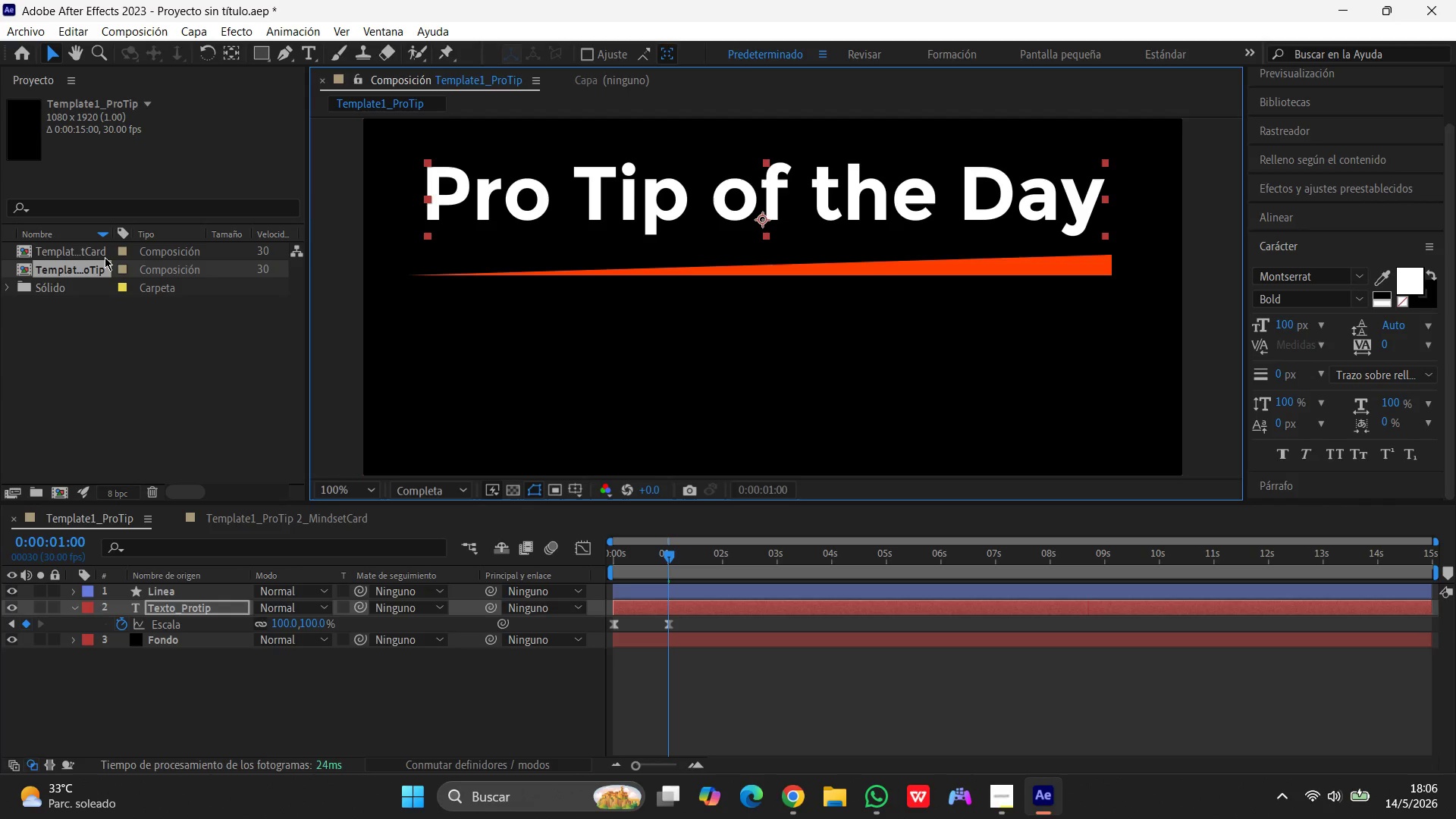 
left_click([101, 256])
 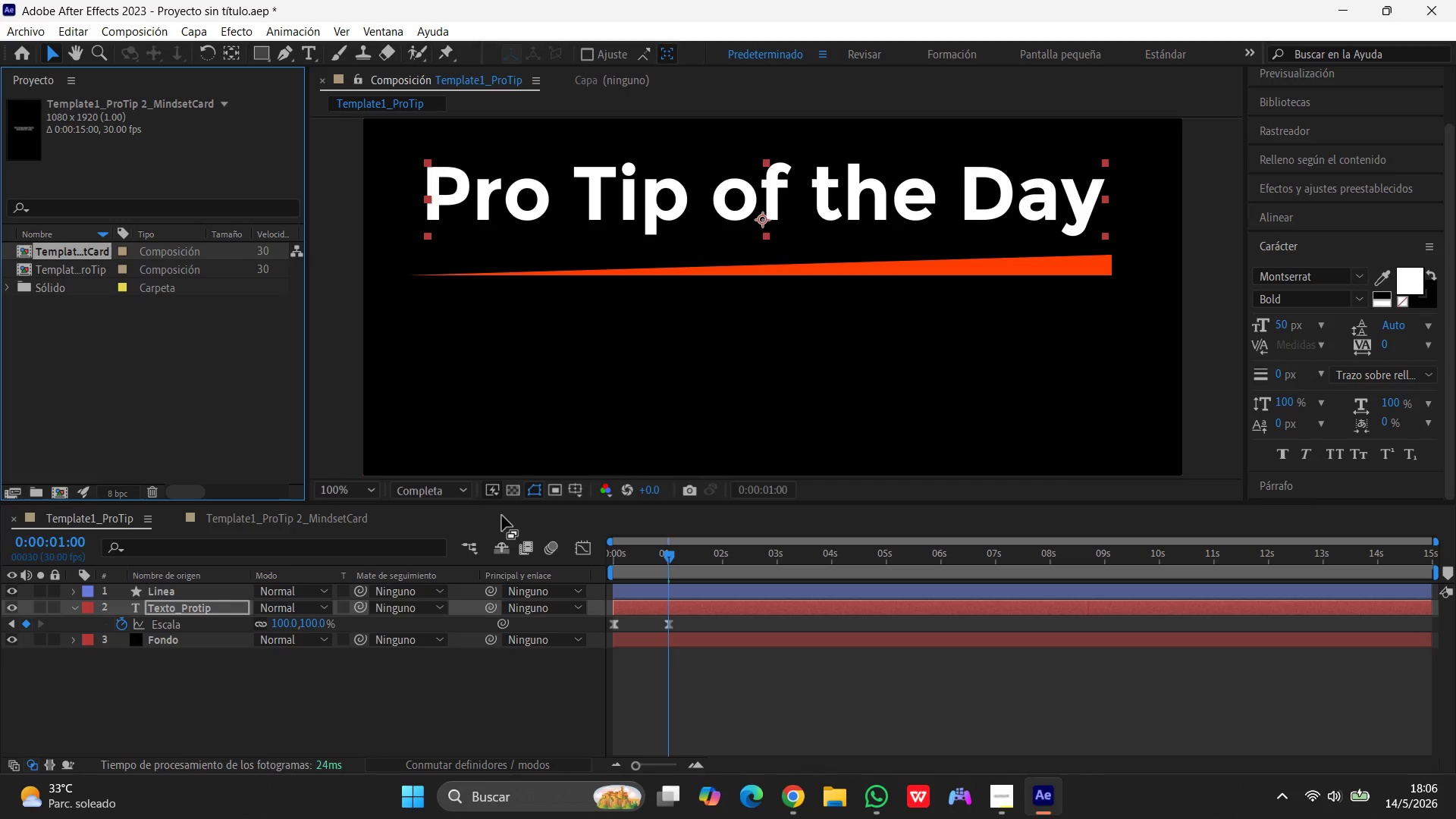 
left_click([325, 516])
 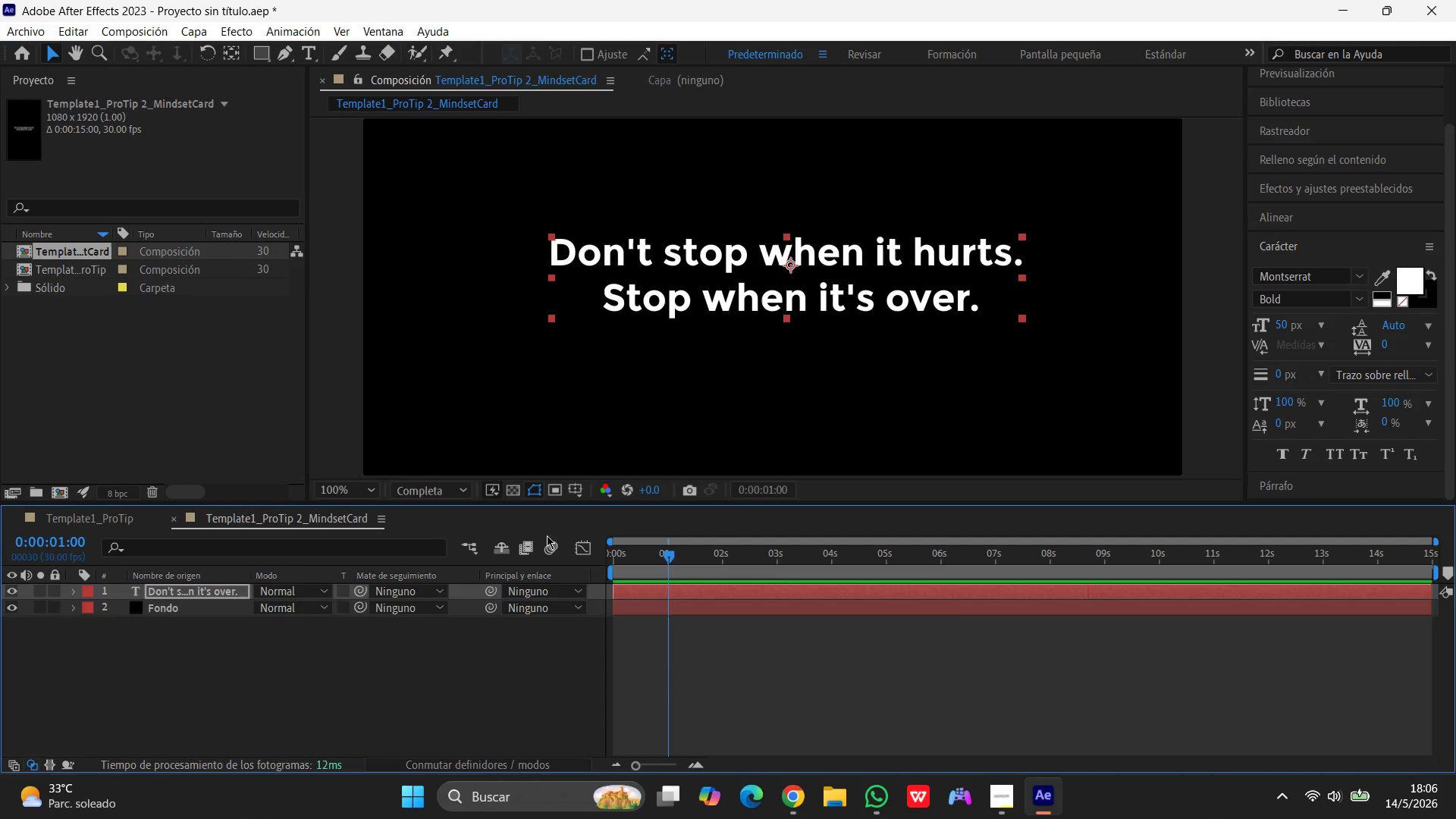 
wait(6.42)
 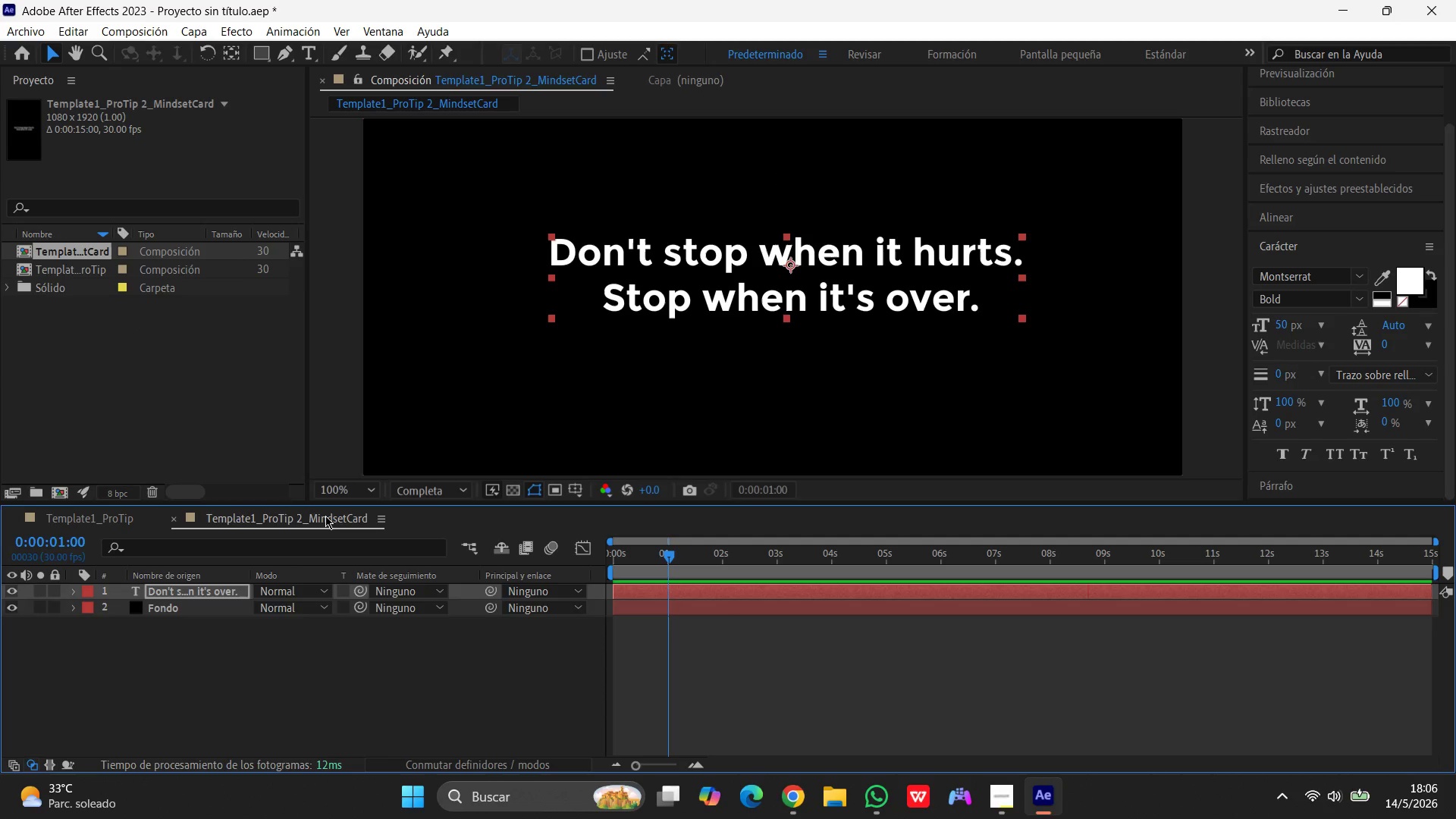 
left_click([1282, 326])
 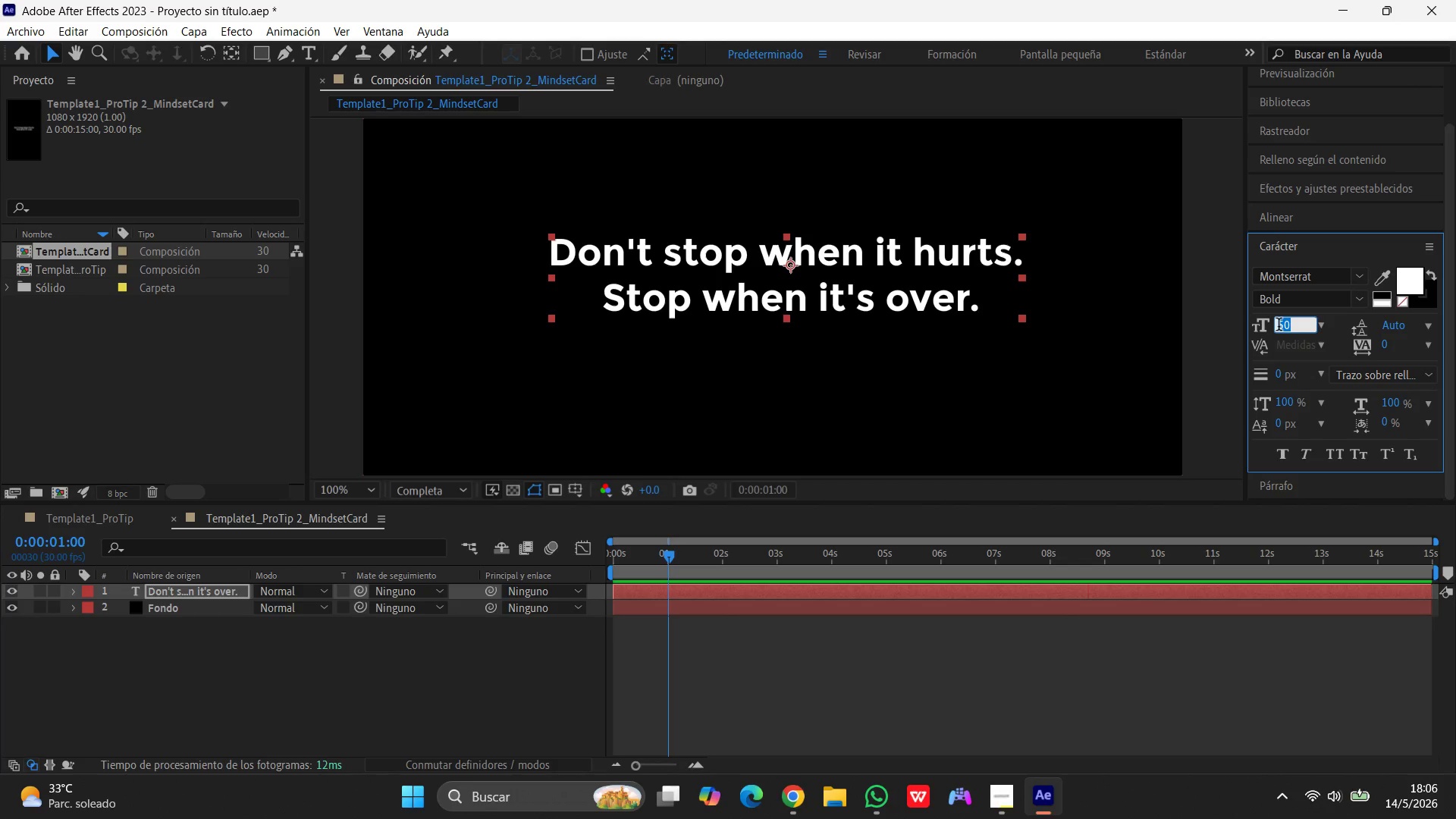 
key(Numpad9)
 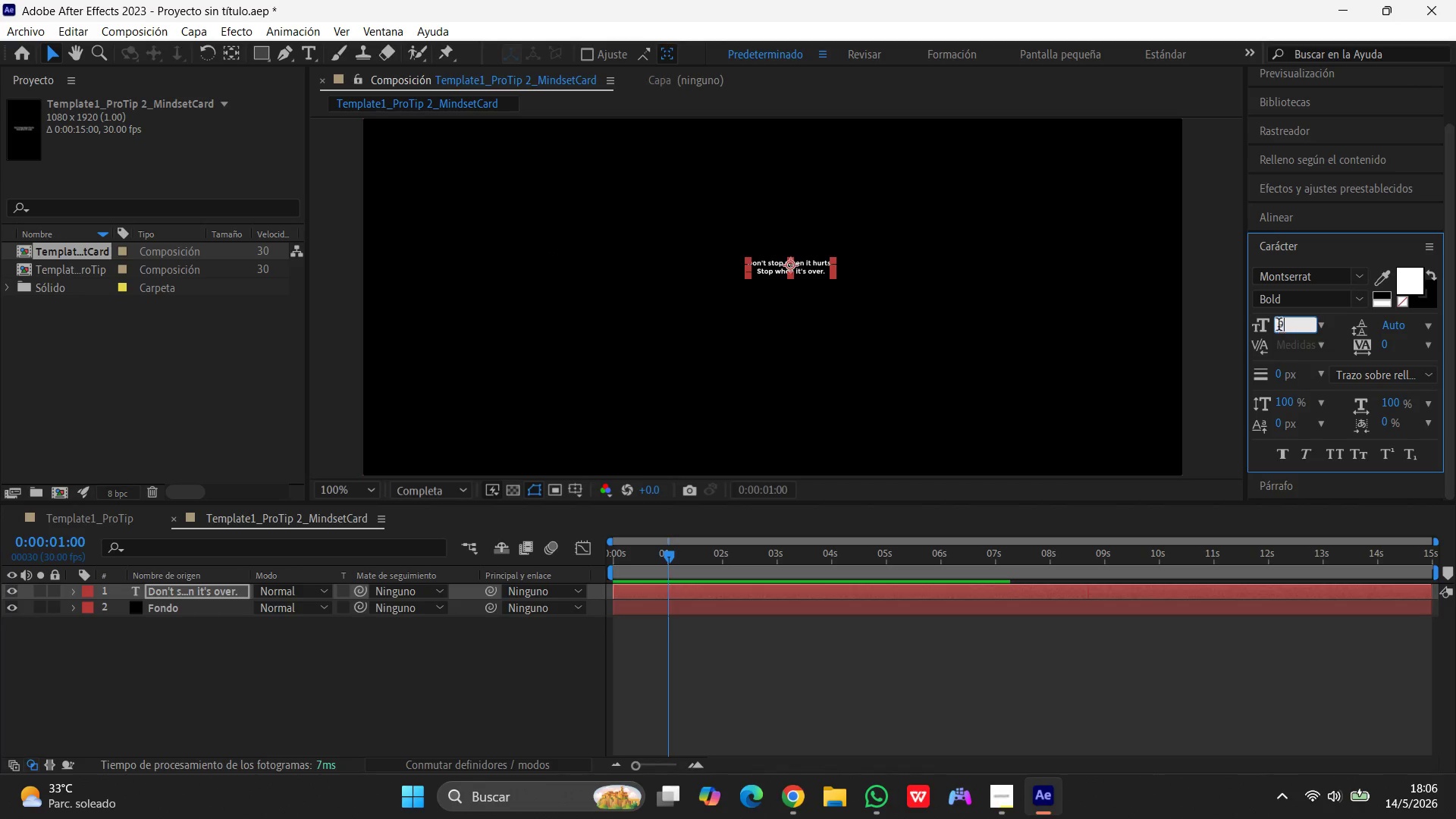 
key(Numpad0)
 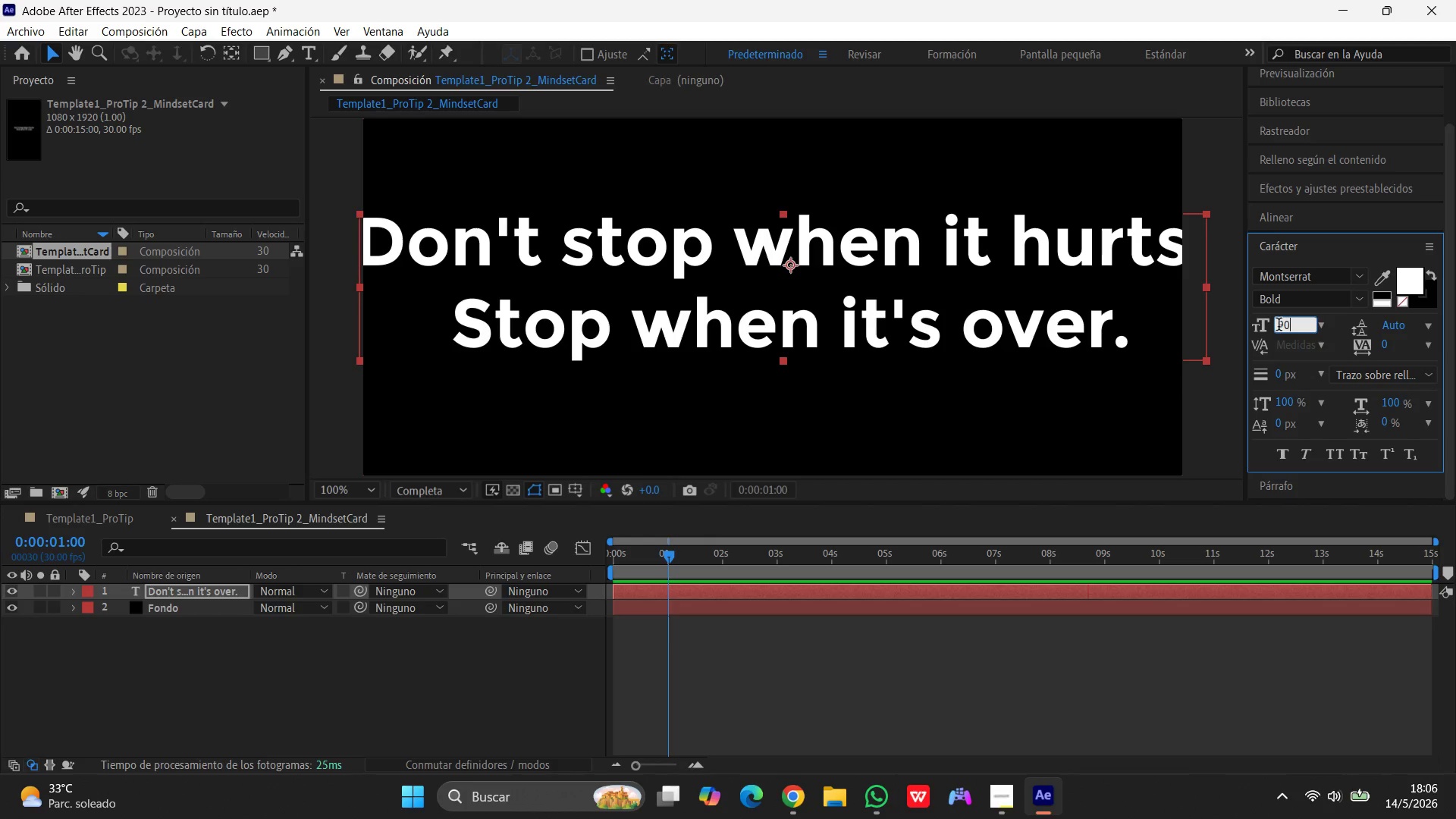 
left_click([1279, 326])
 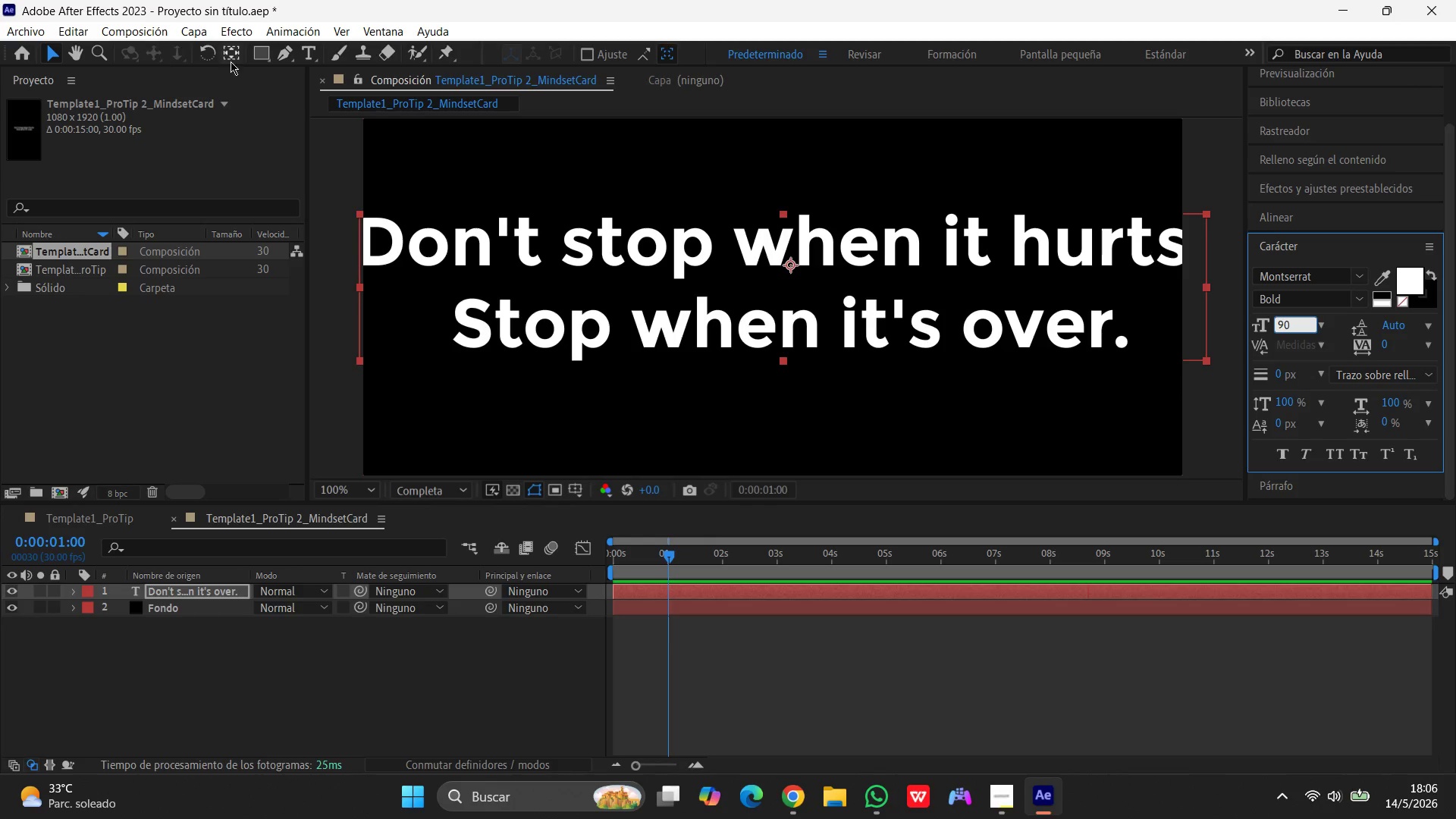 
left_click([305, 51])
 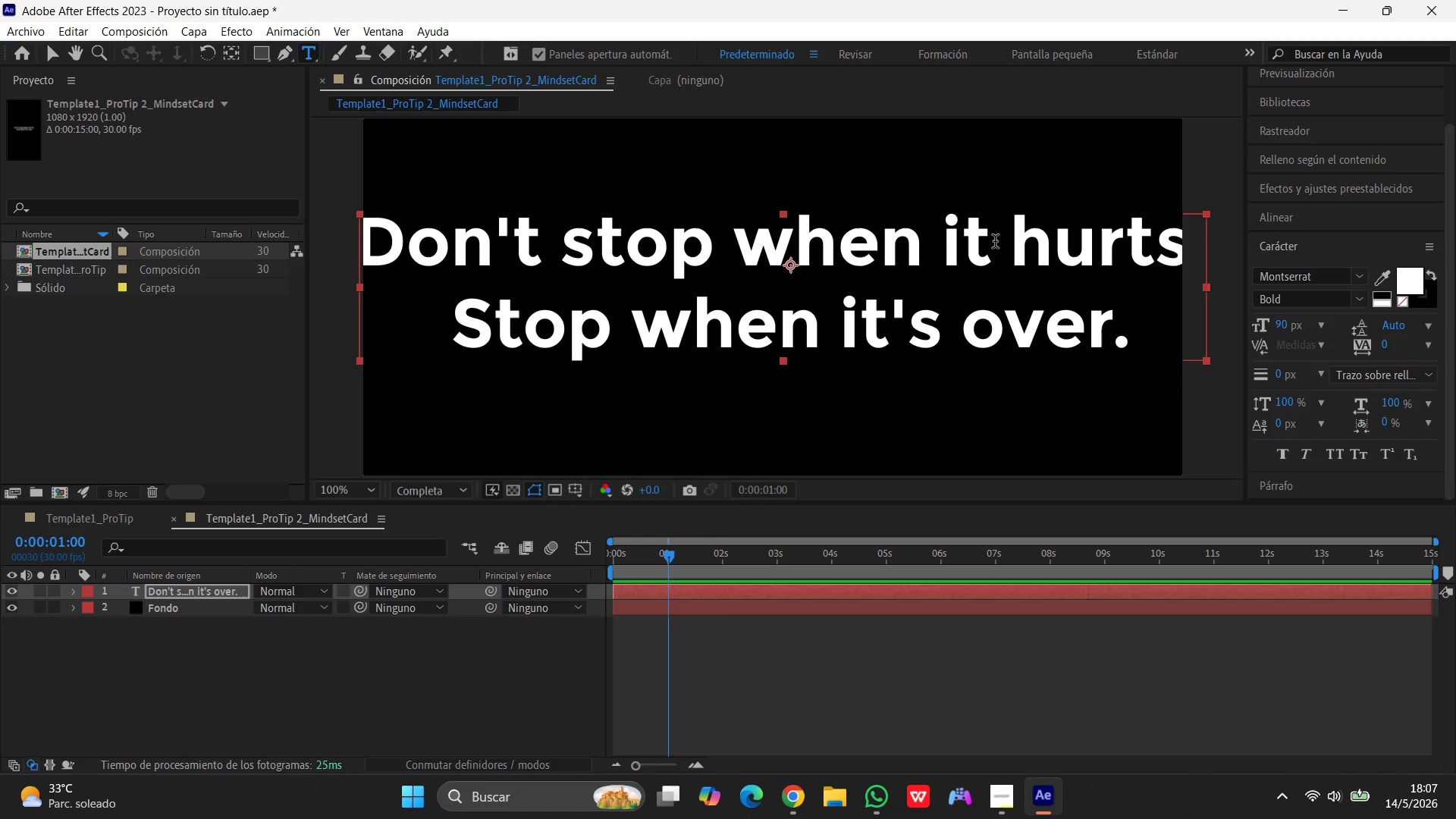 
left_click([1002, 237])
 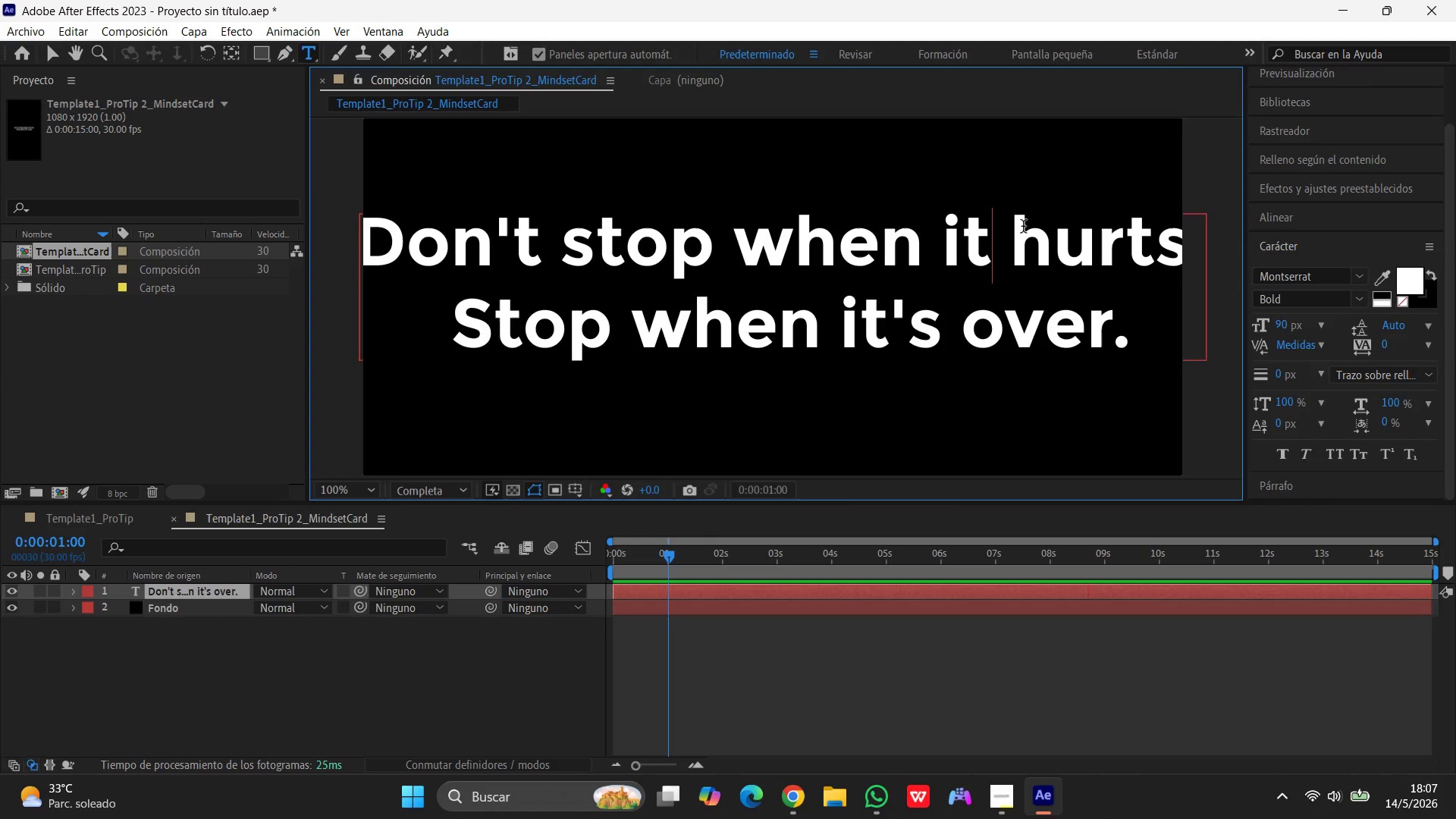 
key(Enter)
 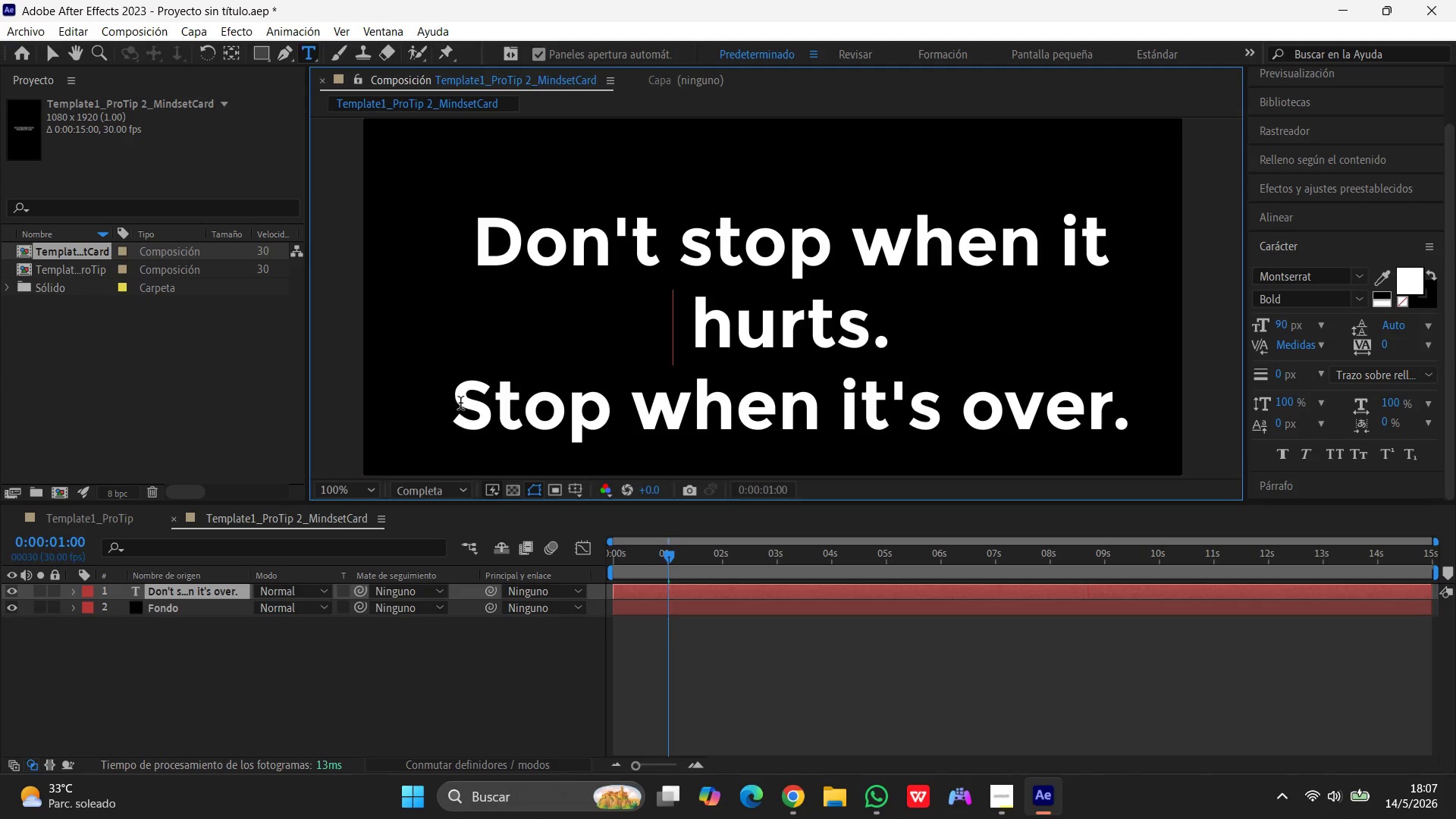 
key(Backspace)
 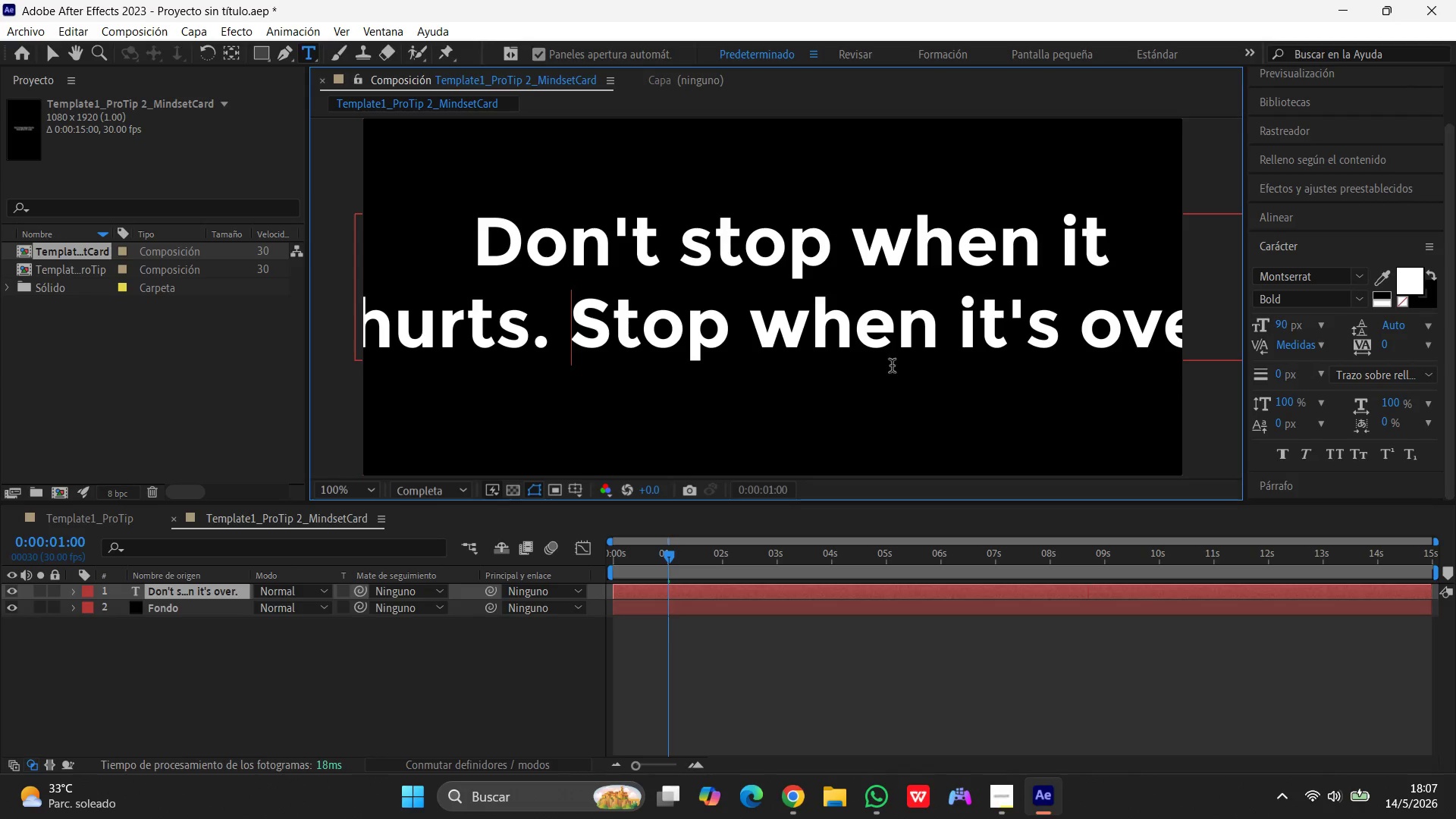 
left_click([941, 320])
 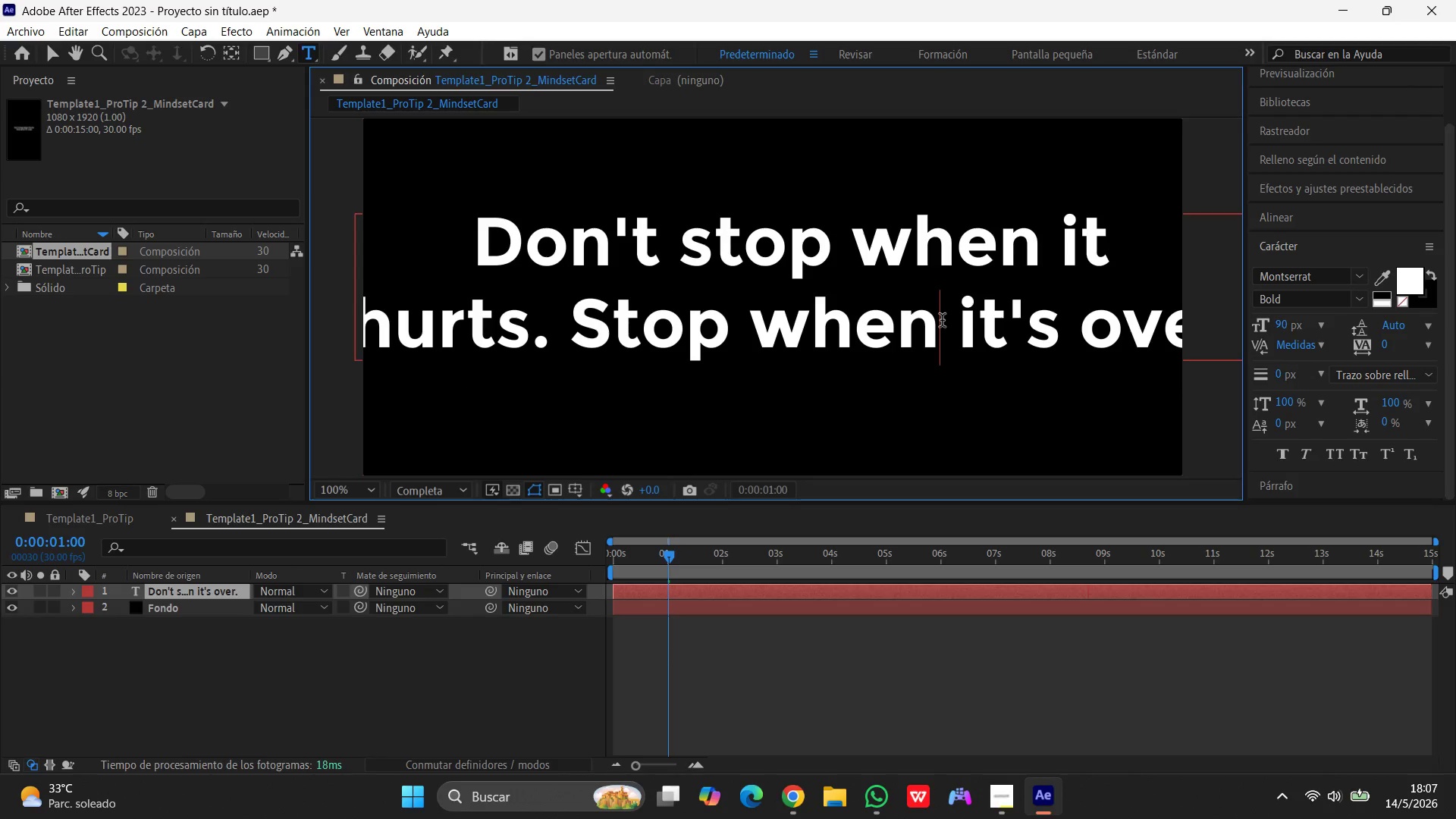 
key(Enter)
 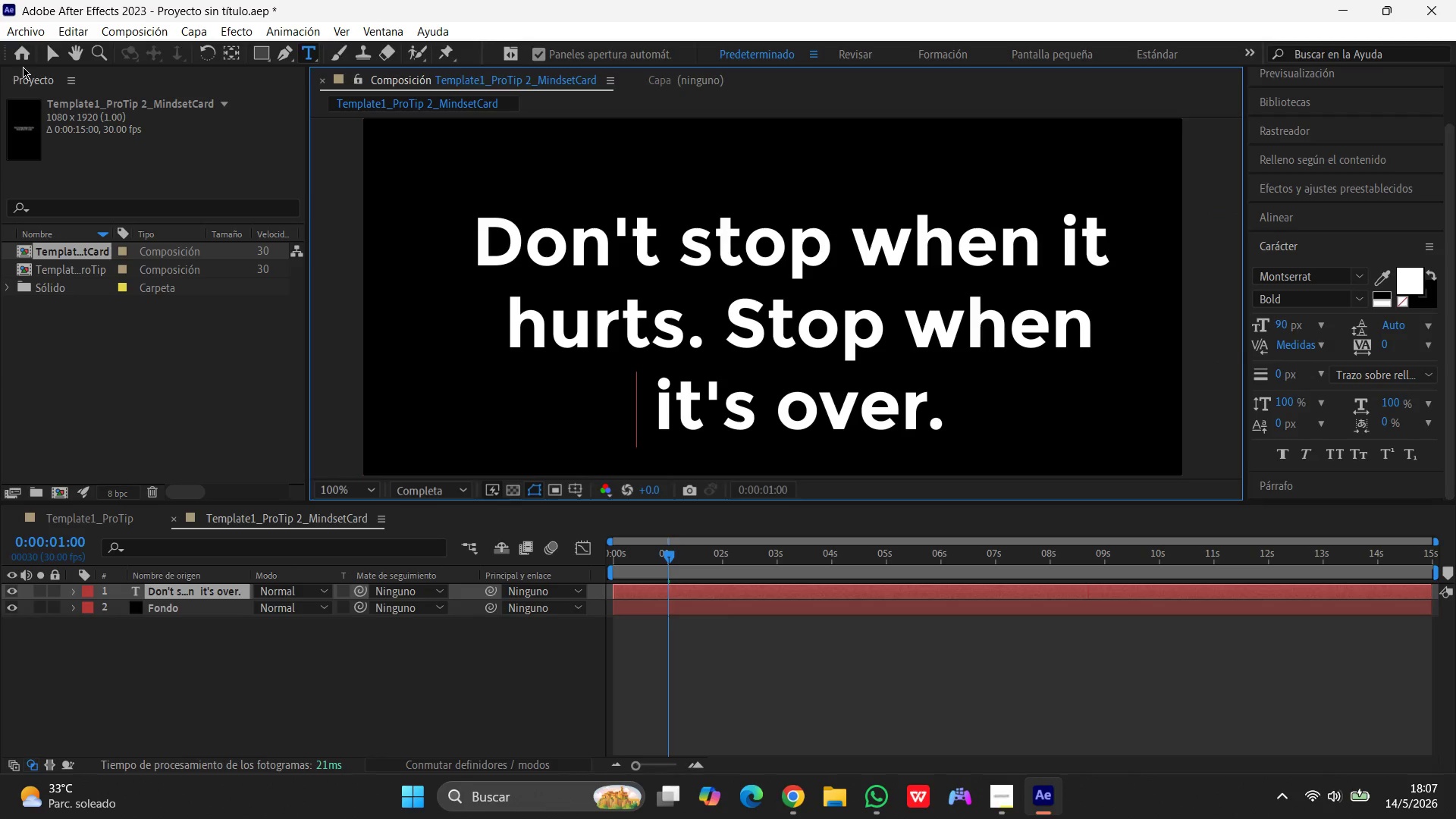 
left_click([49, 58])
 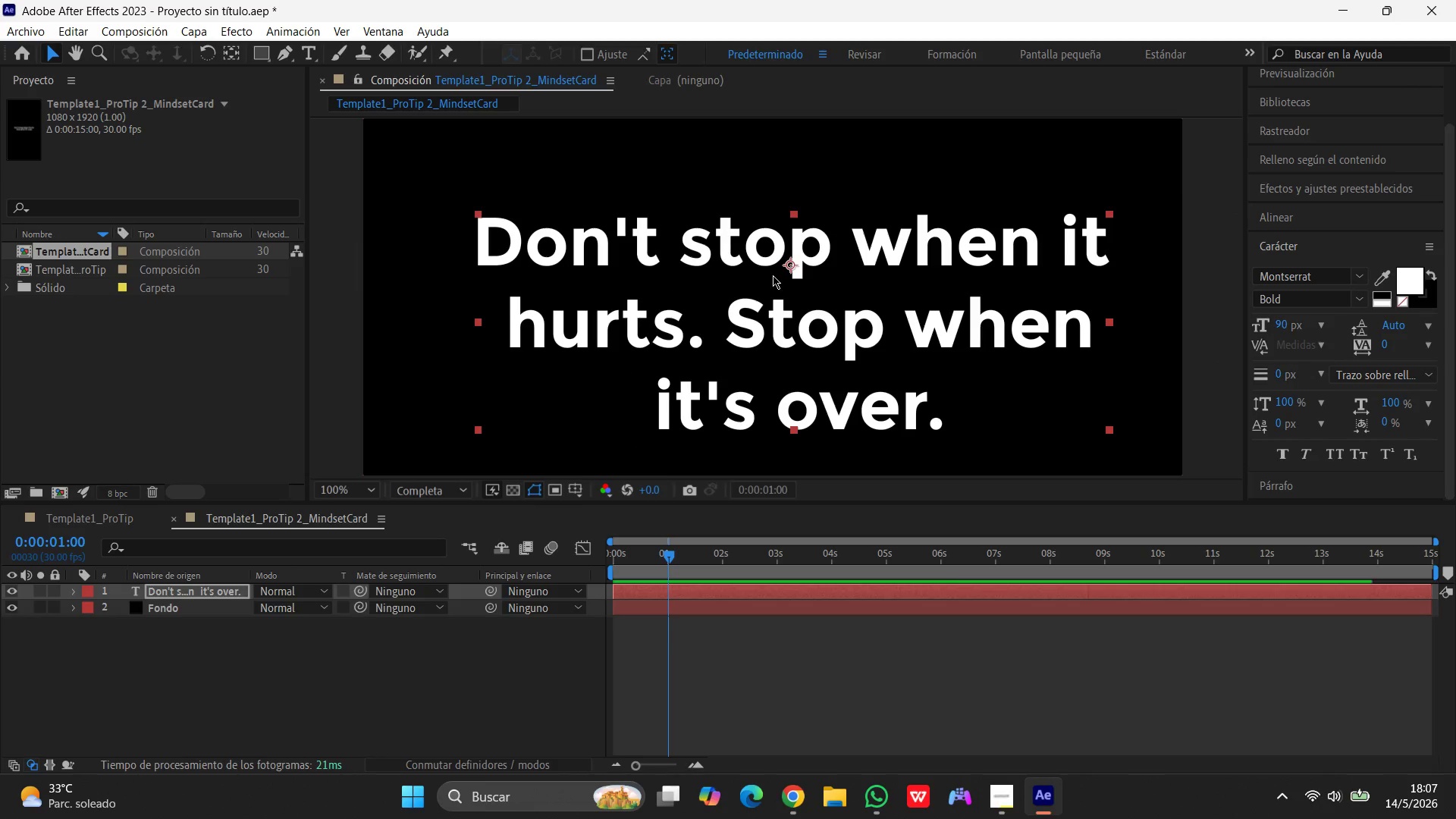 
scroll: coordinate [773, 275], scroll_direction: down, amount: 2.0
 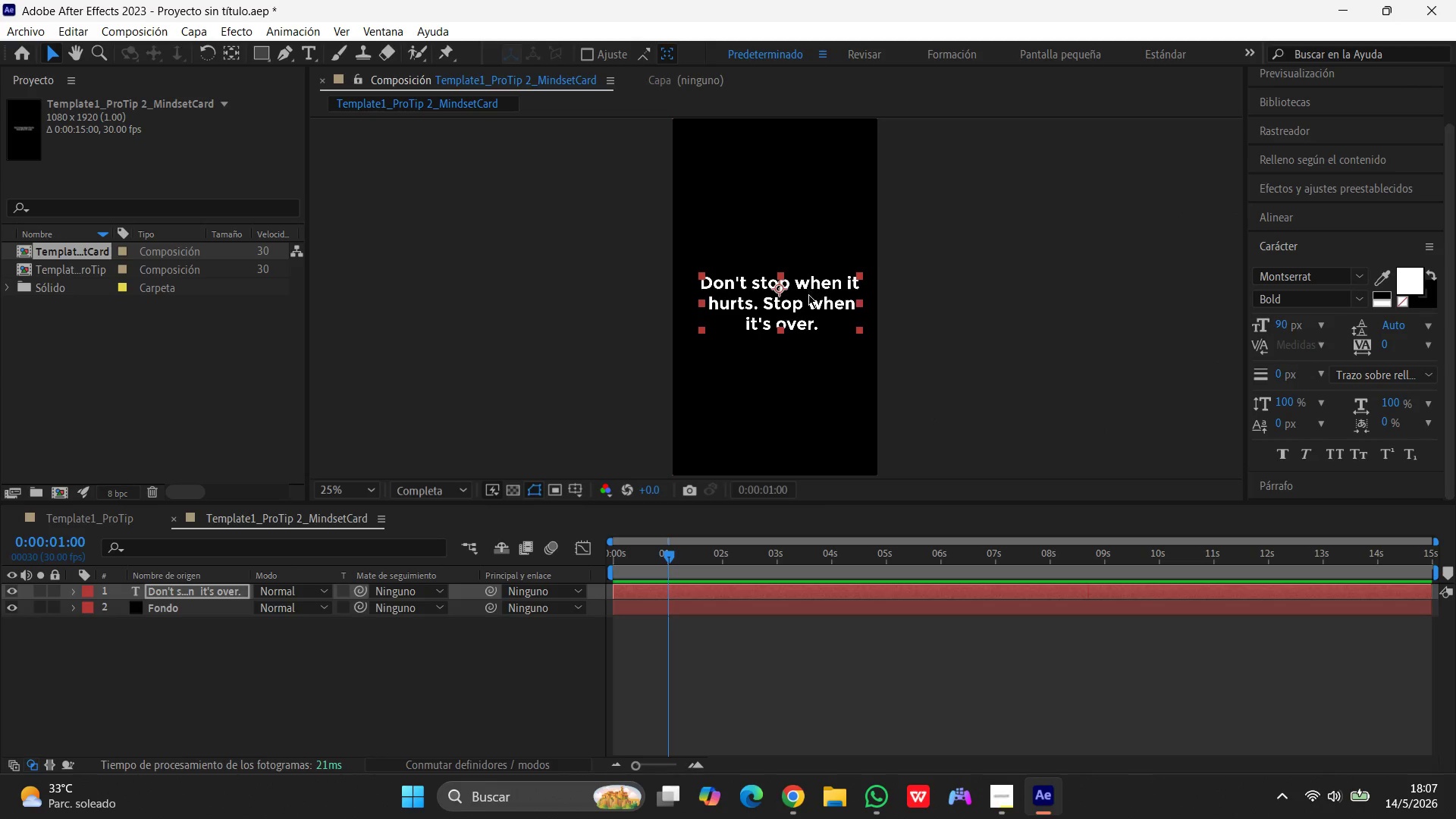 
left_click_drag(start_coordinate=[813, 303], to_coordinate=[805, 302])
 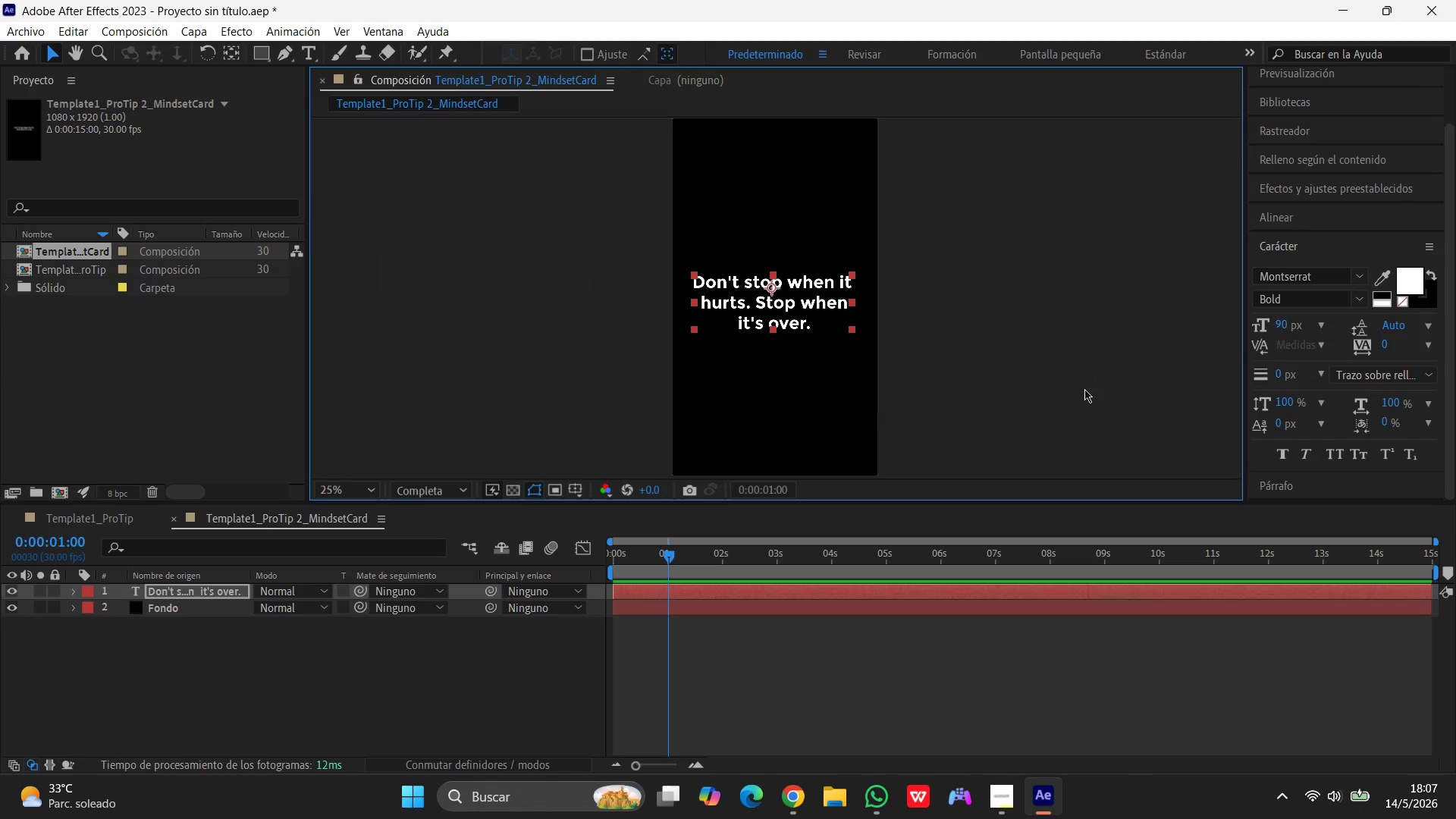 
left_click([1072, 389])
 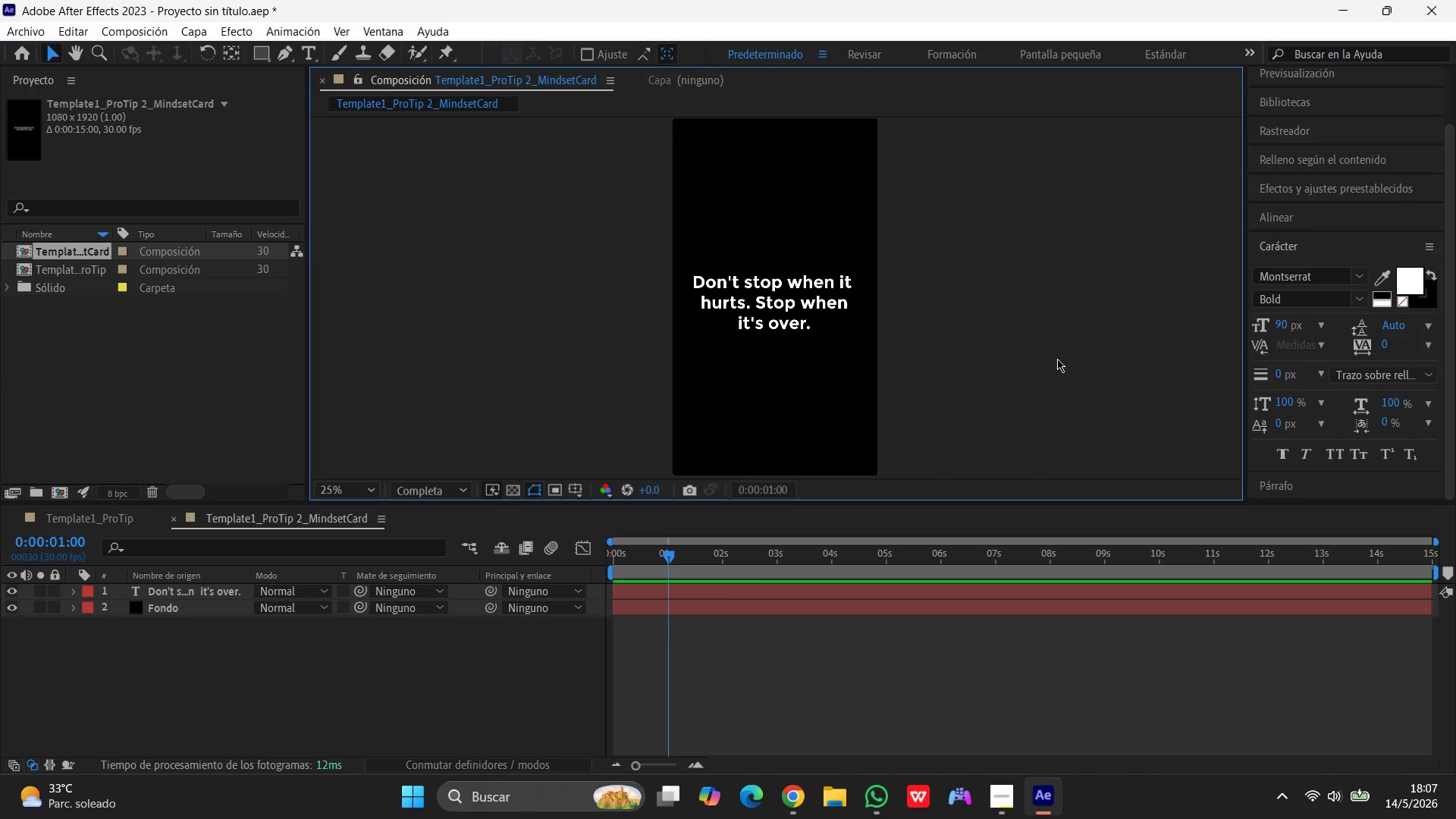 
scroll: coordinate [1057, 359], scroll_direction: up, amount: 1.0
 